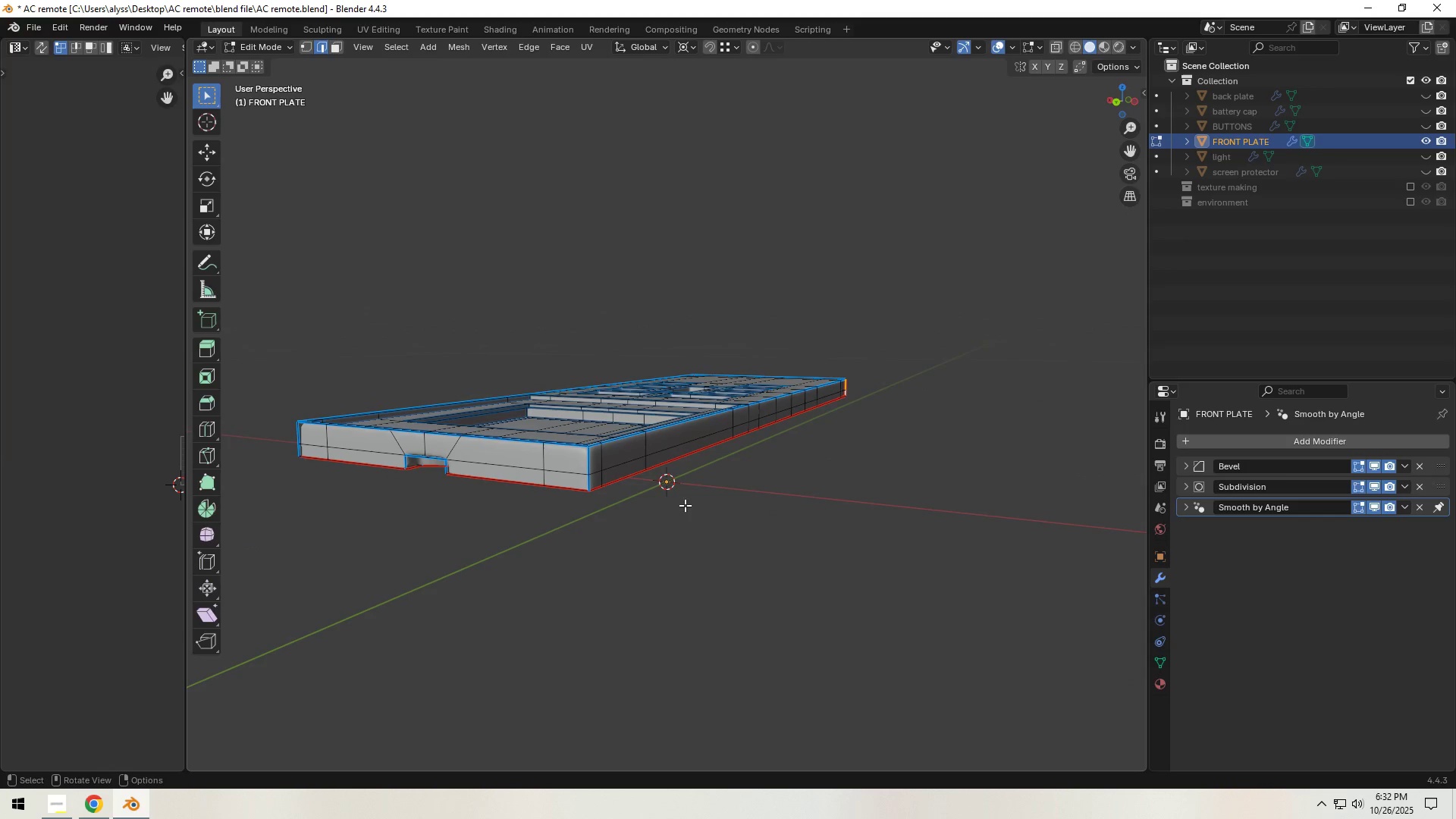 
left_click([585, 463])
 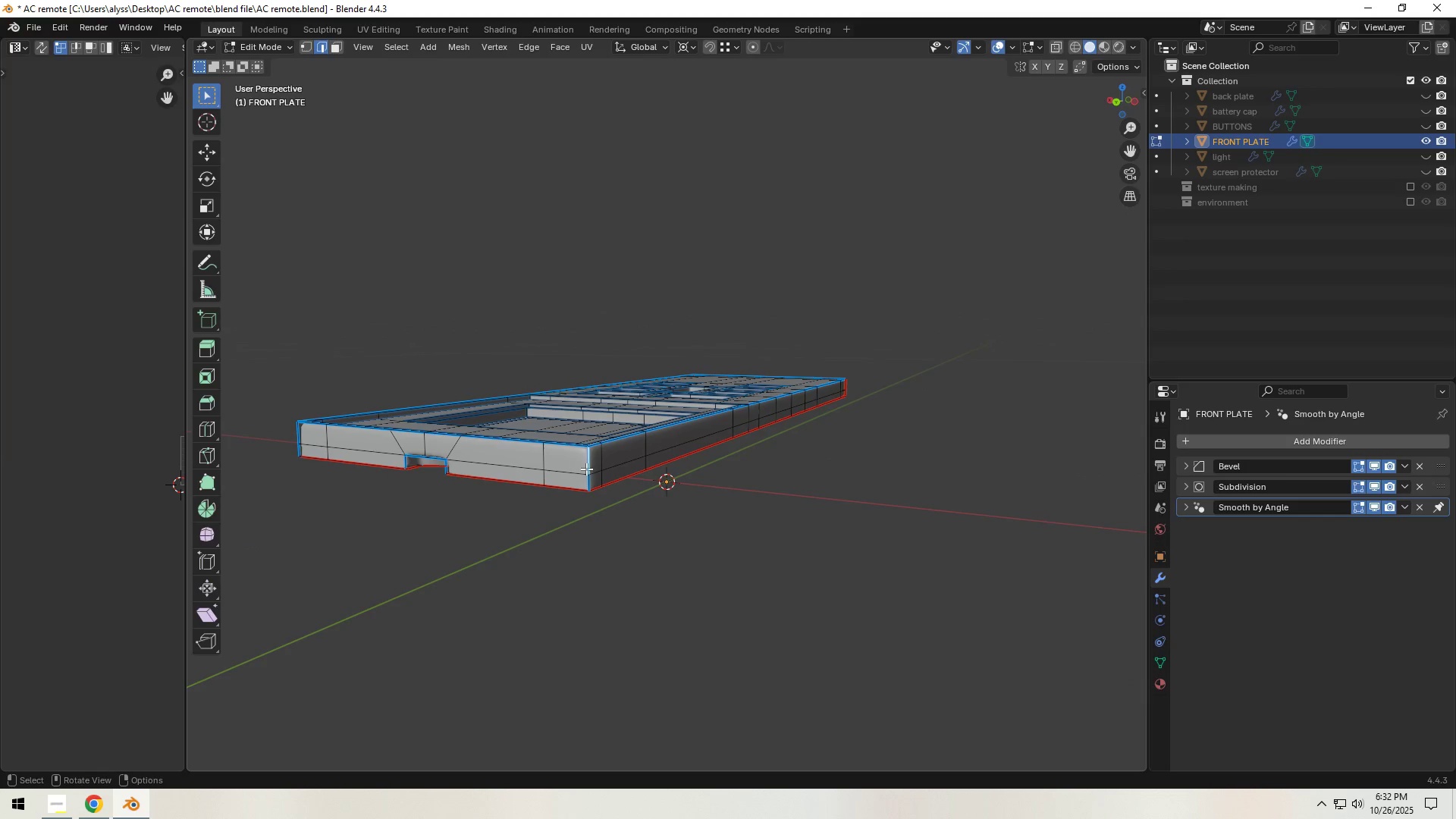 
hold_key(key=ShiftLeft, duration=0.74)
left_click([586, 481])
 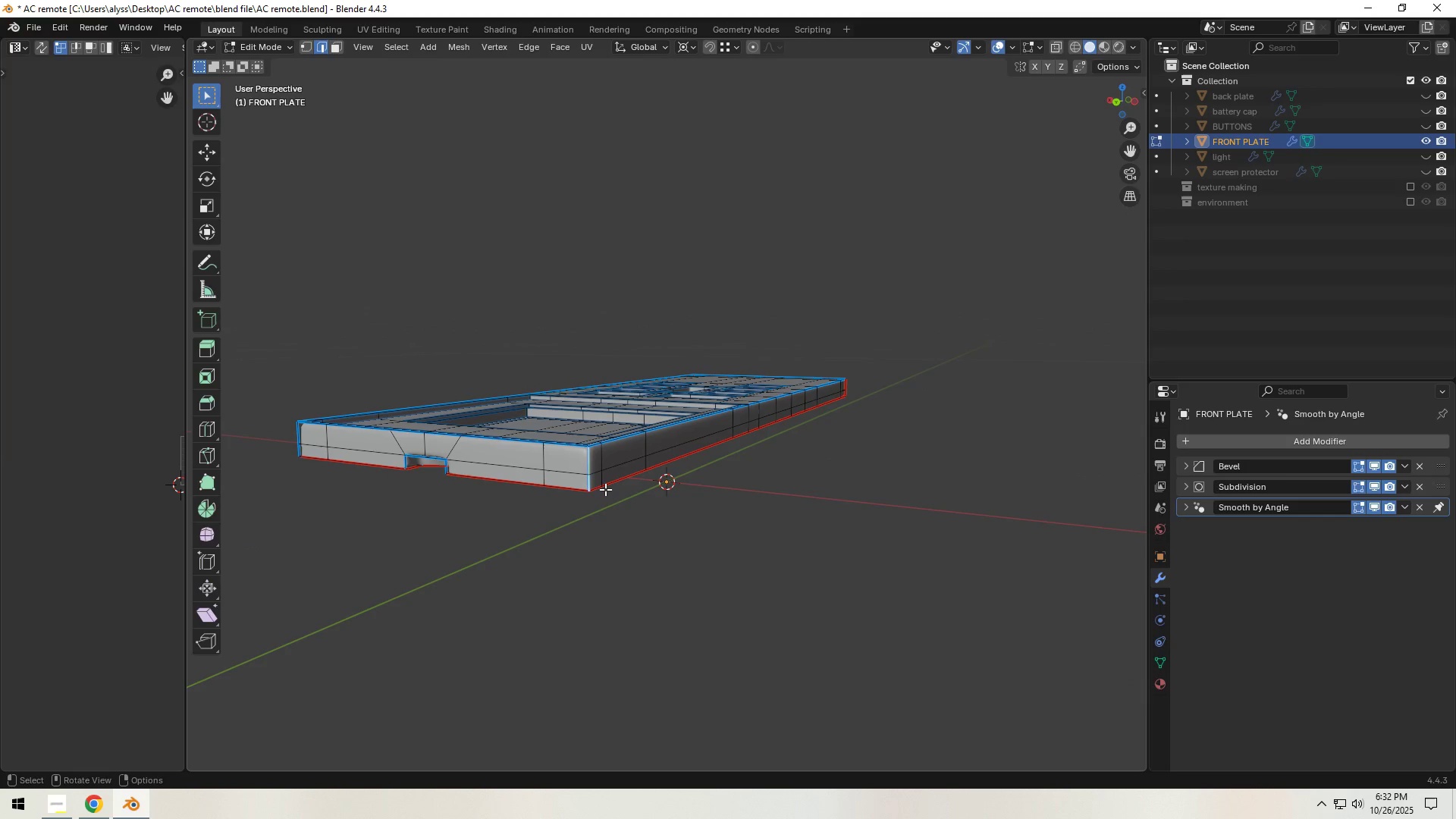 
key(Control+E)
 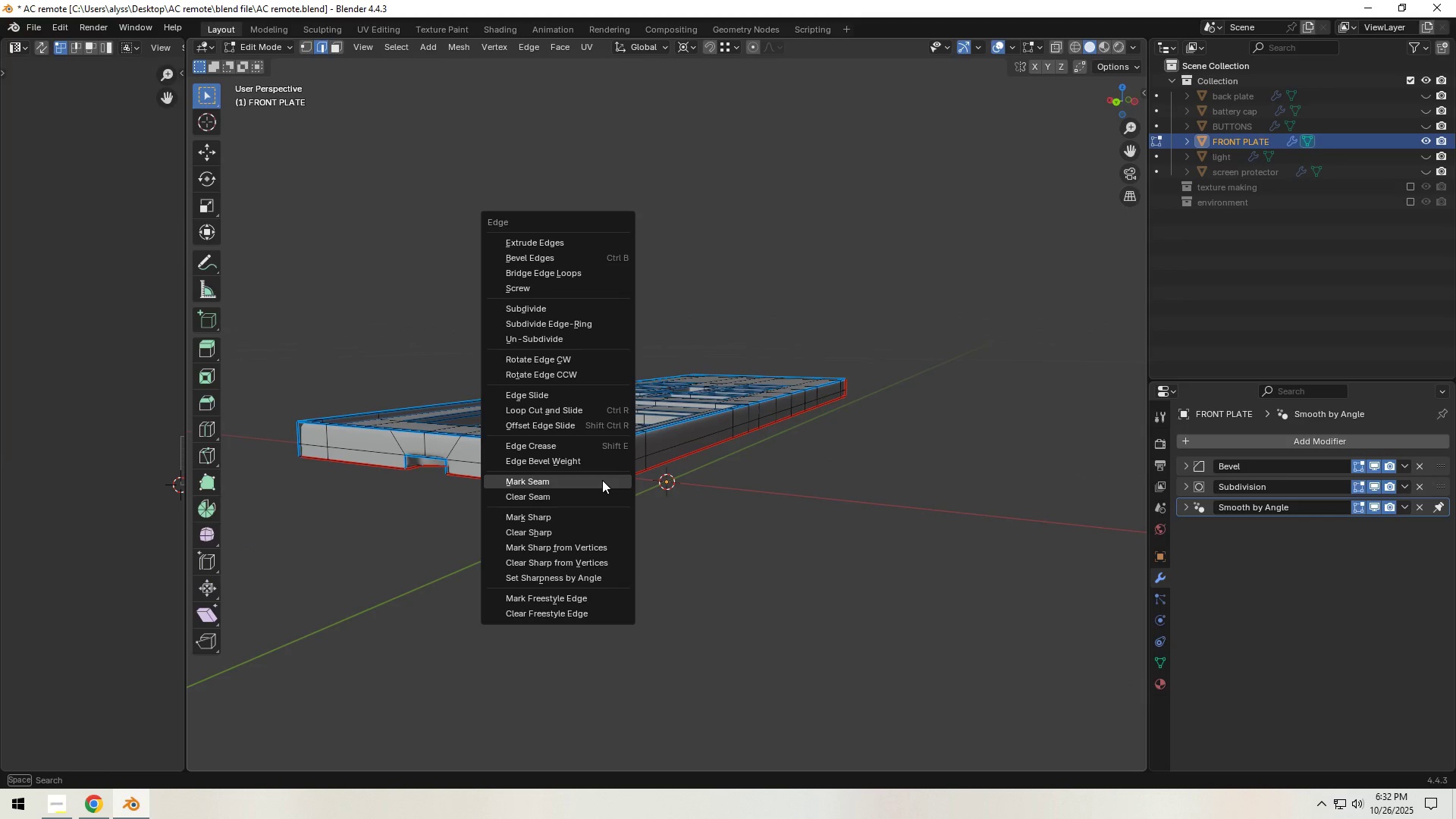 
left_click([602, 480])
 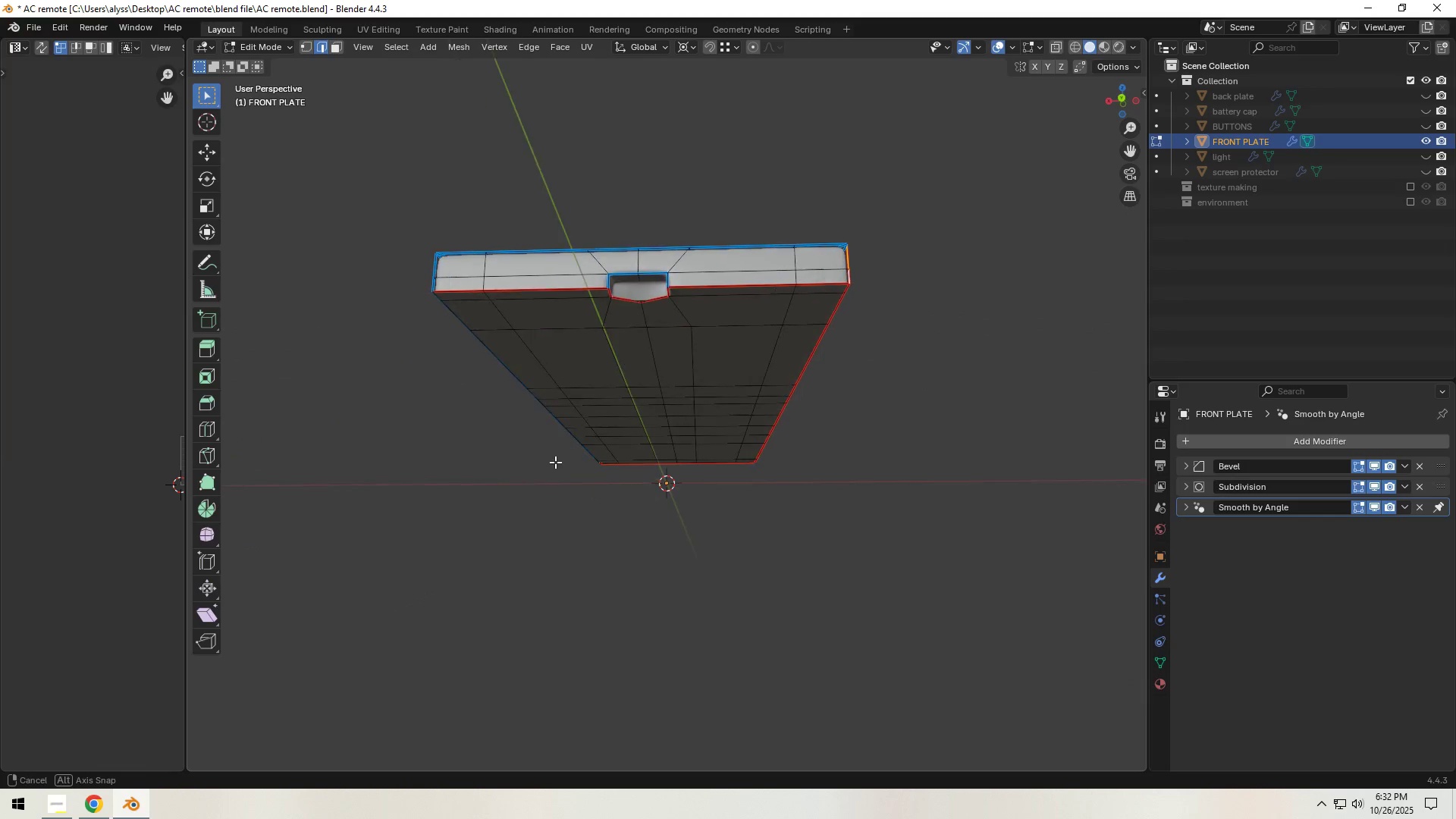 
scroll: coordinate [570, 457], scroll_direction: up, amount: 2.0
 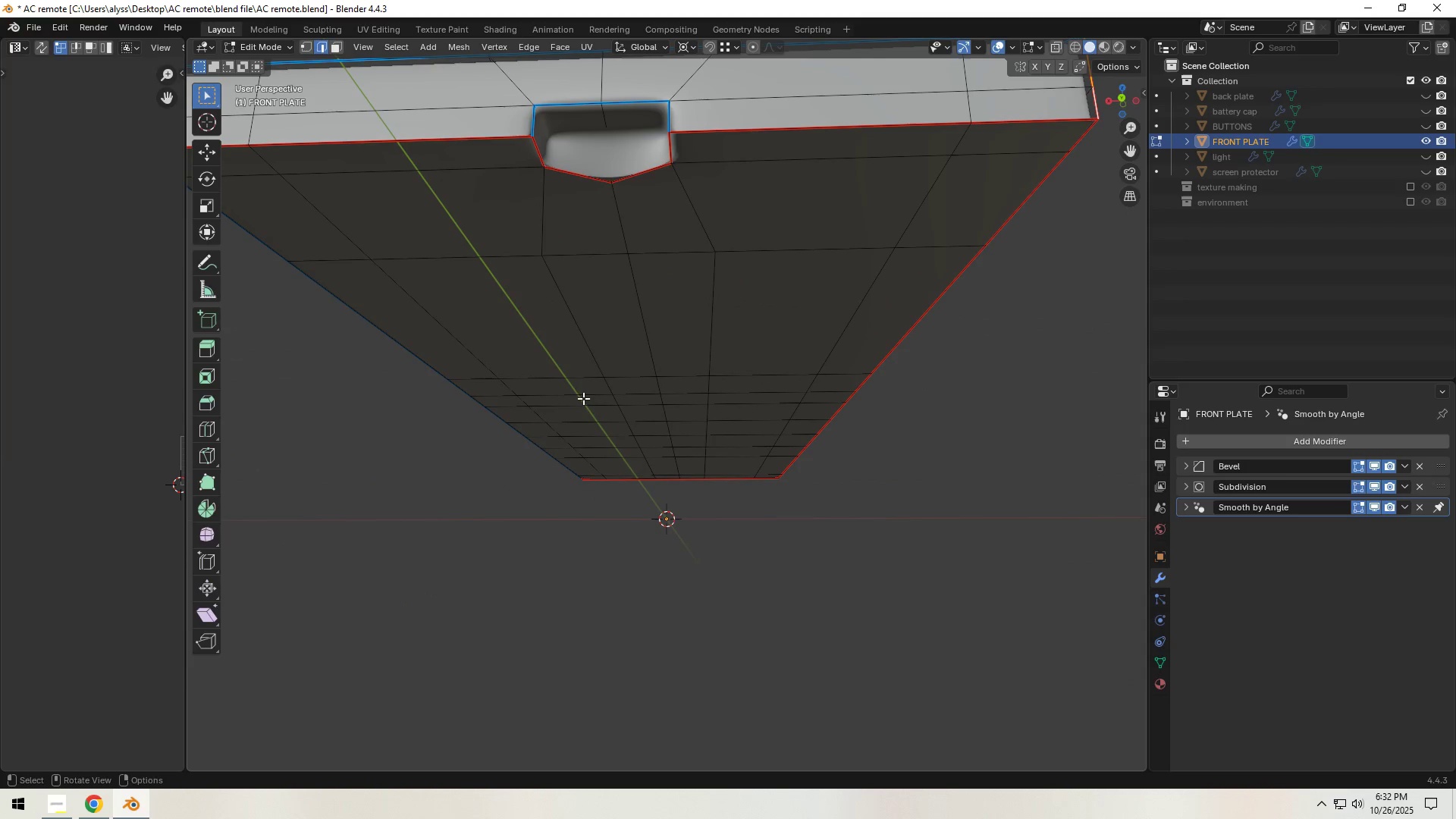 
hold_key(key=ShiftLeft, duration=0.89)
 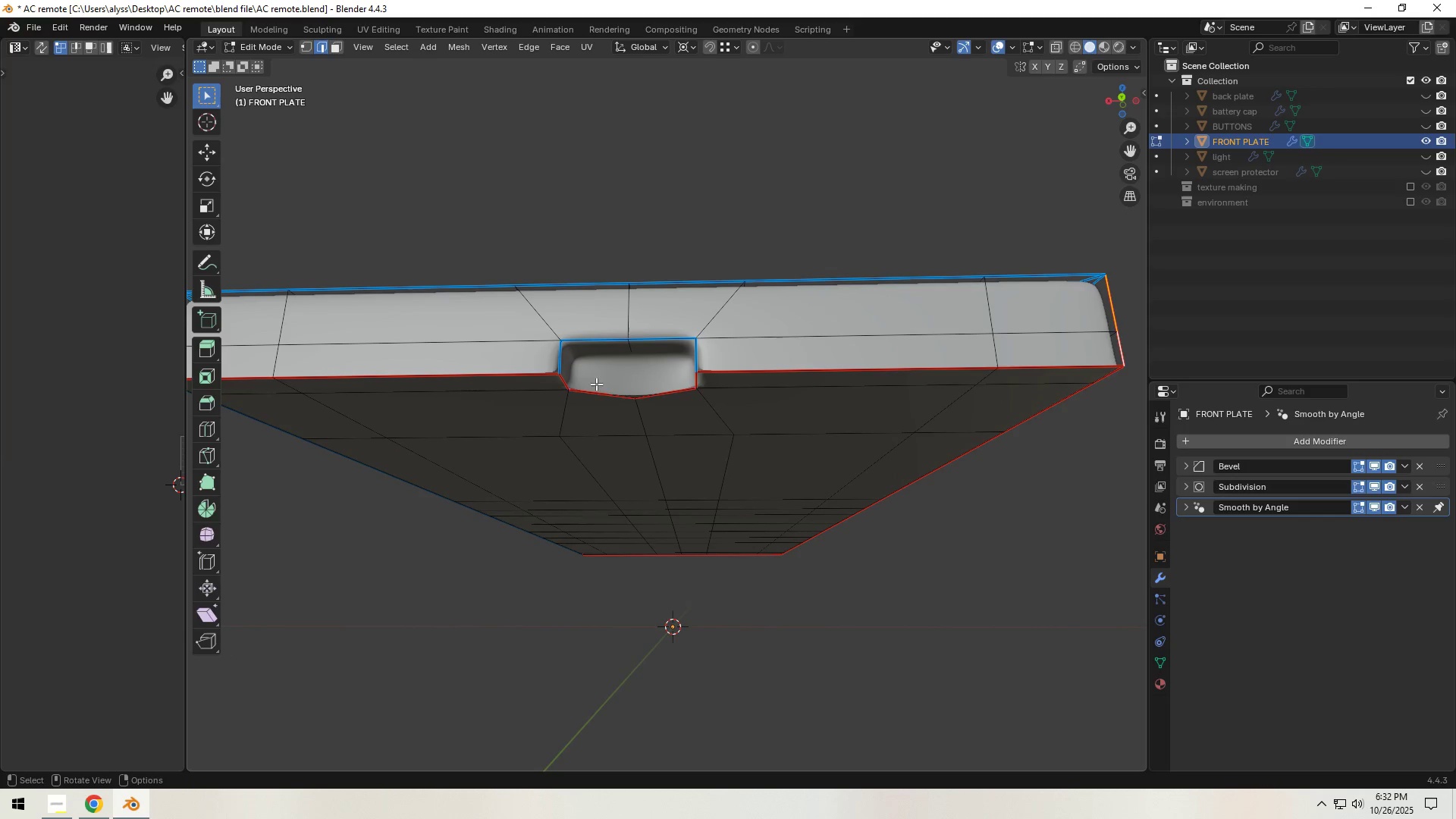 
left_click([570, 352])
 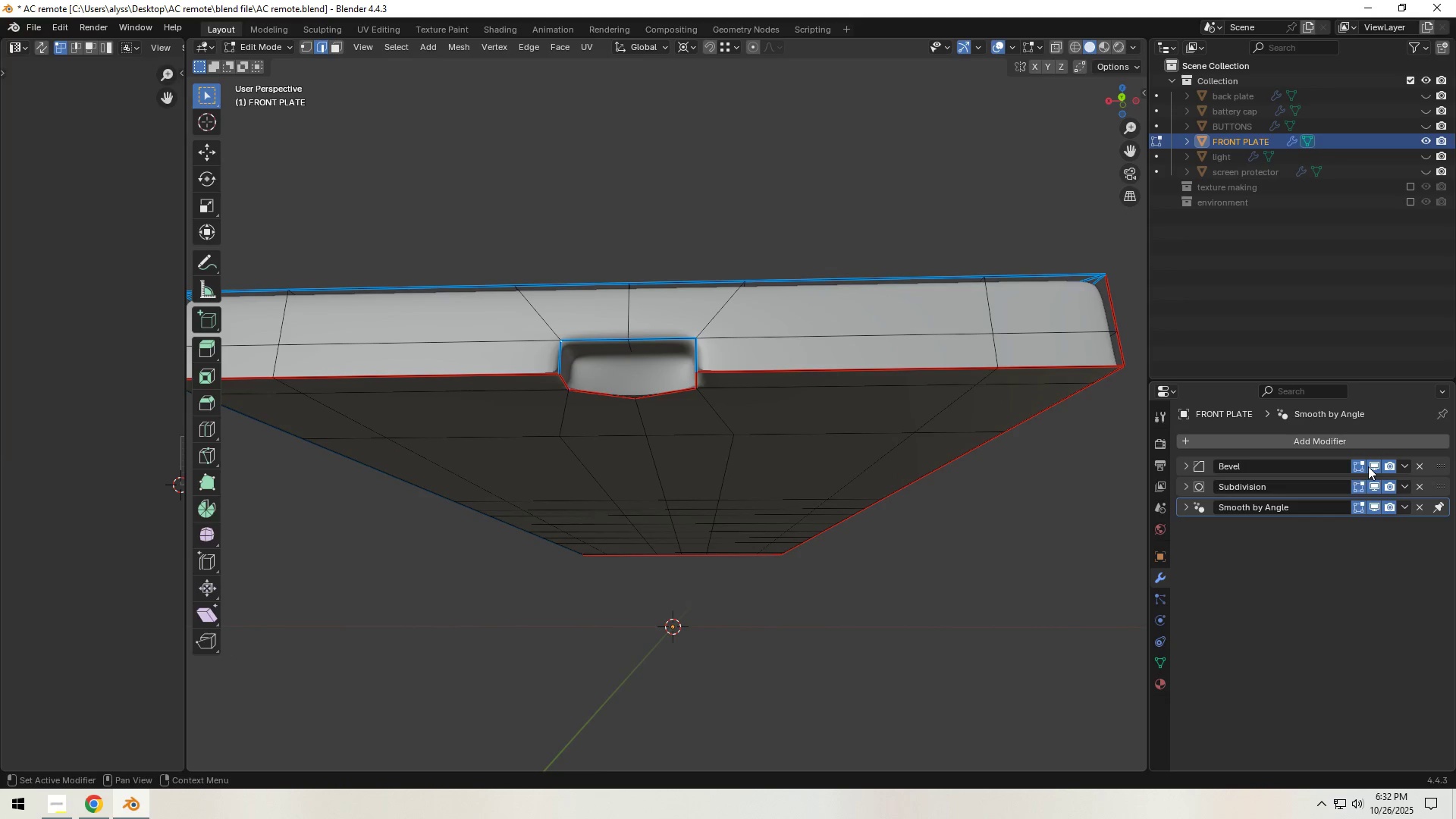 
double_click([1372, 481])
 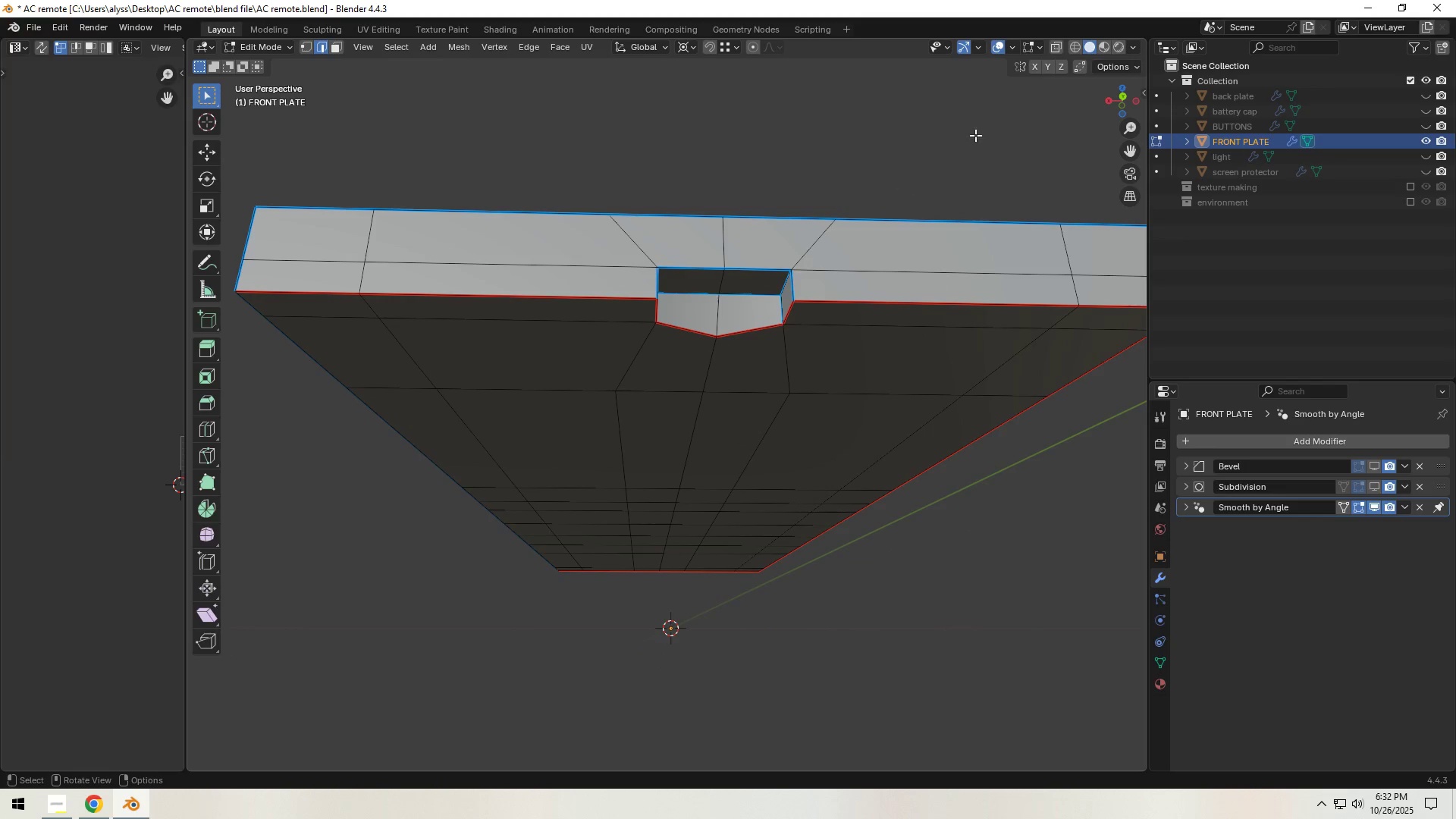 
left_click([1013, 42])
 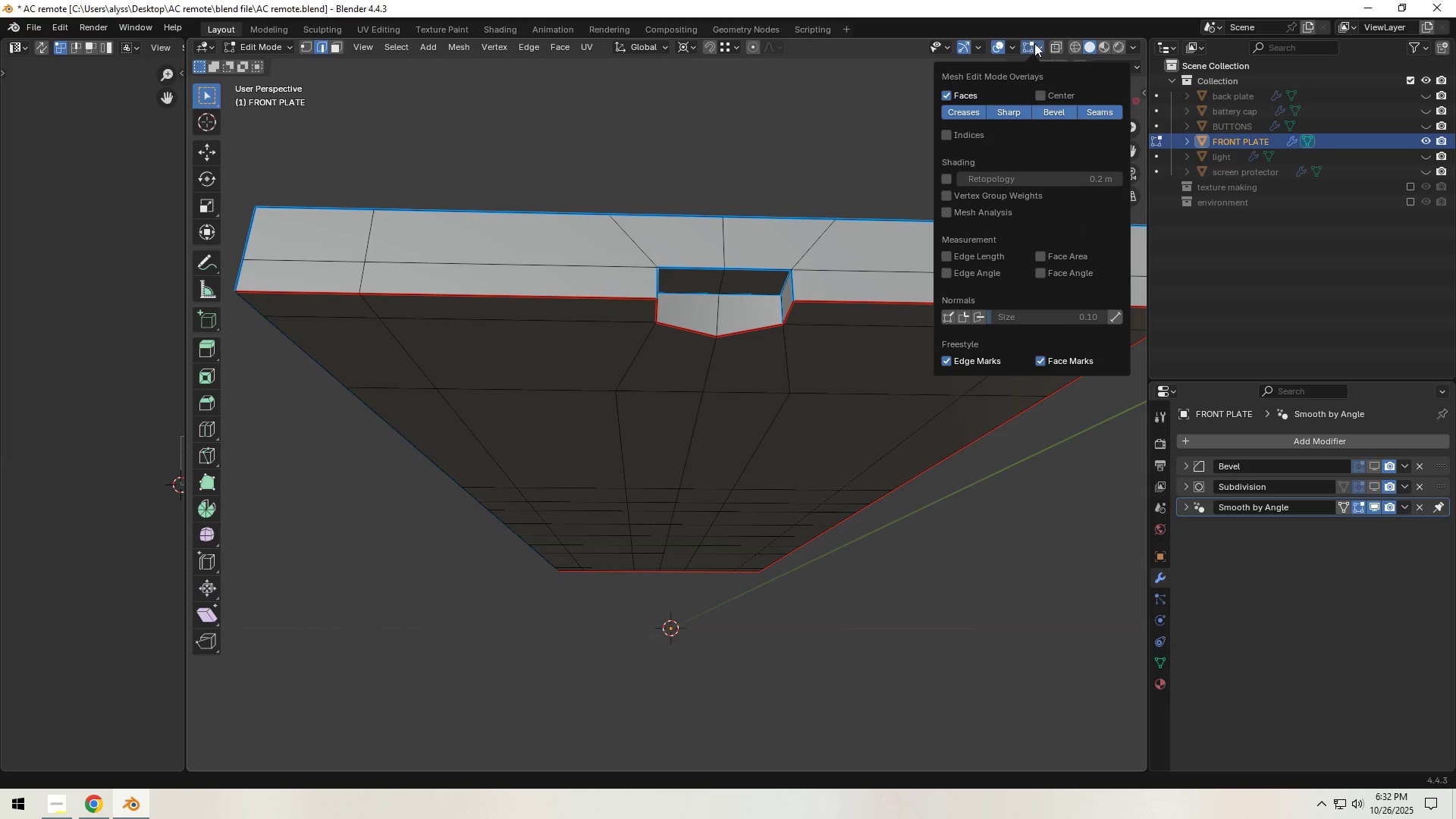 
wait(6.8)
 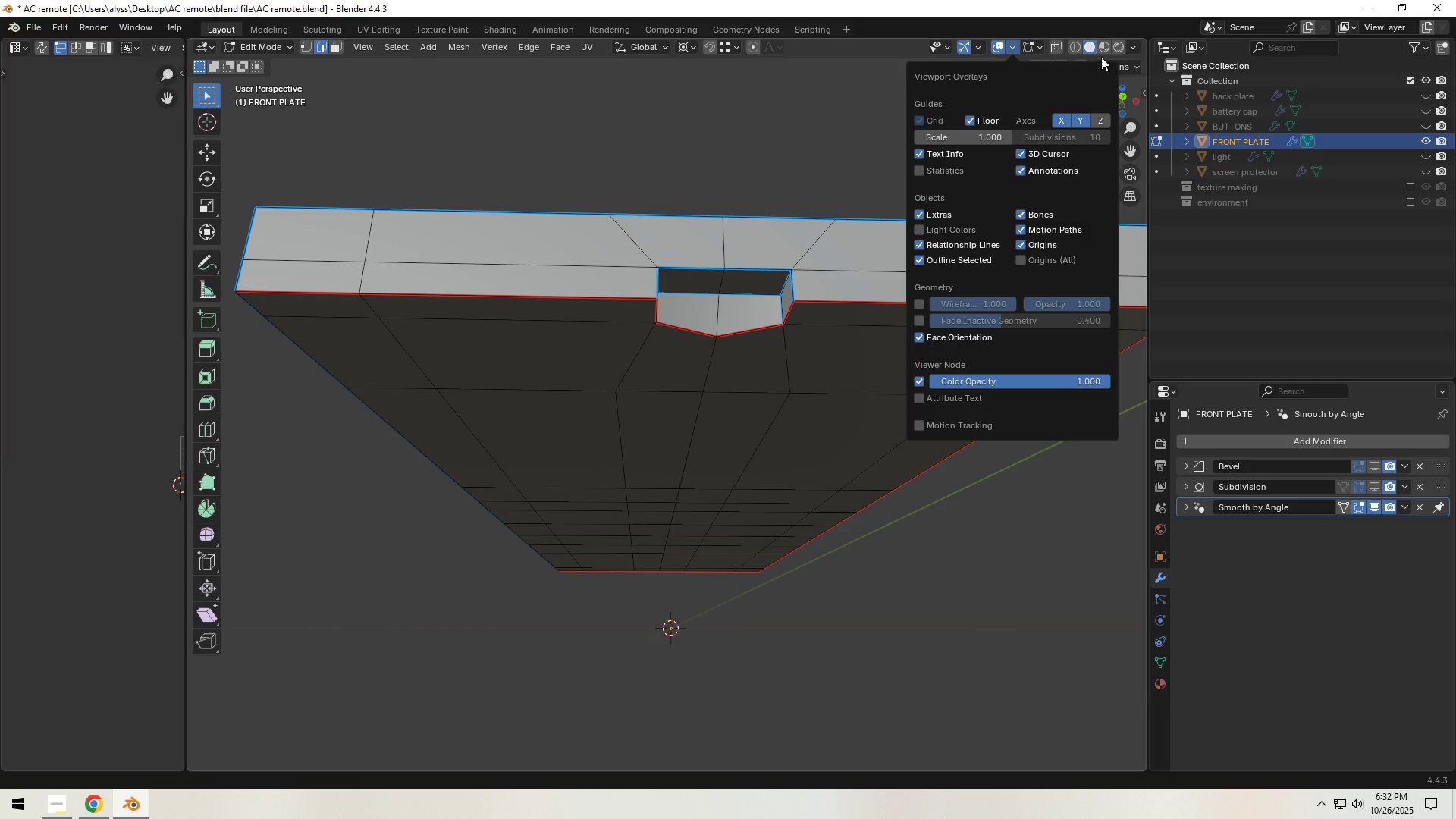 
left_click([1043, 111])
 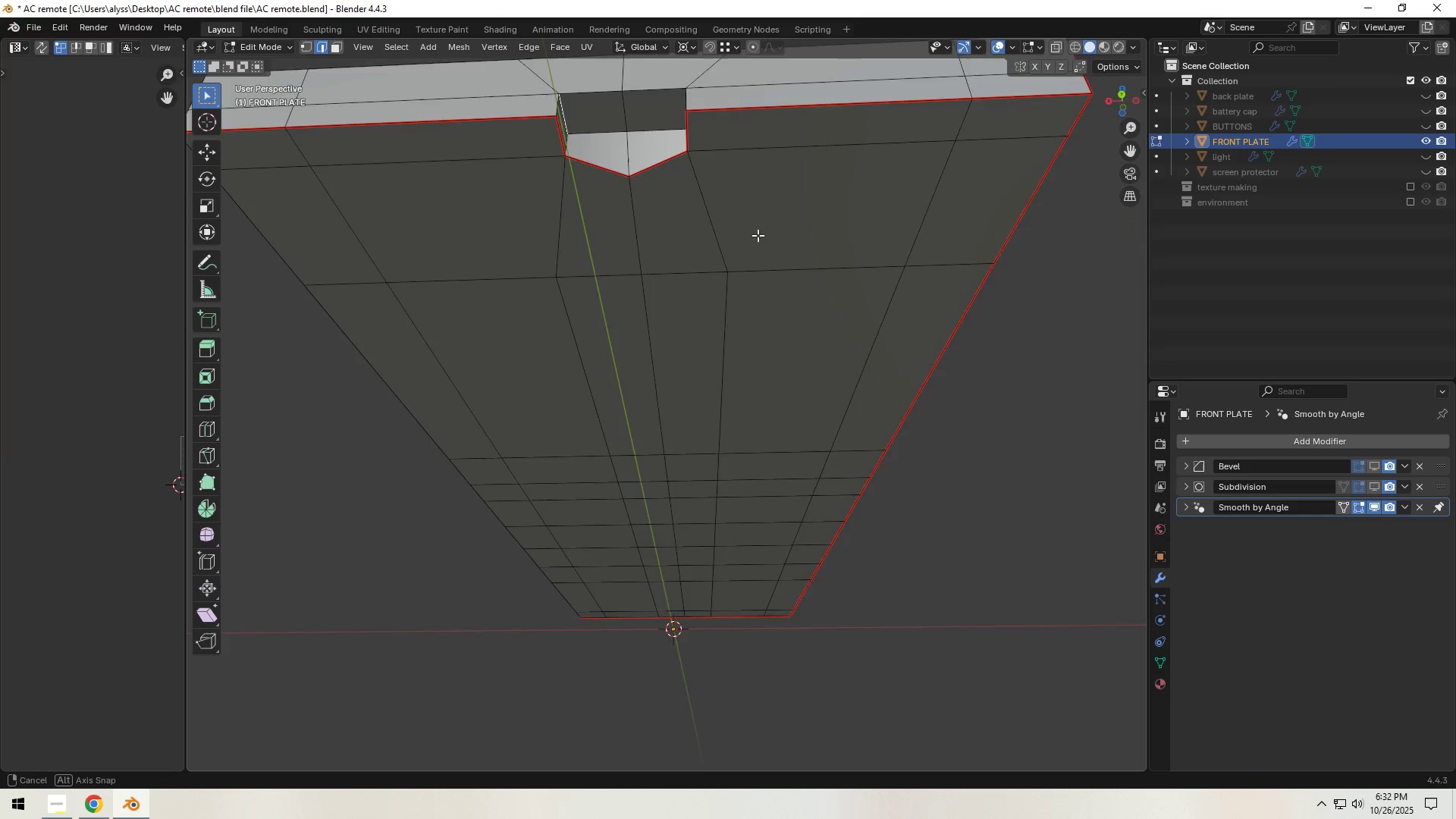 
hold_key(key=ShiftLeft, duration=0.94)
 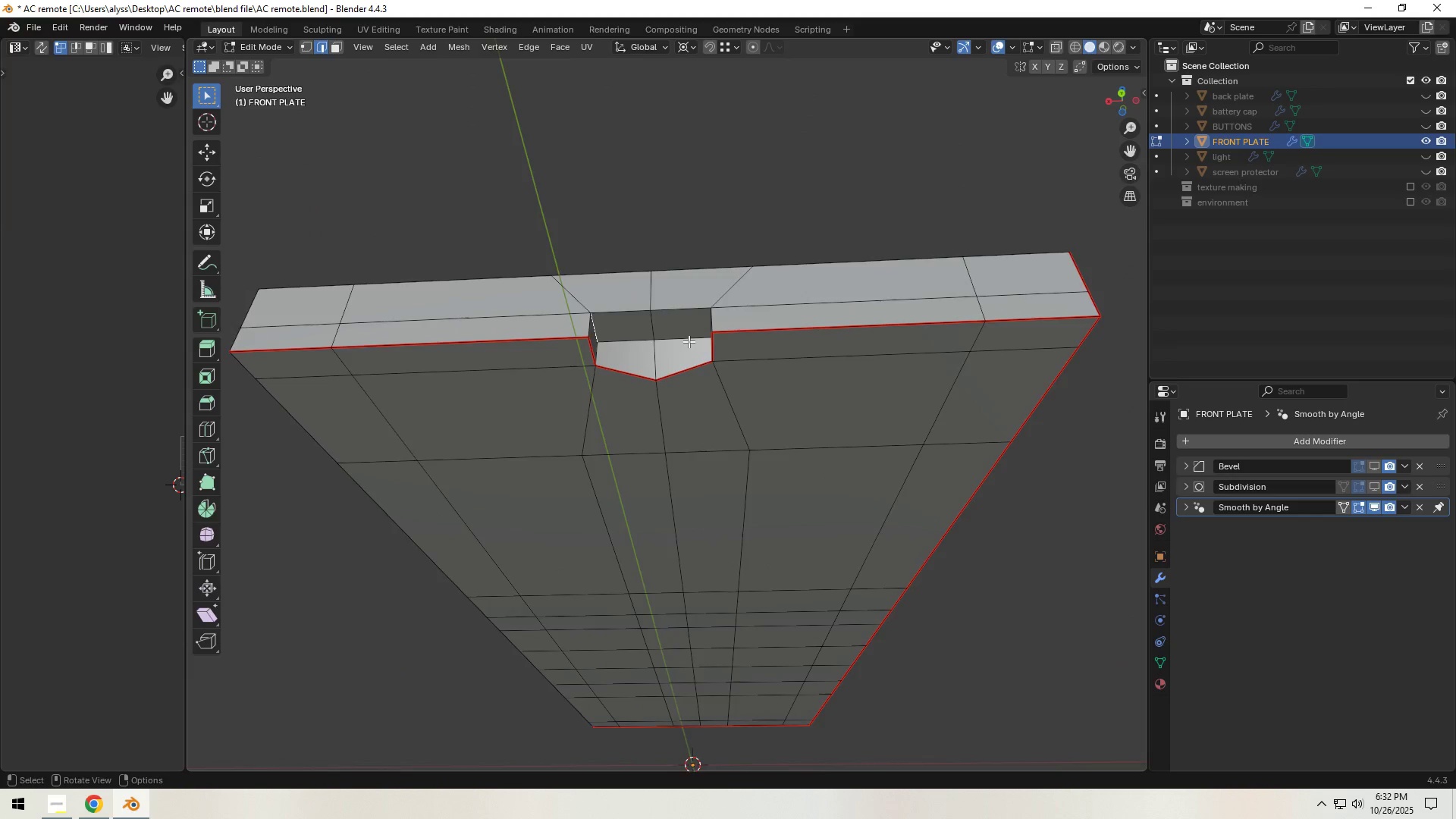 
scroll: coordinate [689, 341], scroll_direction: up, amount: 1.0
 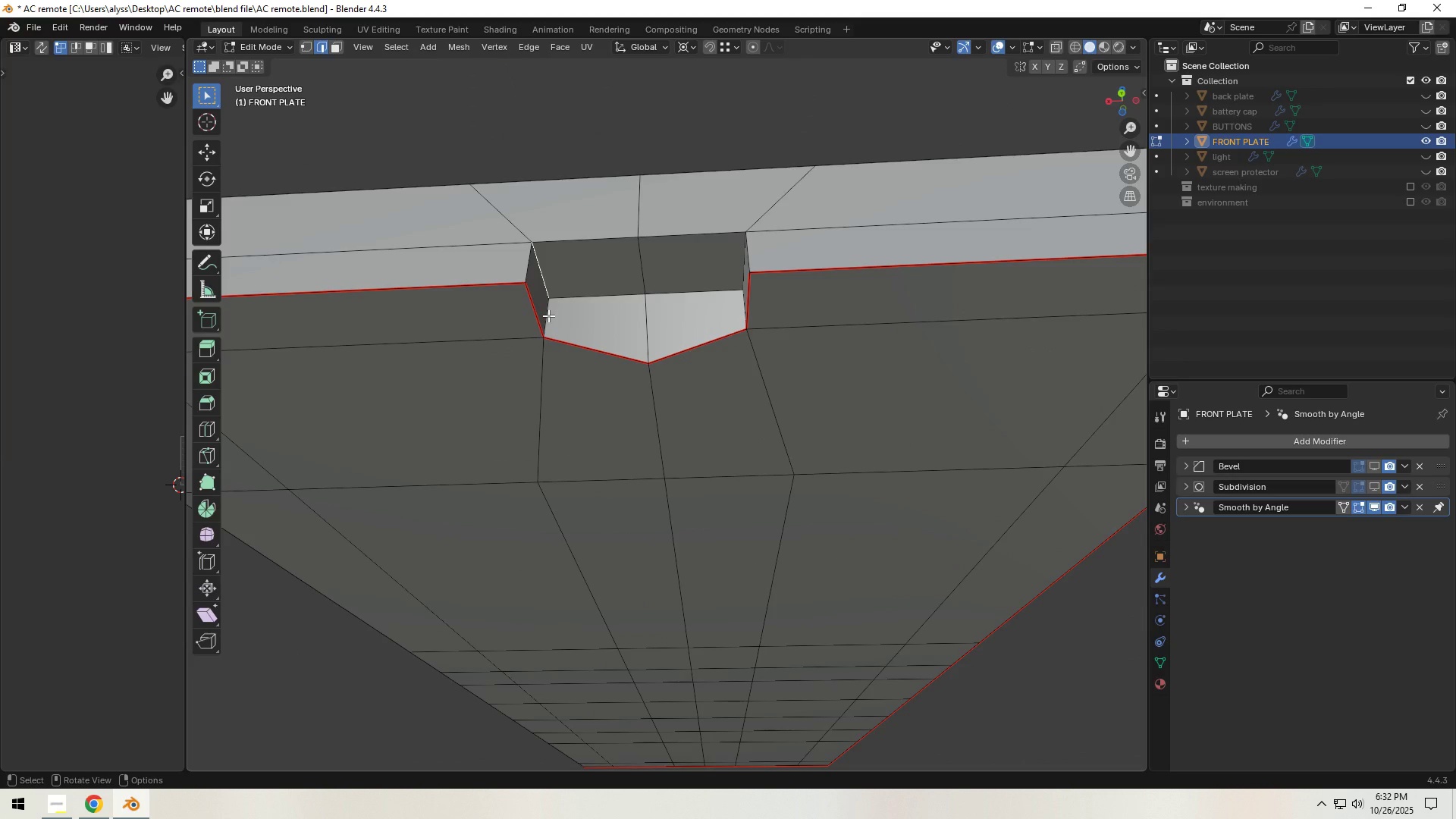 
left_click([548, 315])
 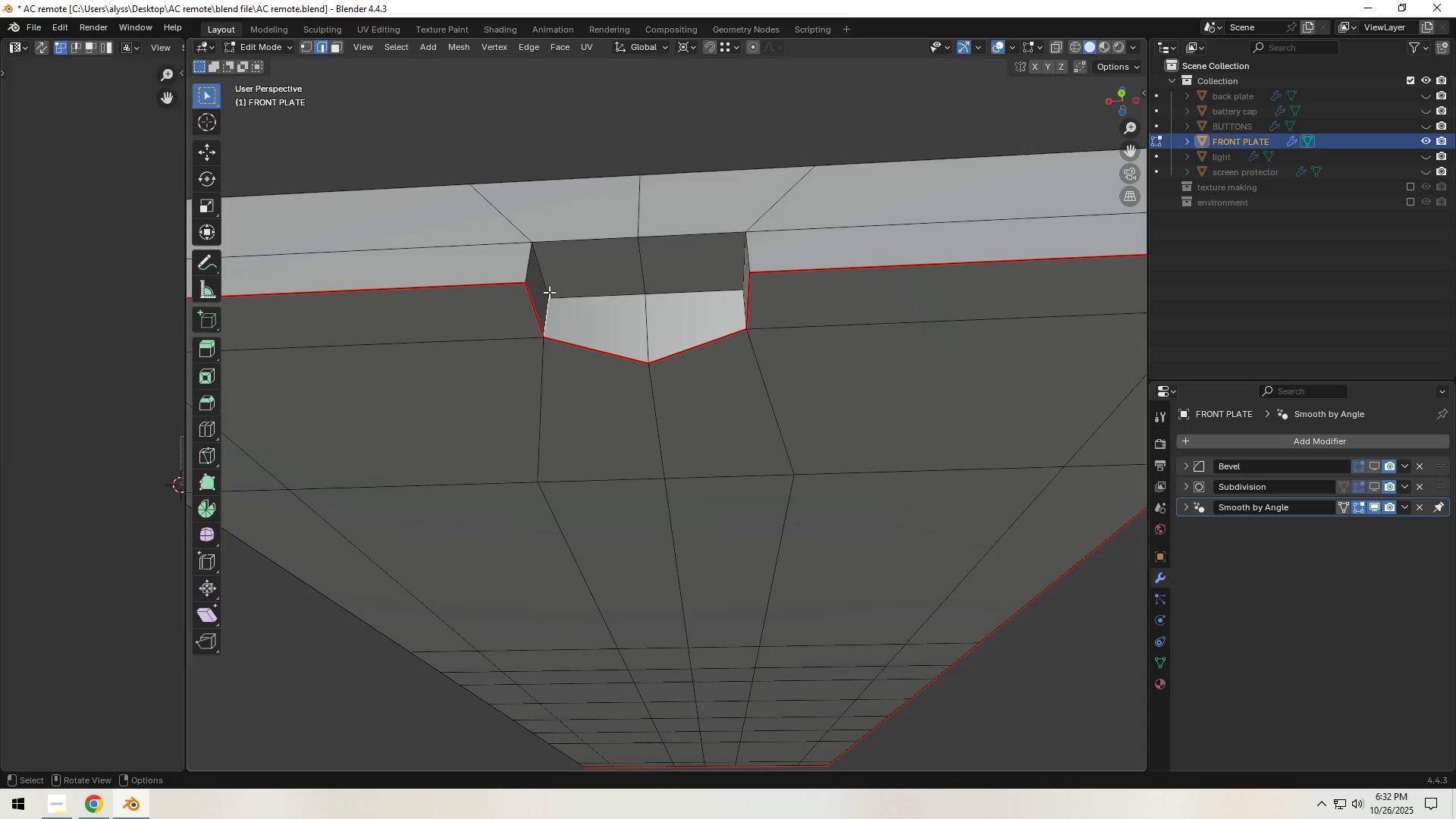 
hold_key(key=ShiftLeft, duration=1.5)
left_click([546, 271])
 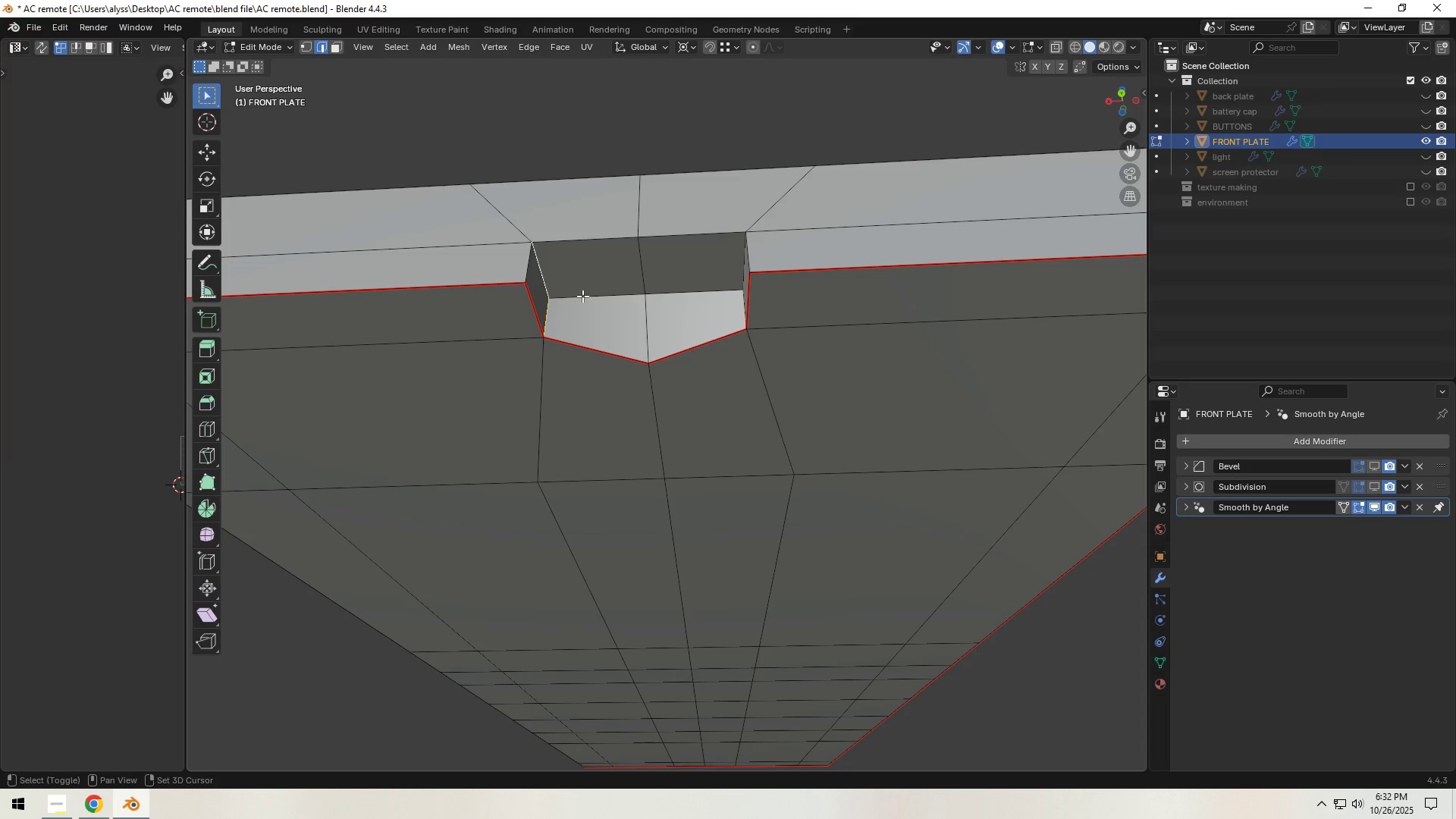 
left_click([582, 297])
 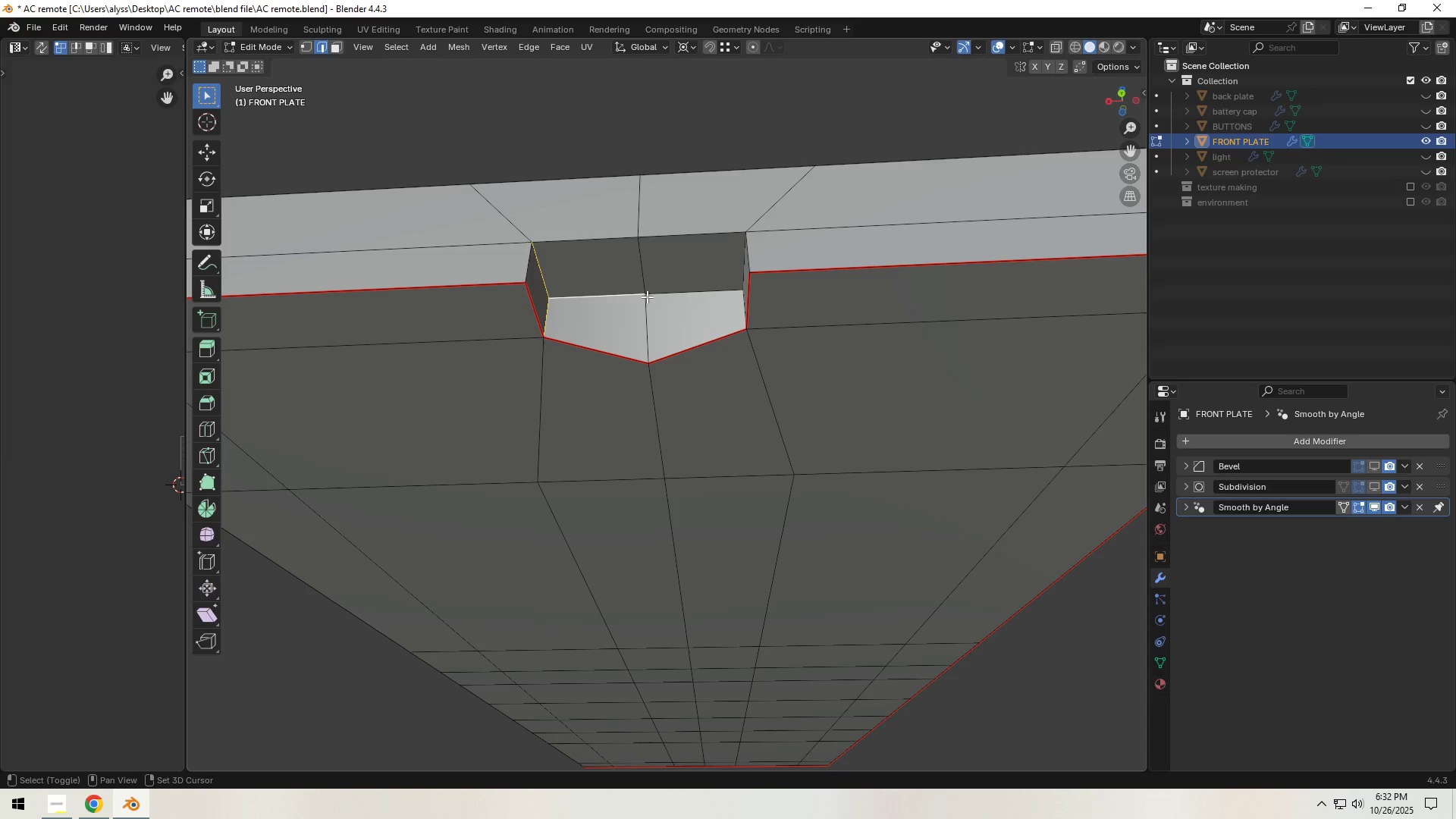 
hold_key(key=ShiftLeft, duration=0.36)
double_click([686, 297])
 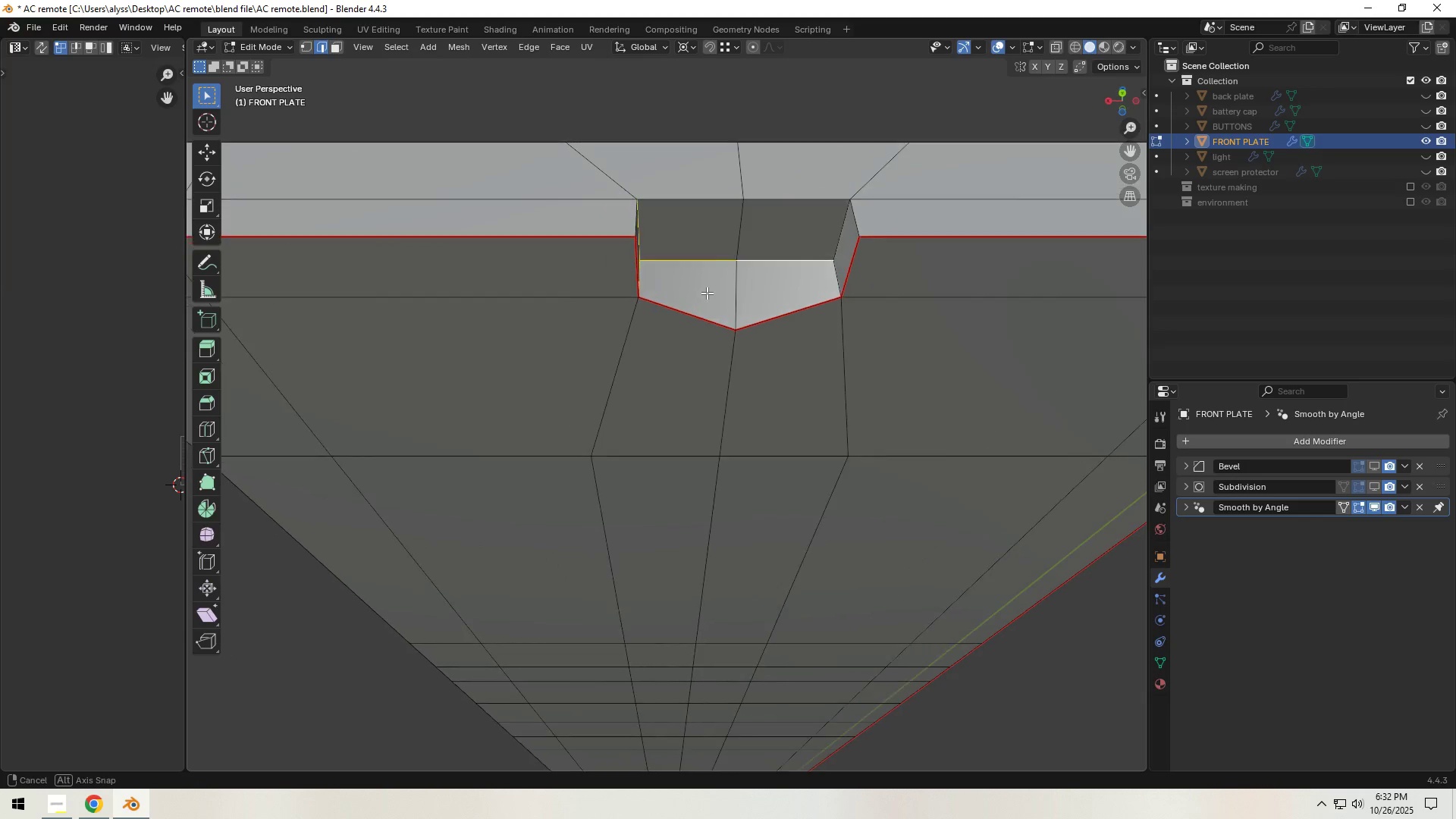 
hold_key(key=ShiftLeft, duration=1.47)
left_click([833, 225])
 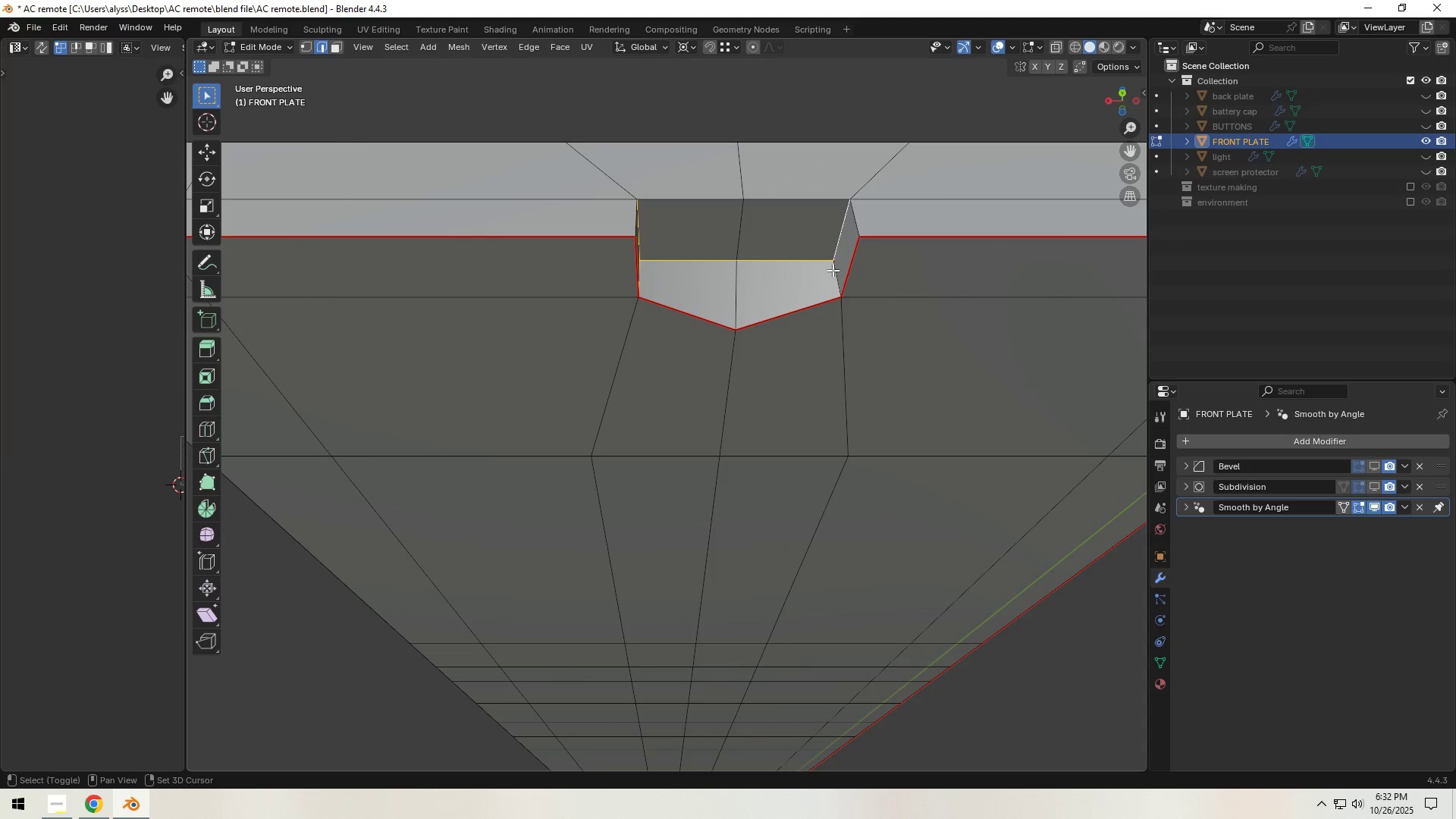 
left_click([833, 270])
 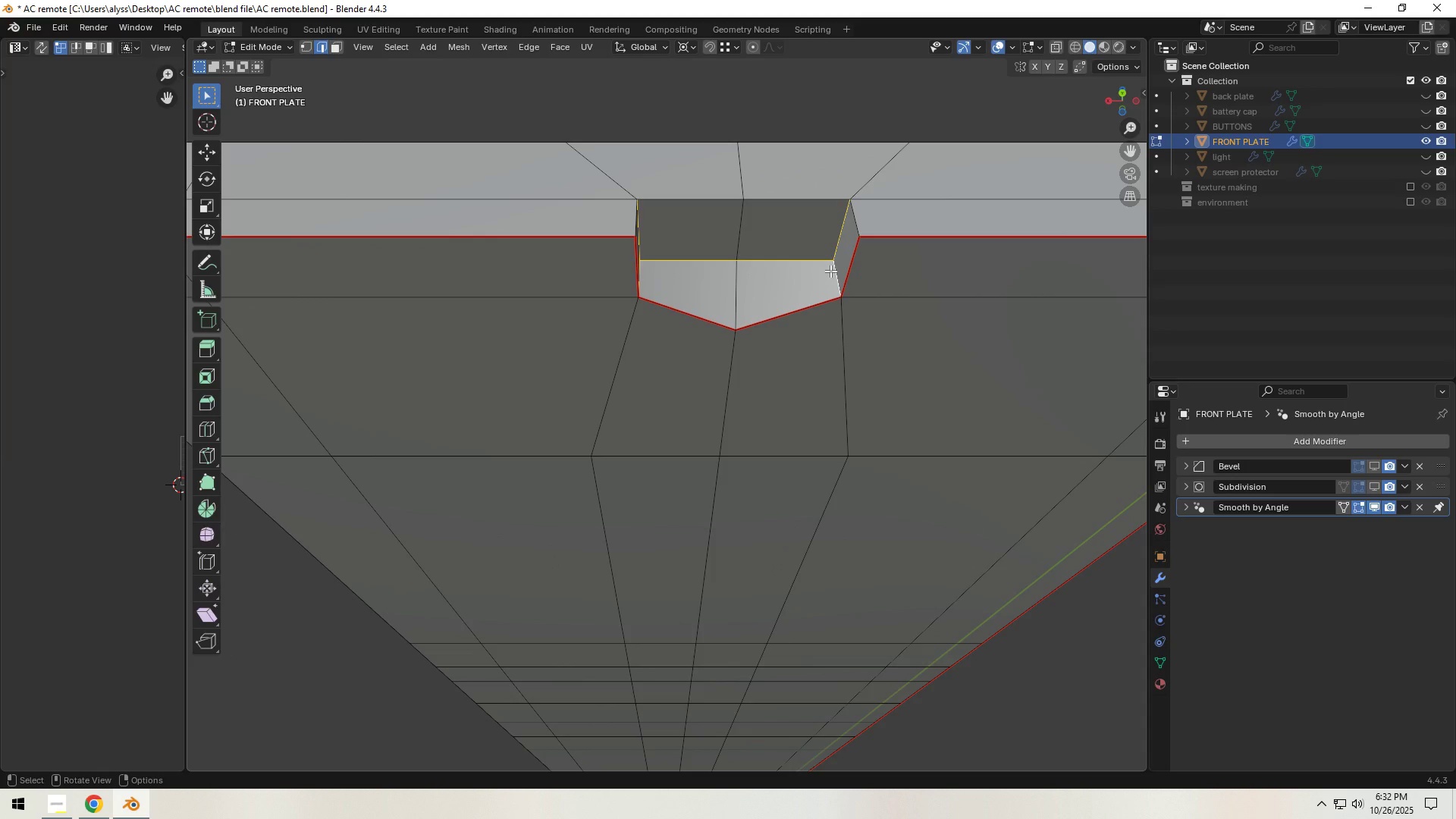 
key(Control+E)
 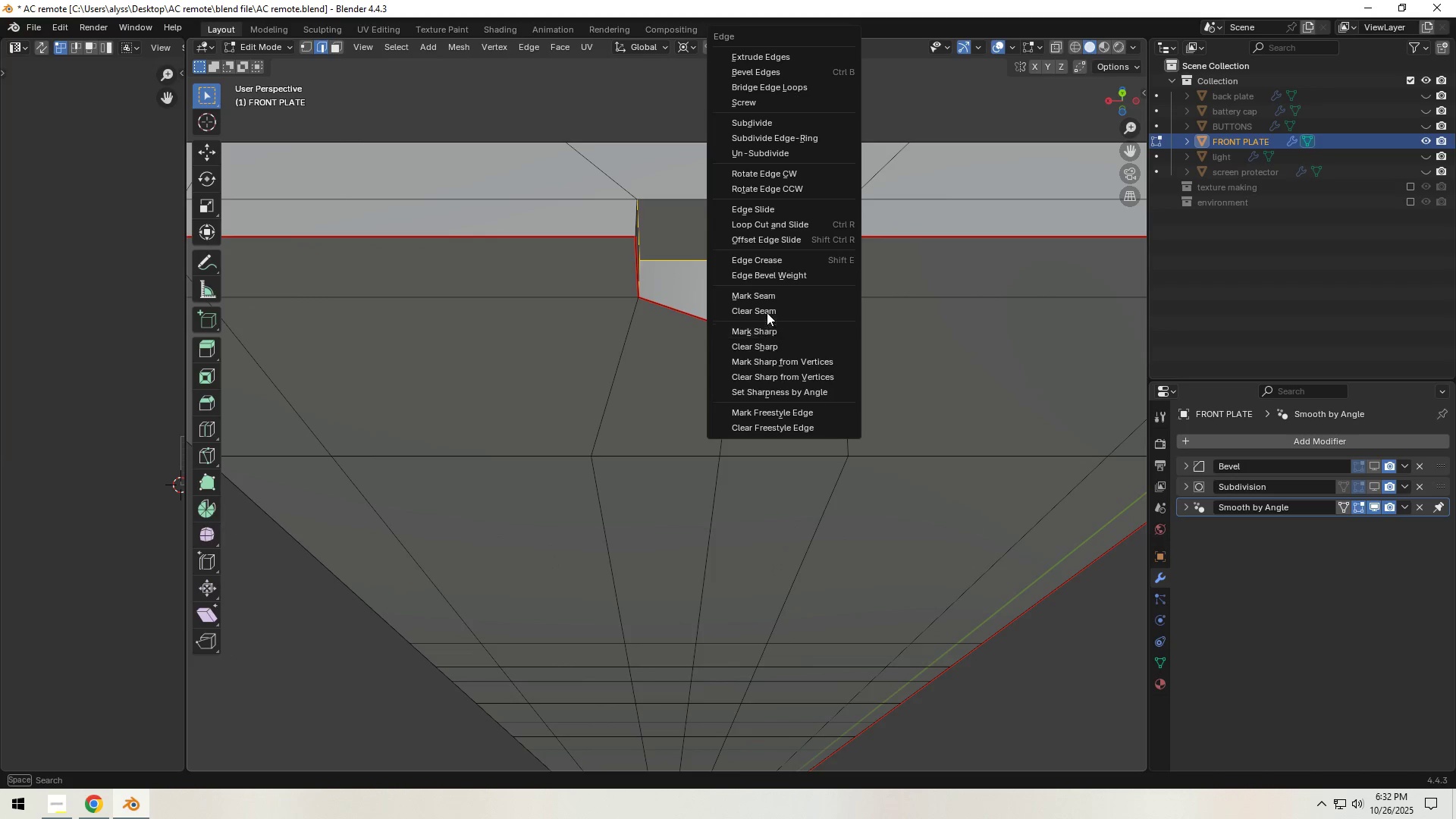 
left_click([767, 293])
 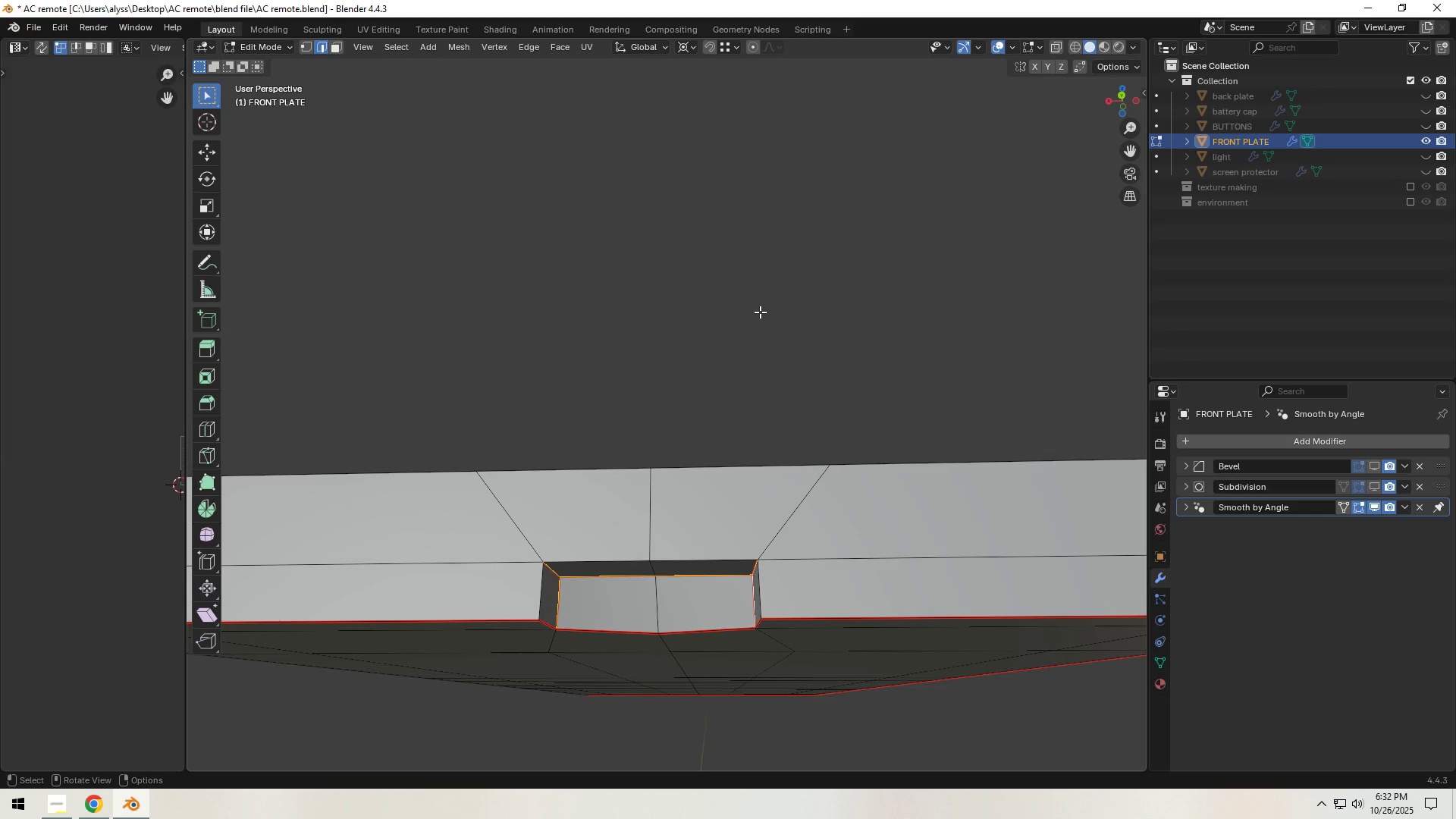 
wait(7.61)
 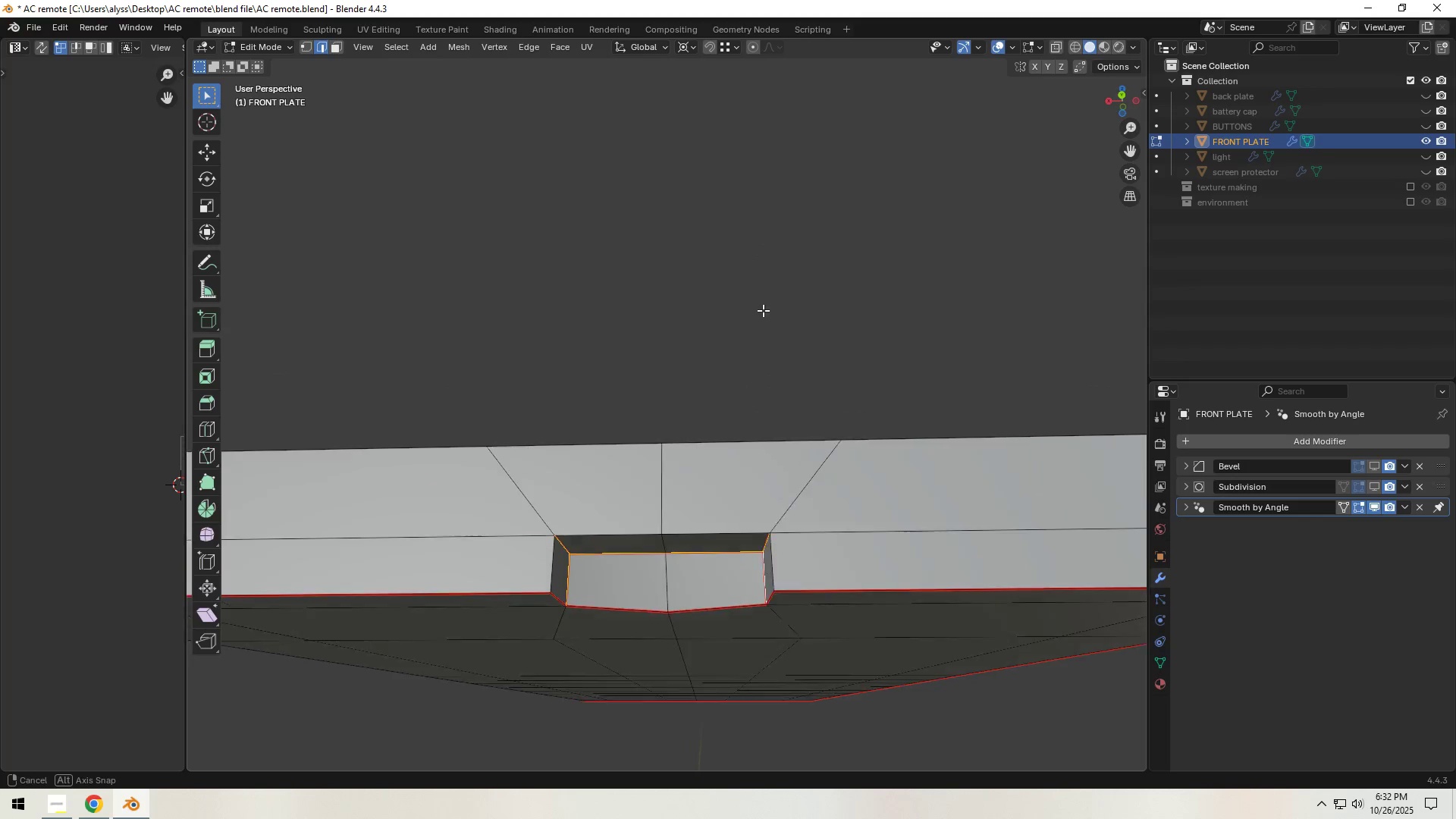 
hold_key(key=ShiftLeft, duration=0.77)
 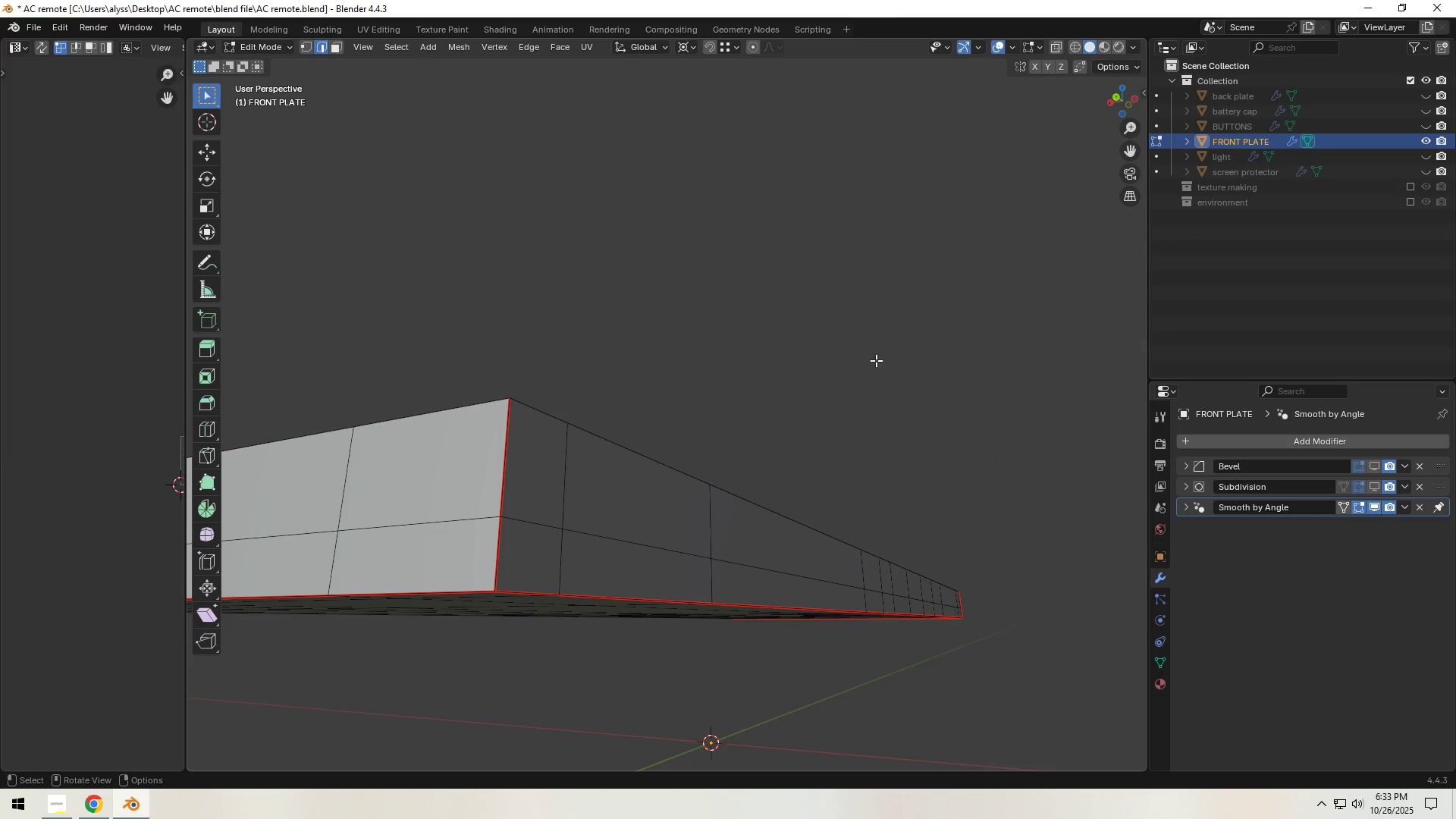 
scroll: coordinate [689, 474], scroll_direction: down, amount: 1.0
 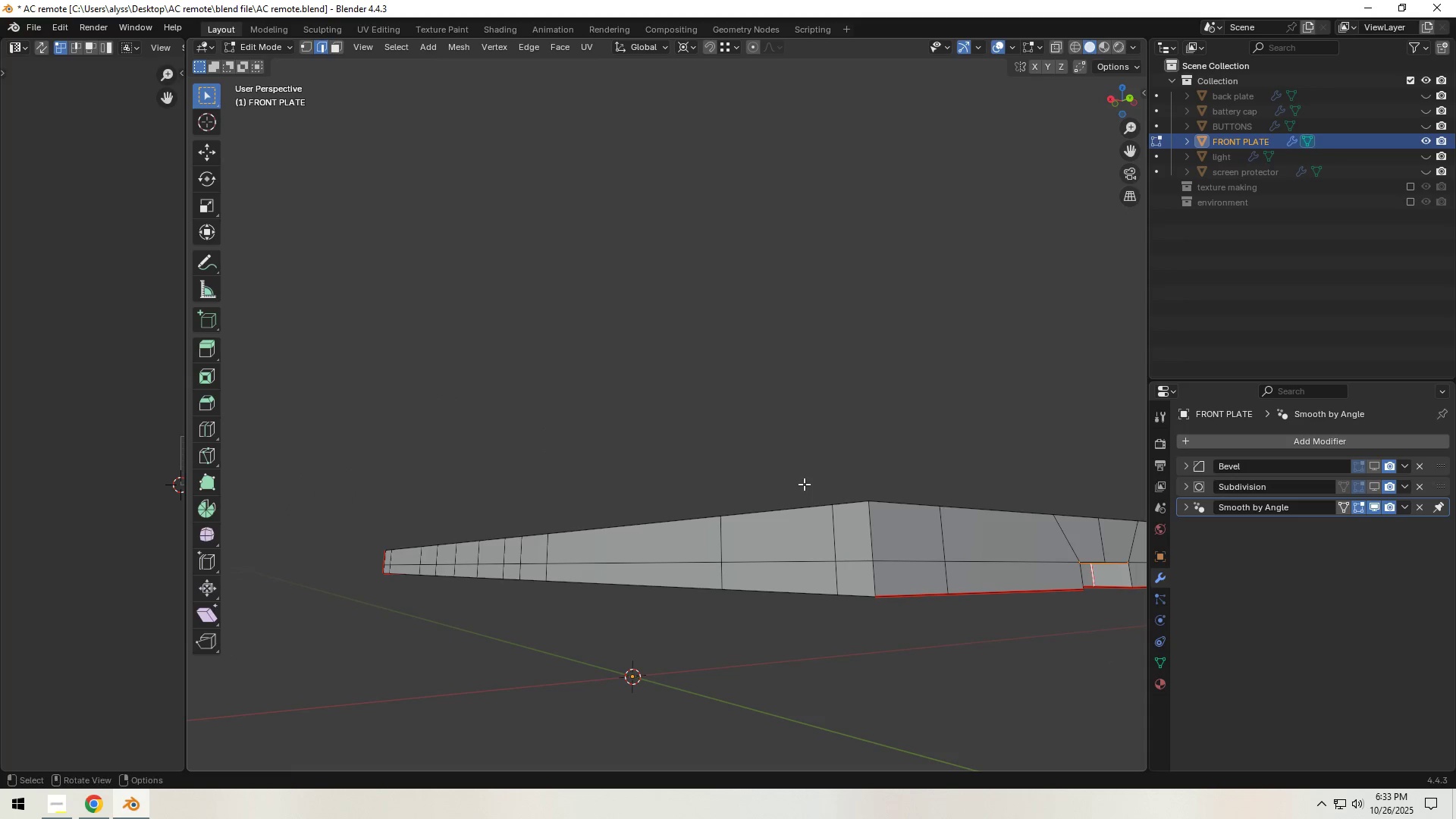 
left_click([874, 529])
 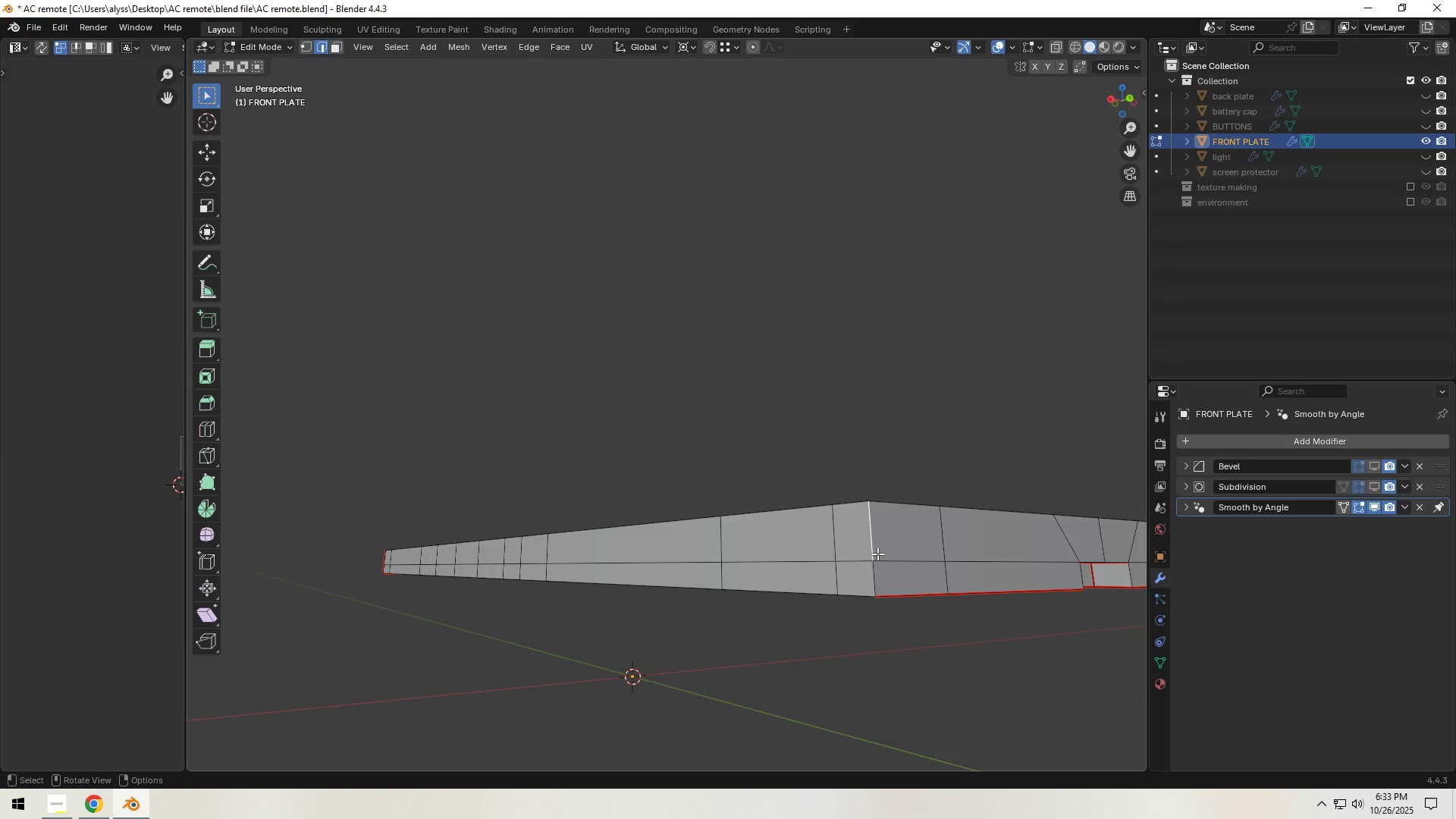 
hold_key(key=ShiftLeft, duration=0.47)
left_click([875, 584])
 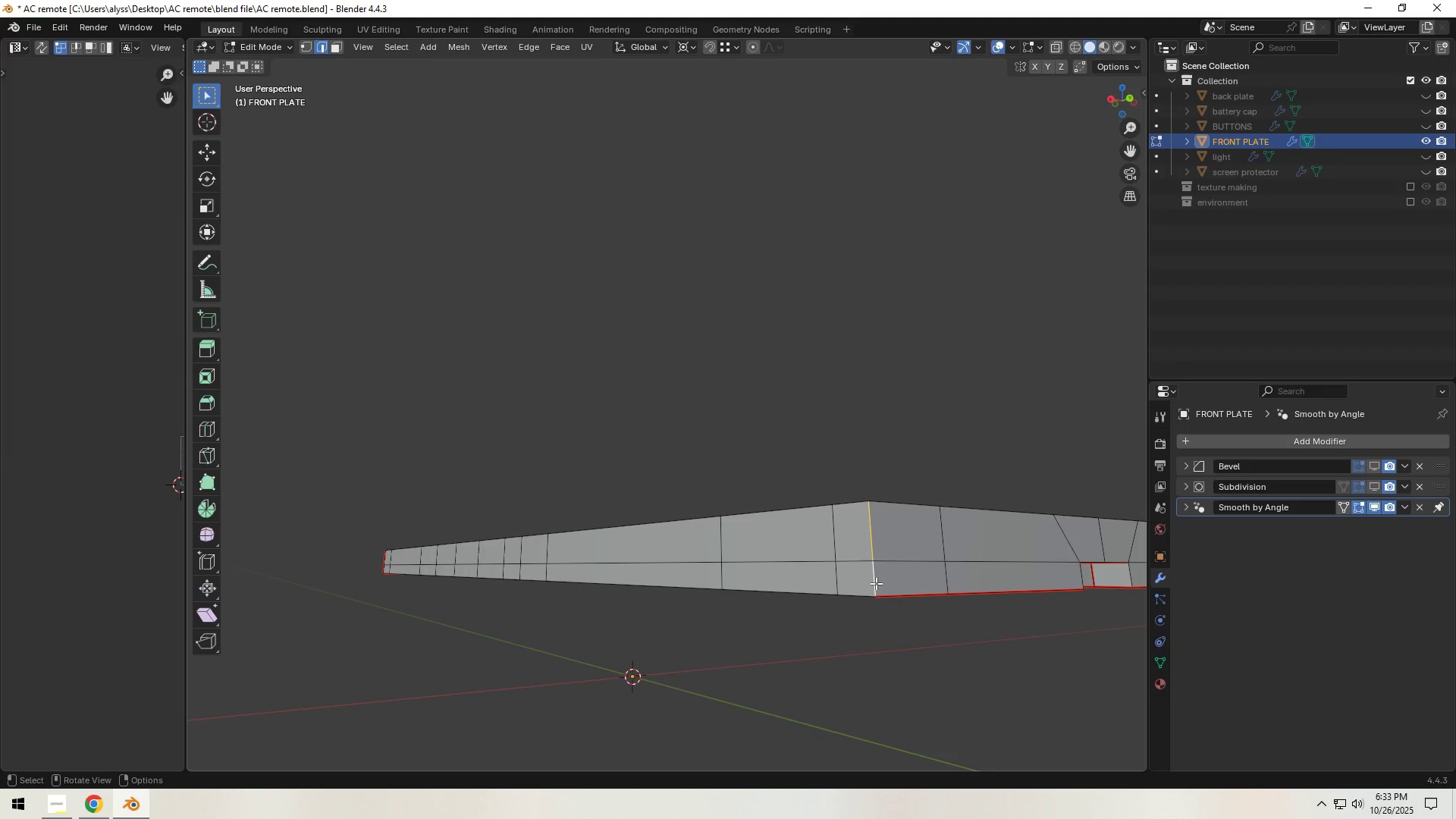 
key(Control+E)
 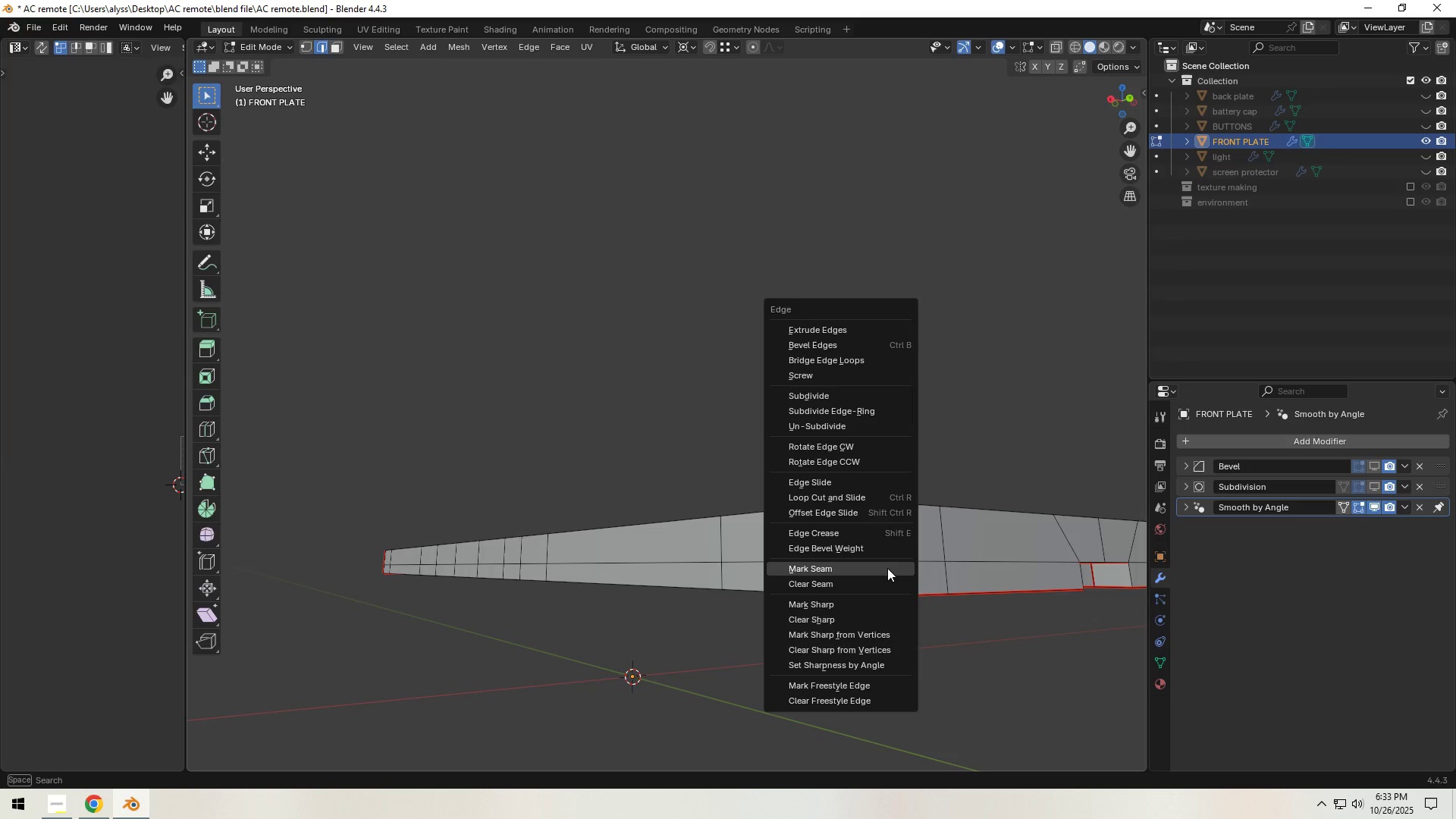 
left_click([887, 568])
 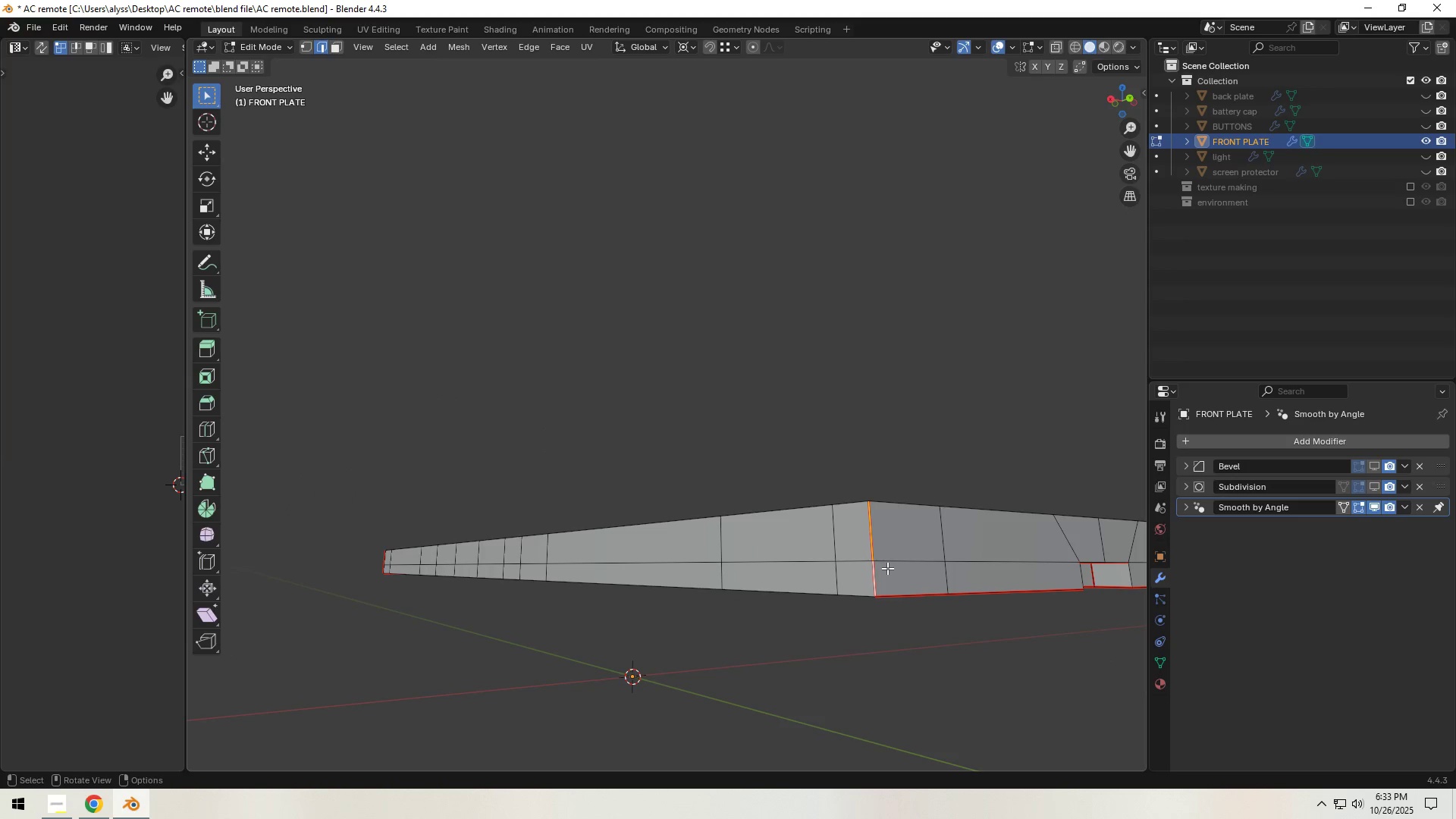 
scroll: coordinate [887, 576], scroll_direction: down, amount: 4.0
 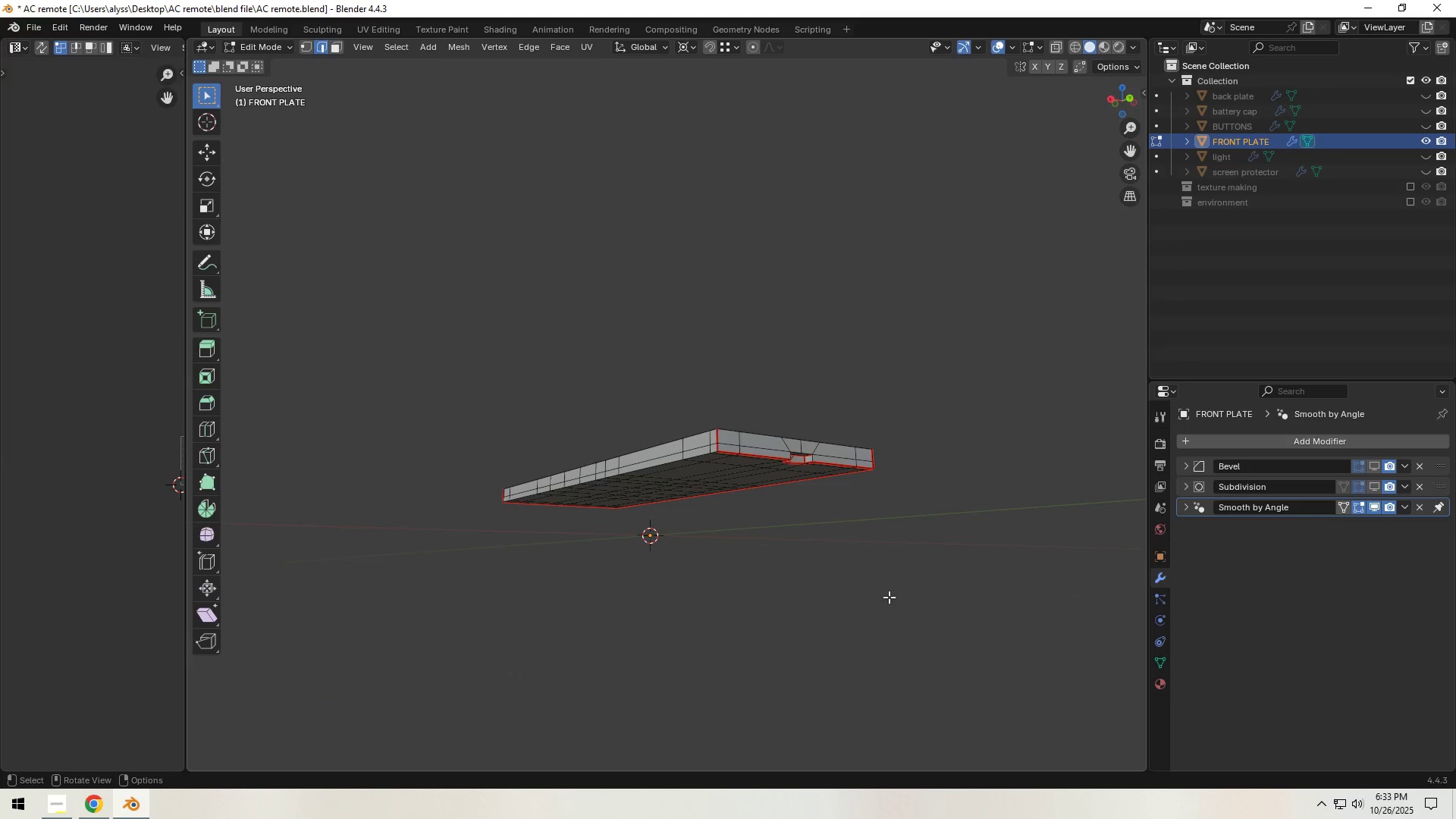 
left_click([889, 597])
 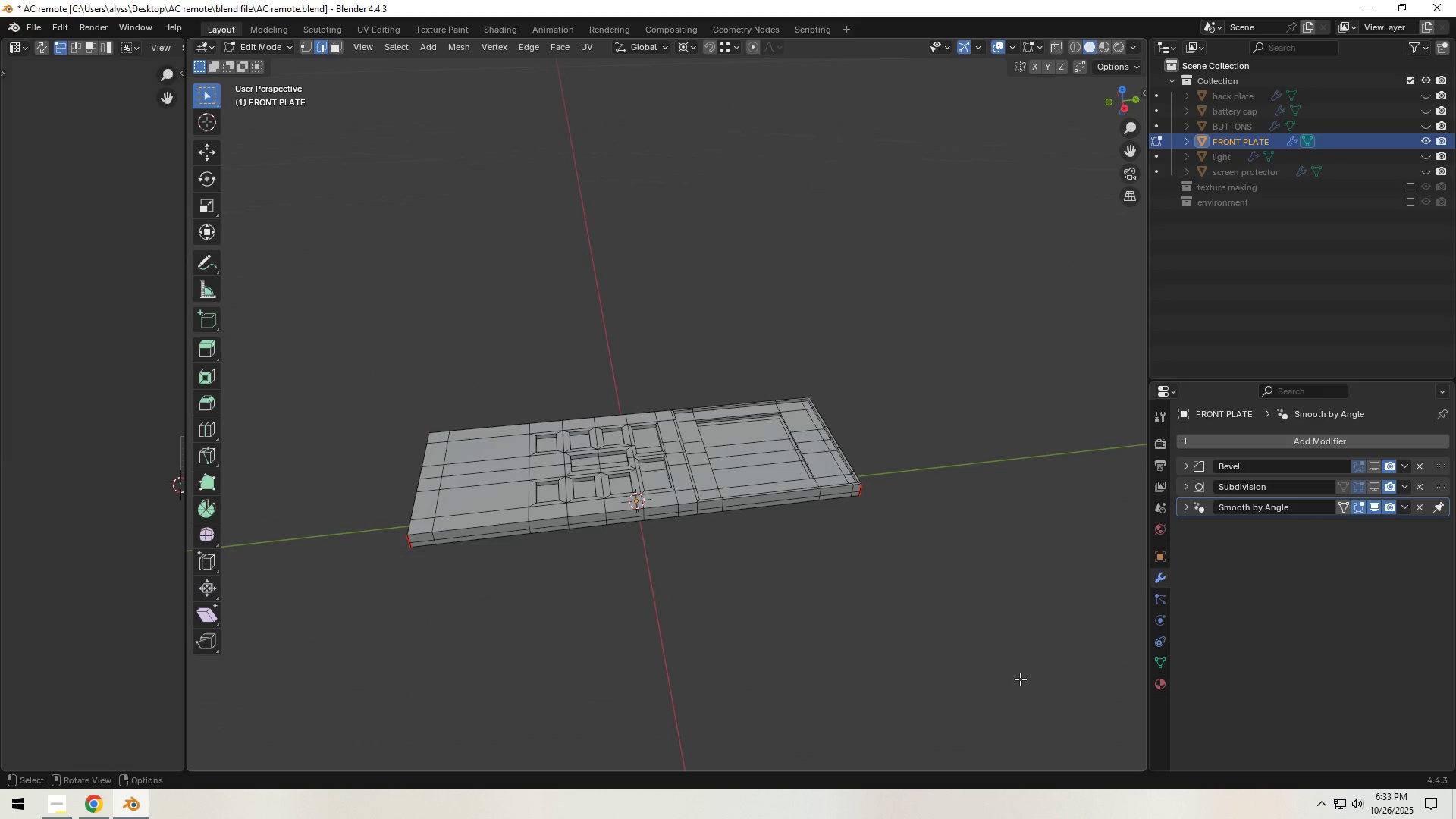 
hold_key(key=ShiftLeft, duration=0.56)
 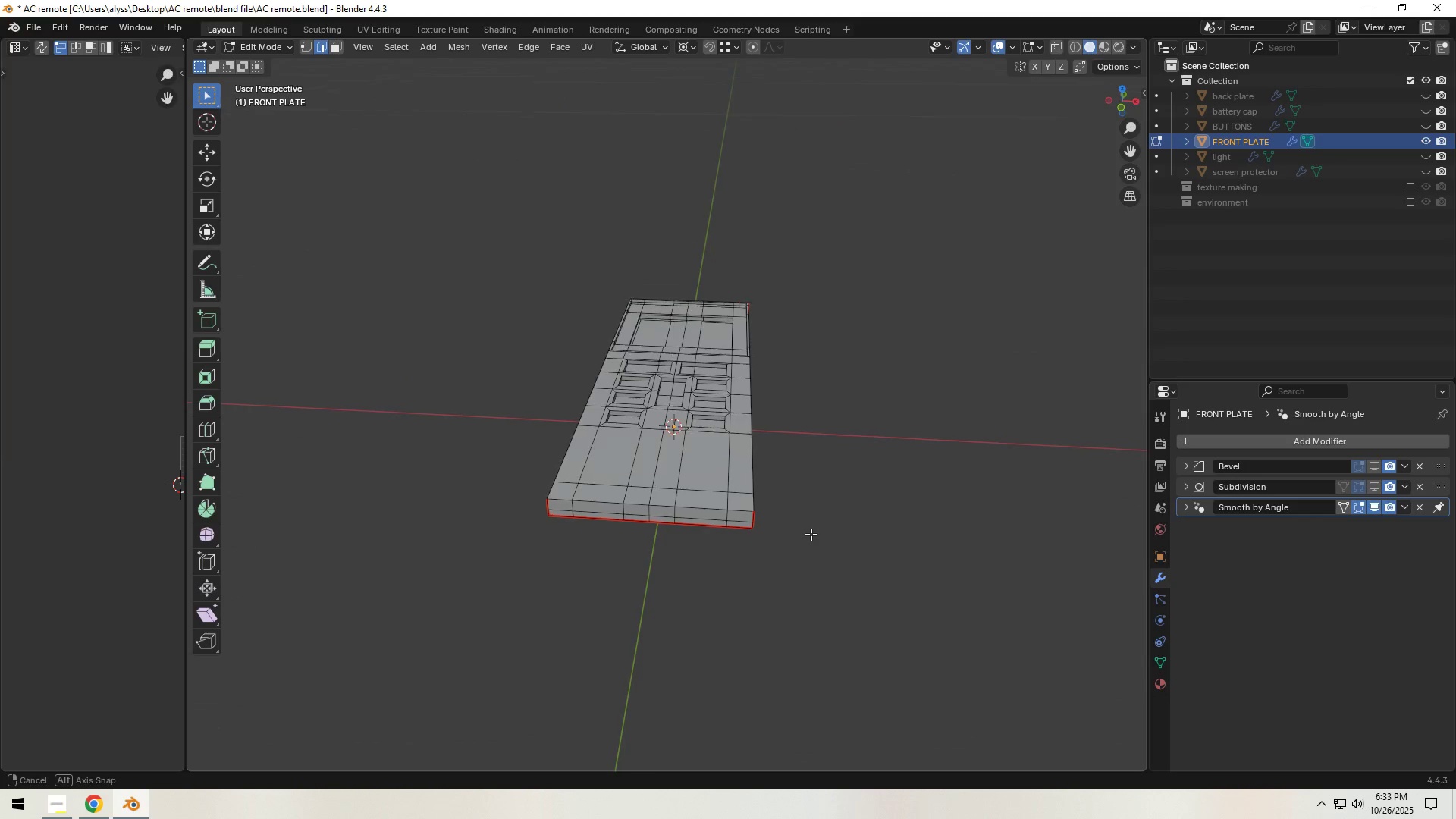 
scroll: coordinate [806, 575], scroll_direction: up, amount: 4.0
 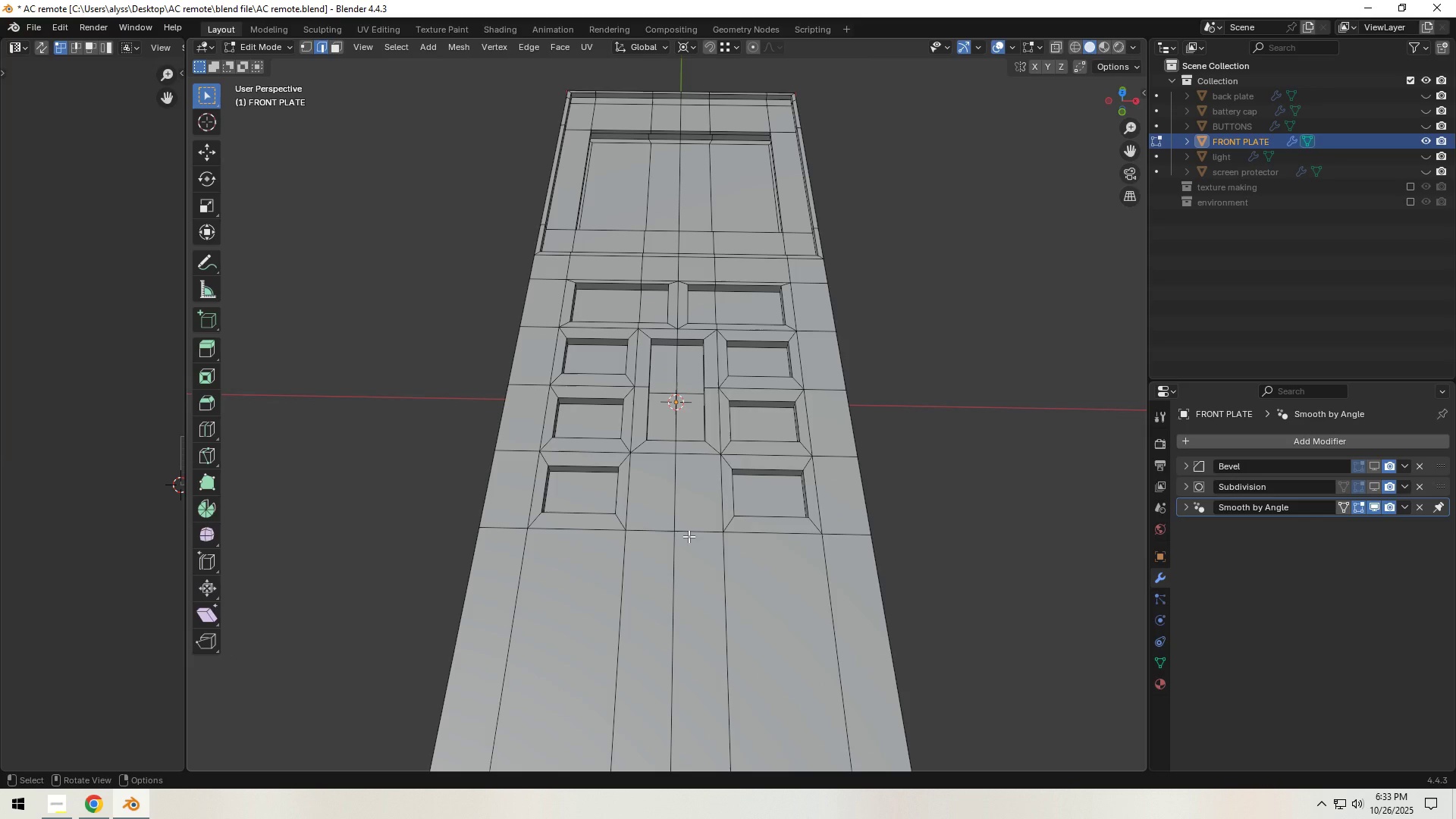 
left_click([689, 536])
 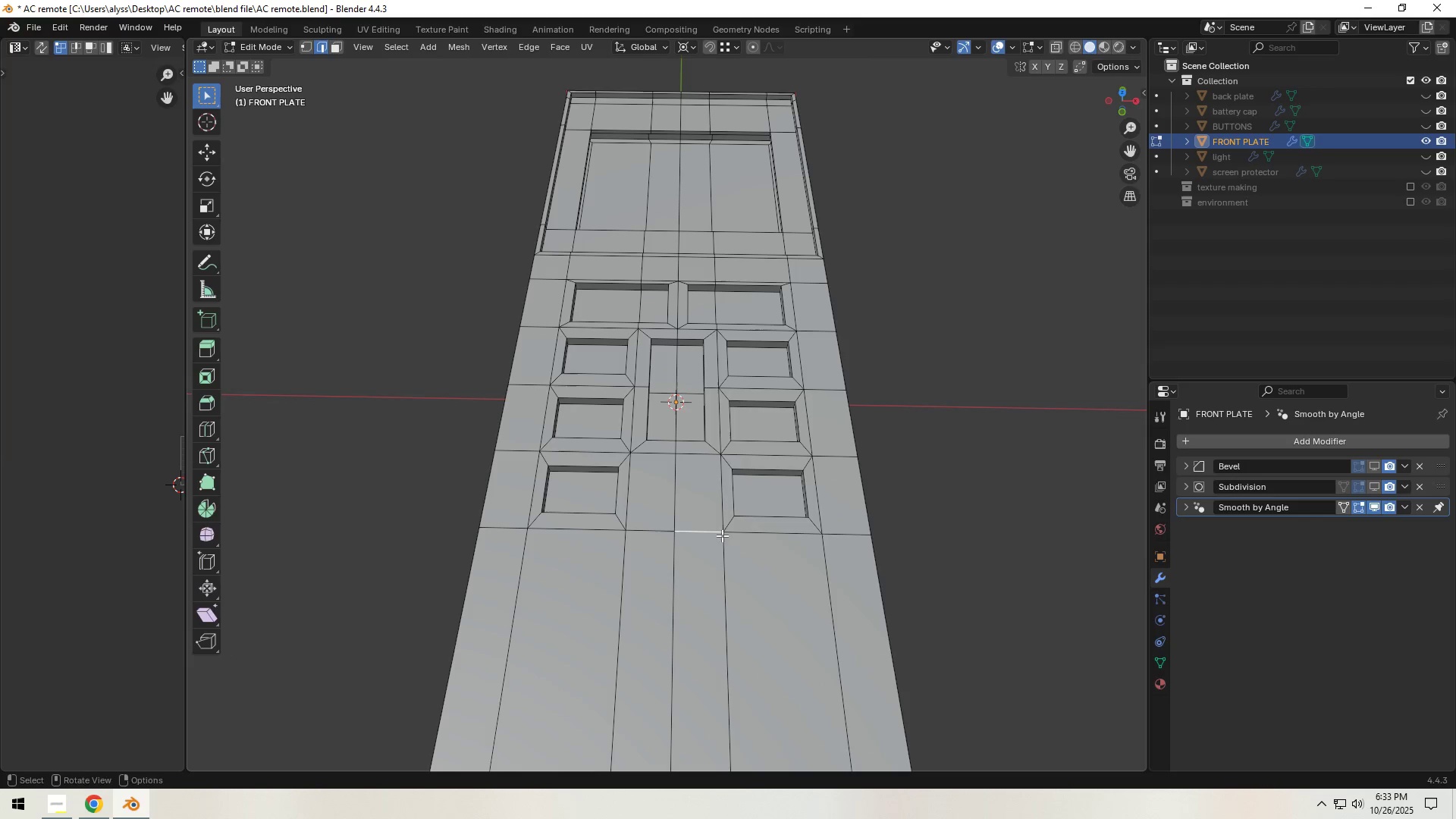 
hold_key(key=ShiftLeft, duration=1.53)
left_click([755, 535])
 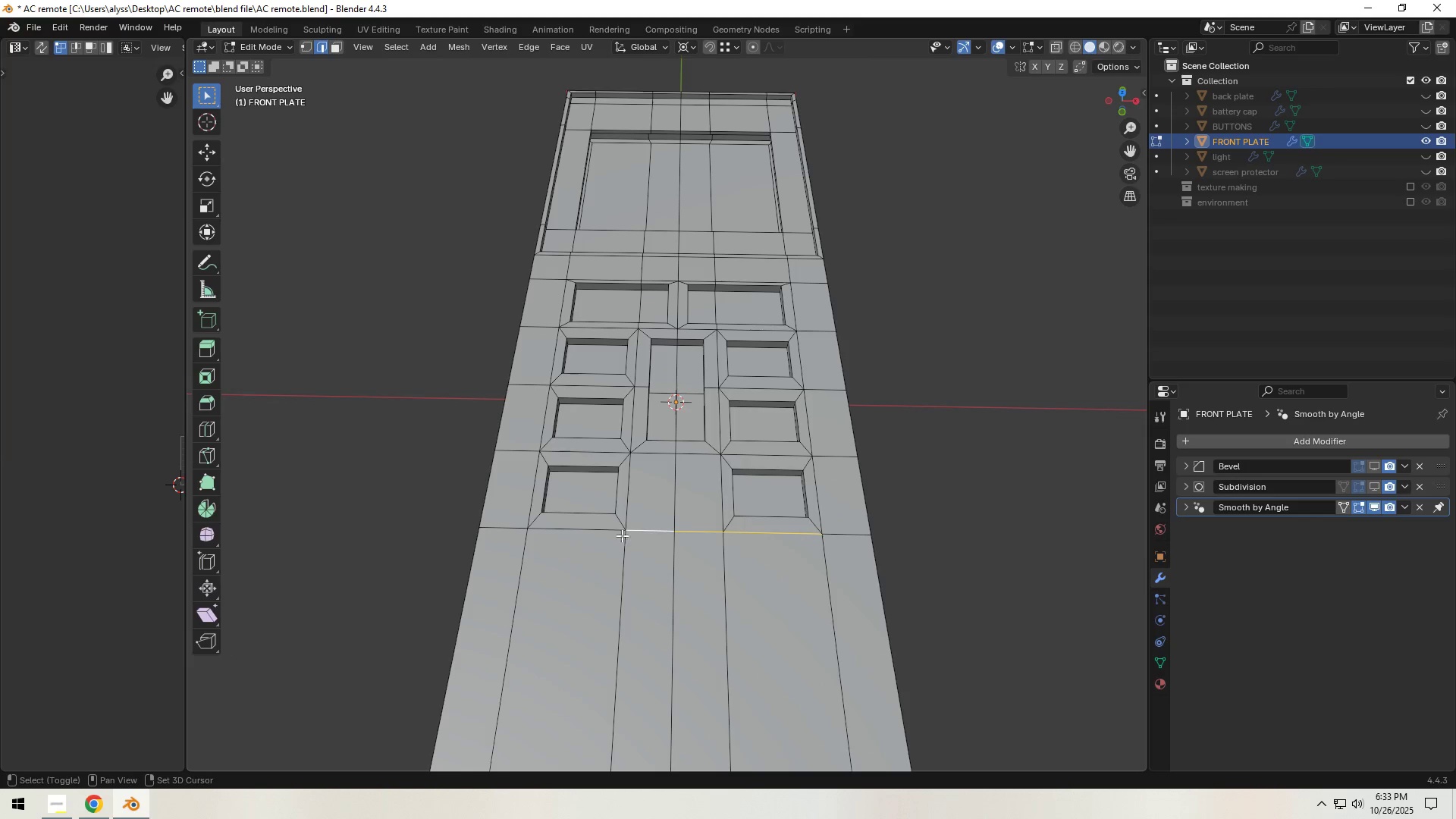 
hold_key(key=ShiftLeft, duration=1.52)
double_click([571, 535])
 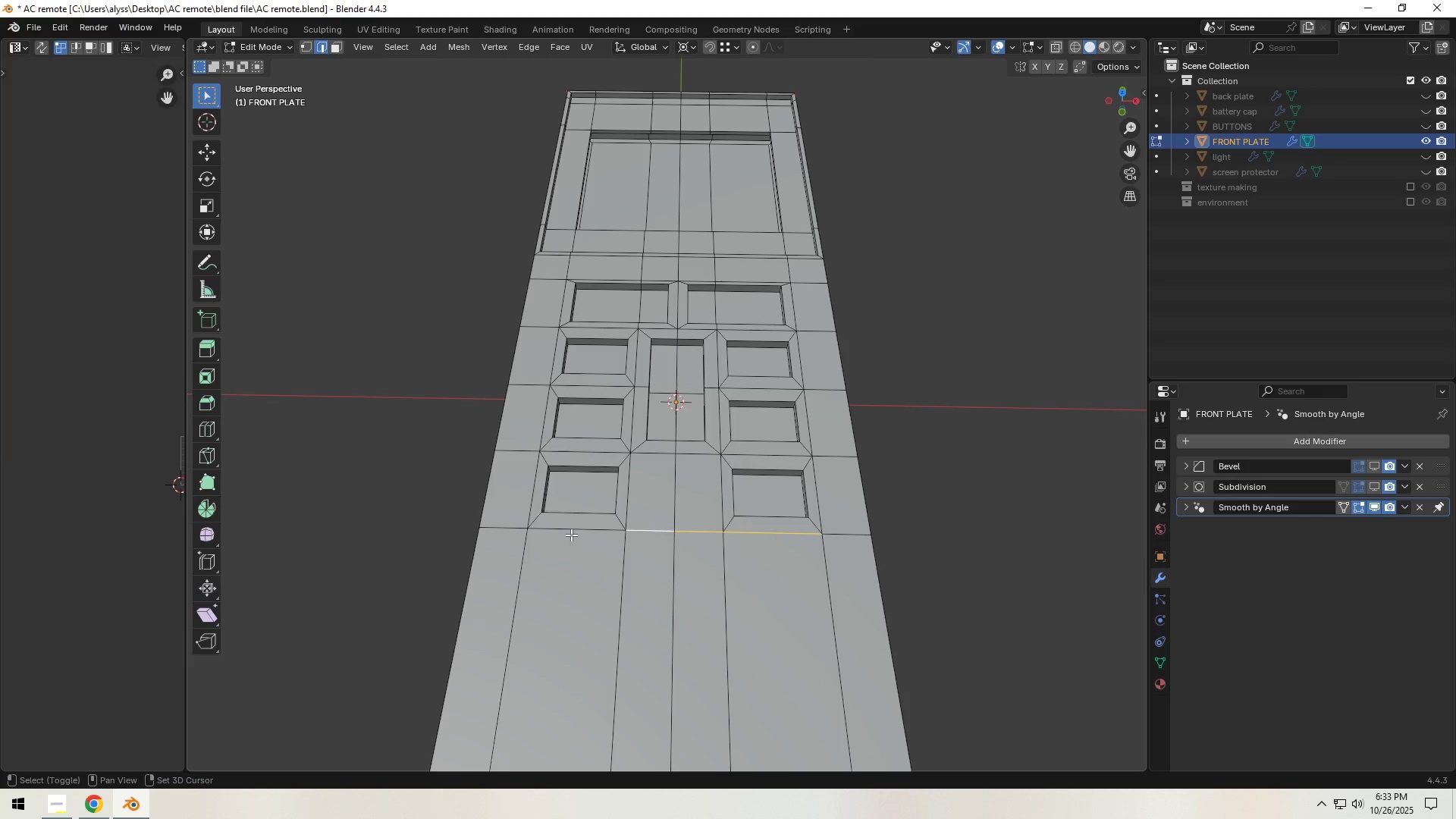 
left_click([530, 506])
 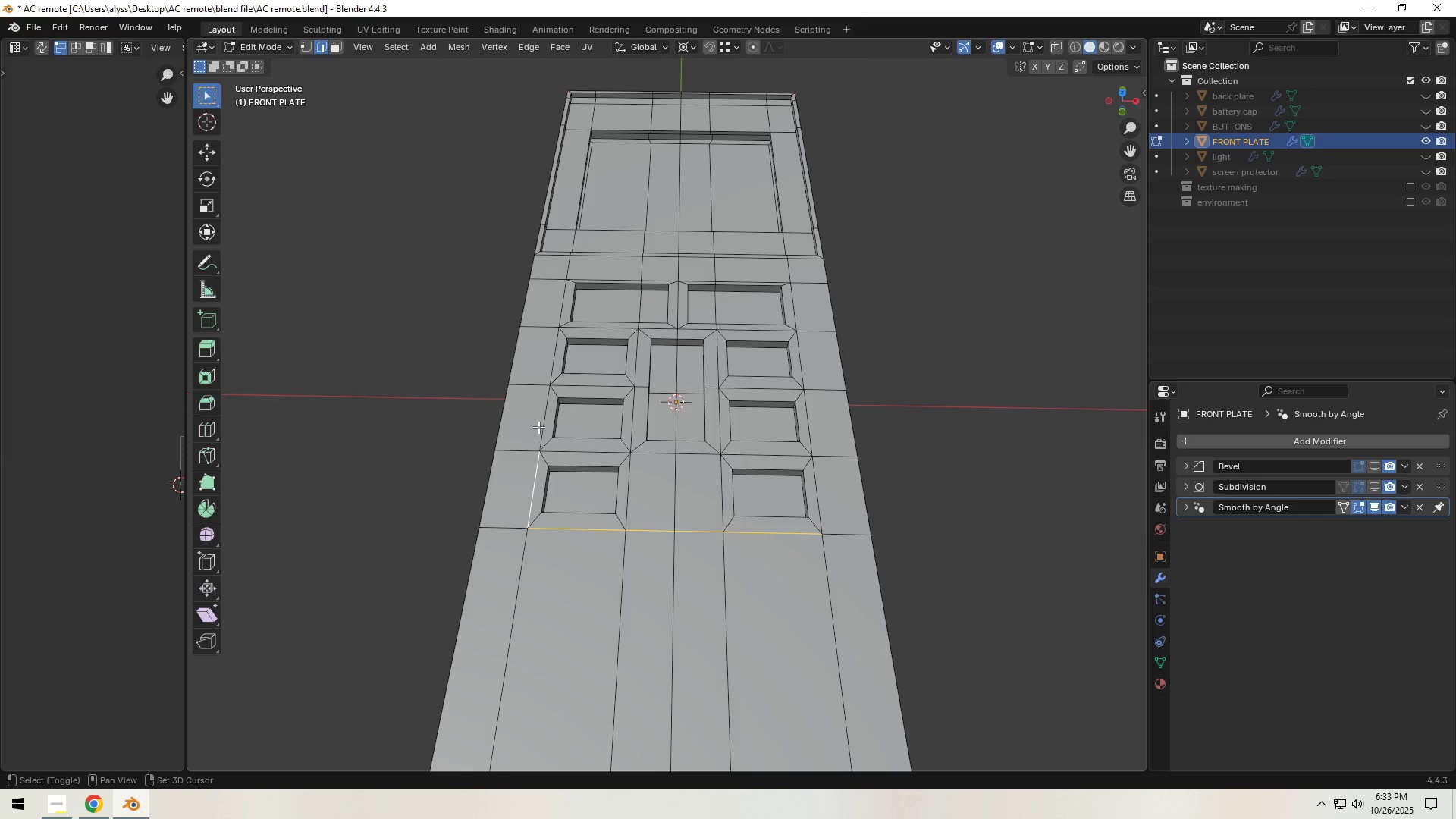 
hold_key(key=ShiftLeft, duration=1.53)
left_click([539, 425])
 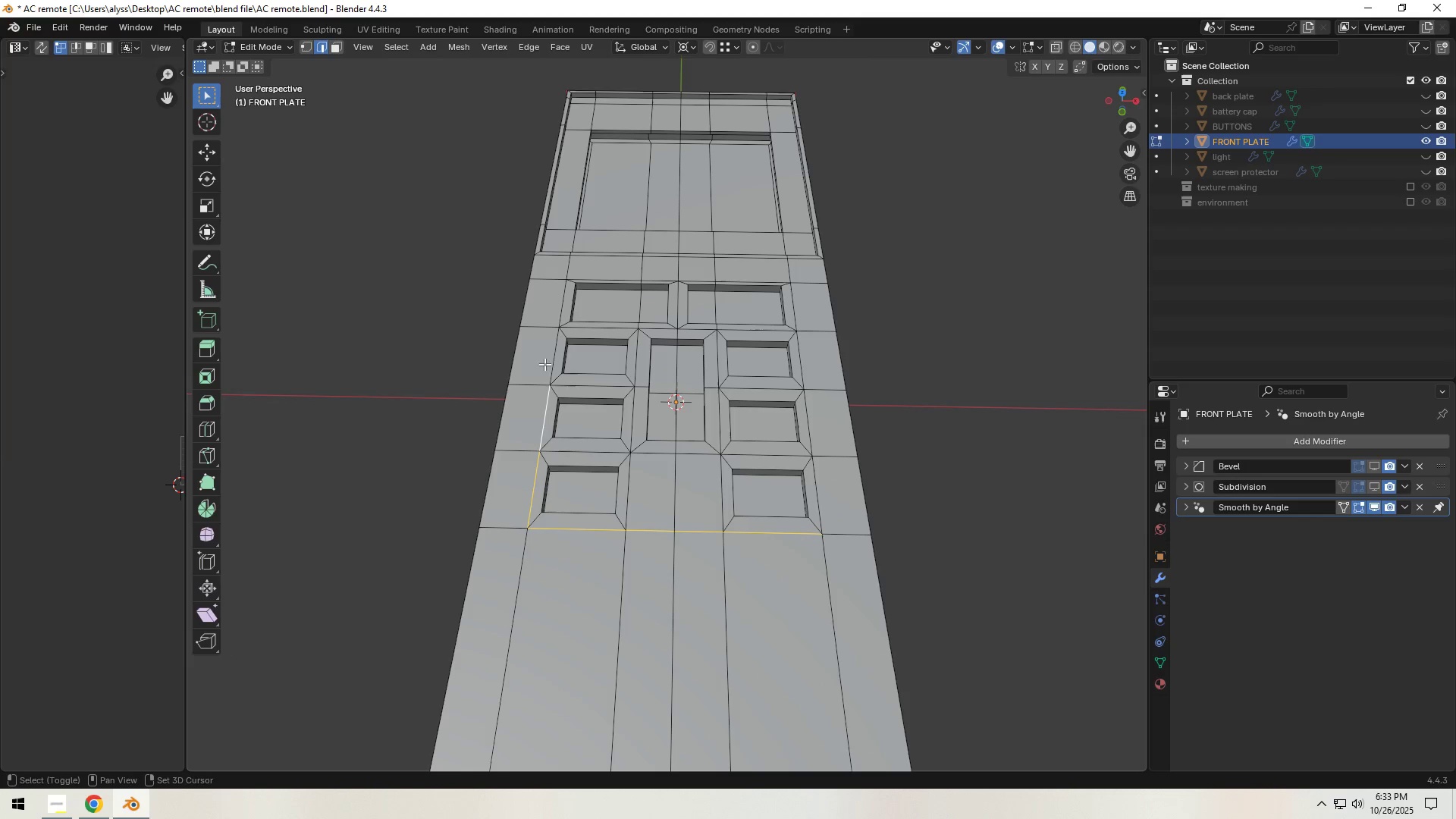 
left_click([550, 359])
 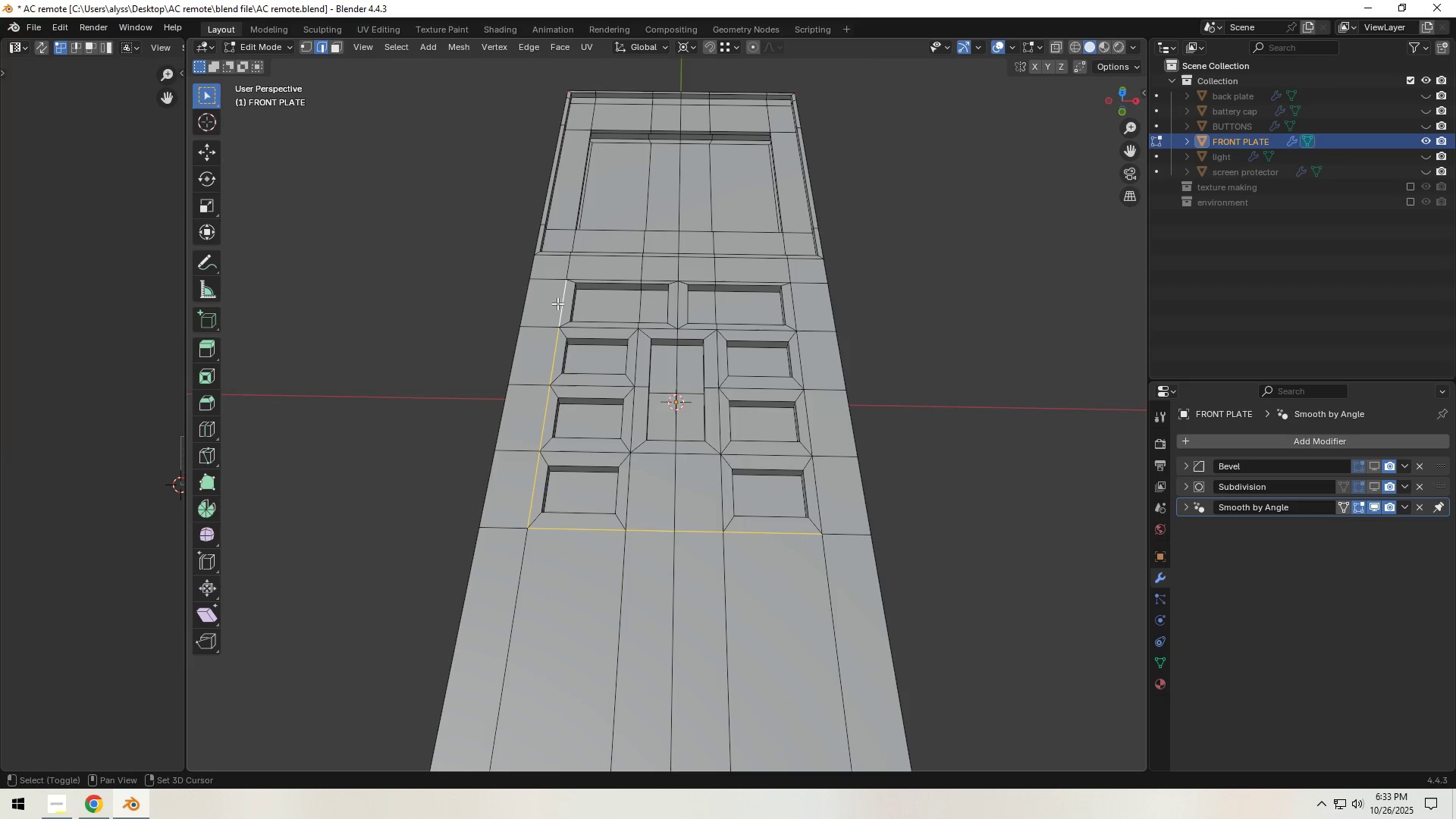 
hold_key(key=ShiftLeft, duration=1.51)
left_click([708, 274])
 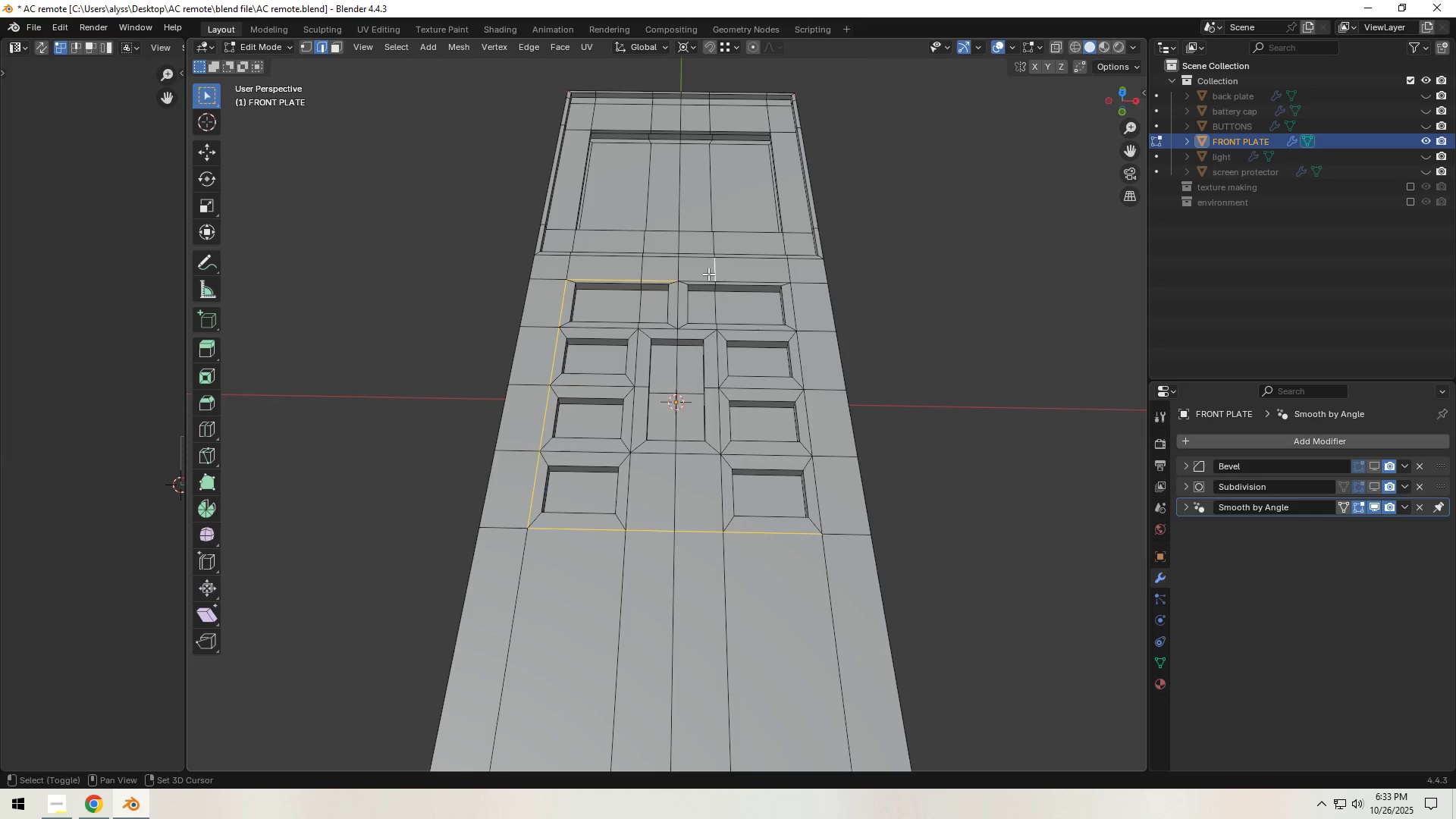 
hold_key(key=ShiftLeft, duration=0.43)
 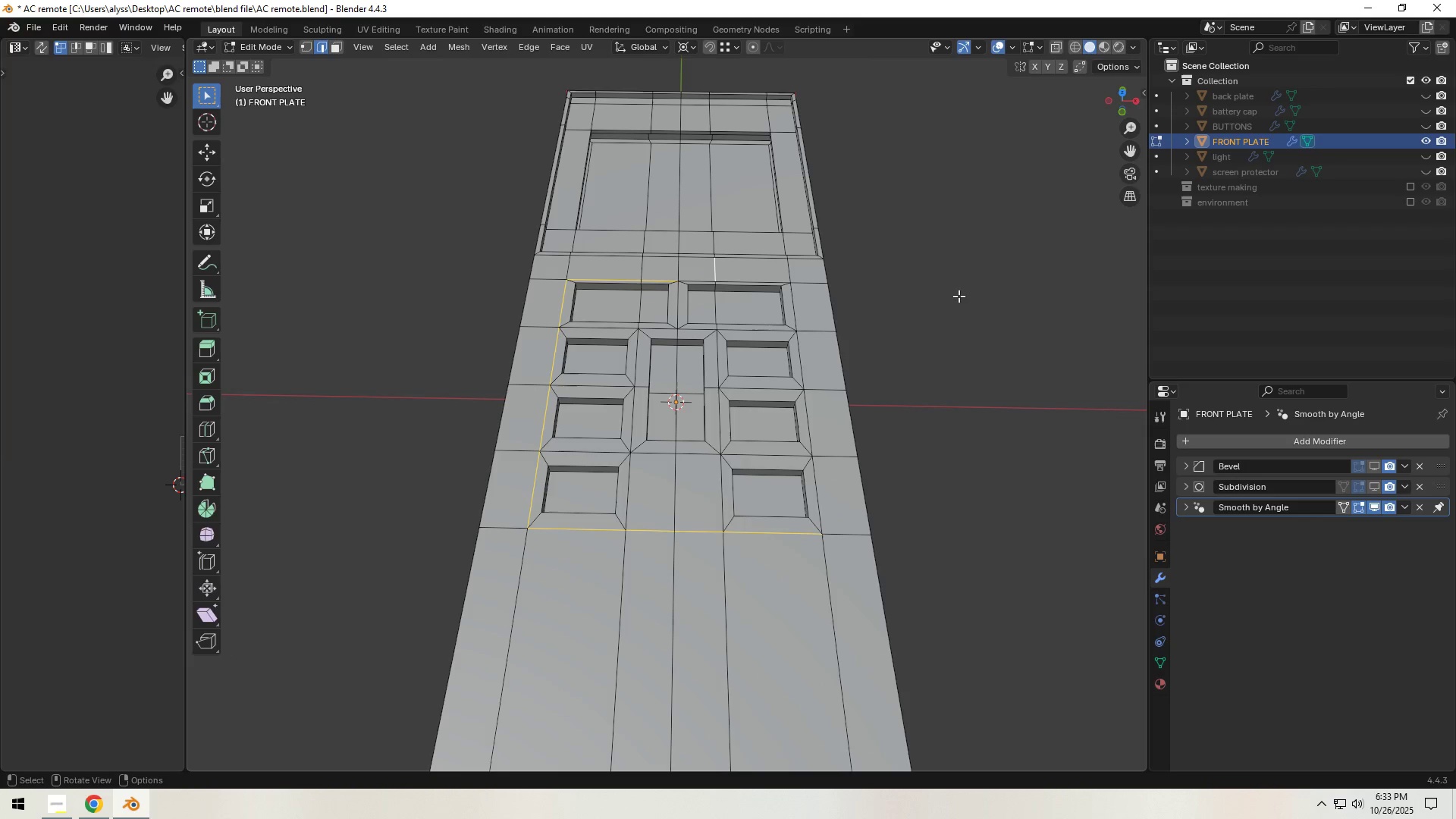 
left_click([962, 296])
 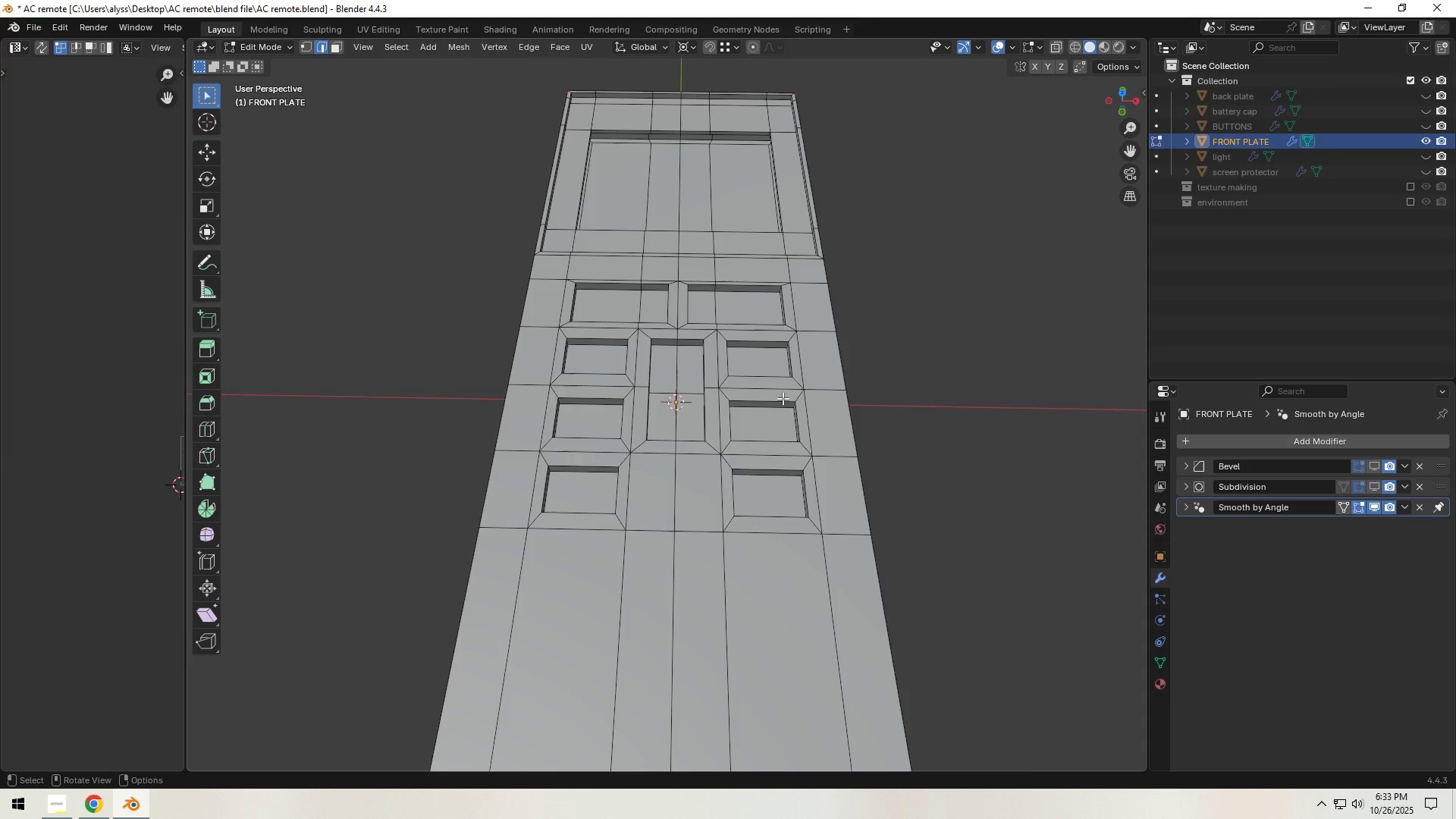 
scroll: coordinate [733, 473], scroll_direction: up, amount: 2.0
 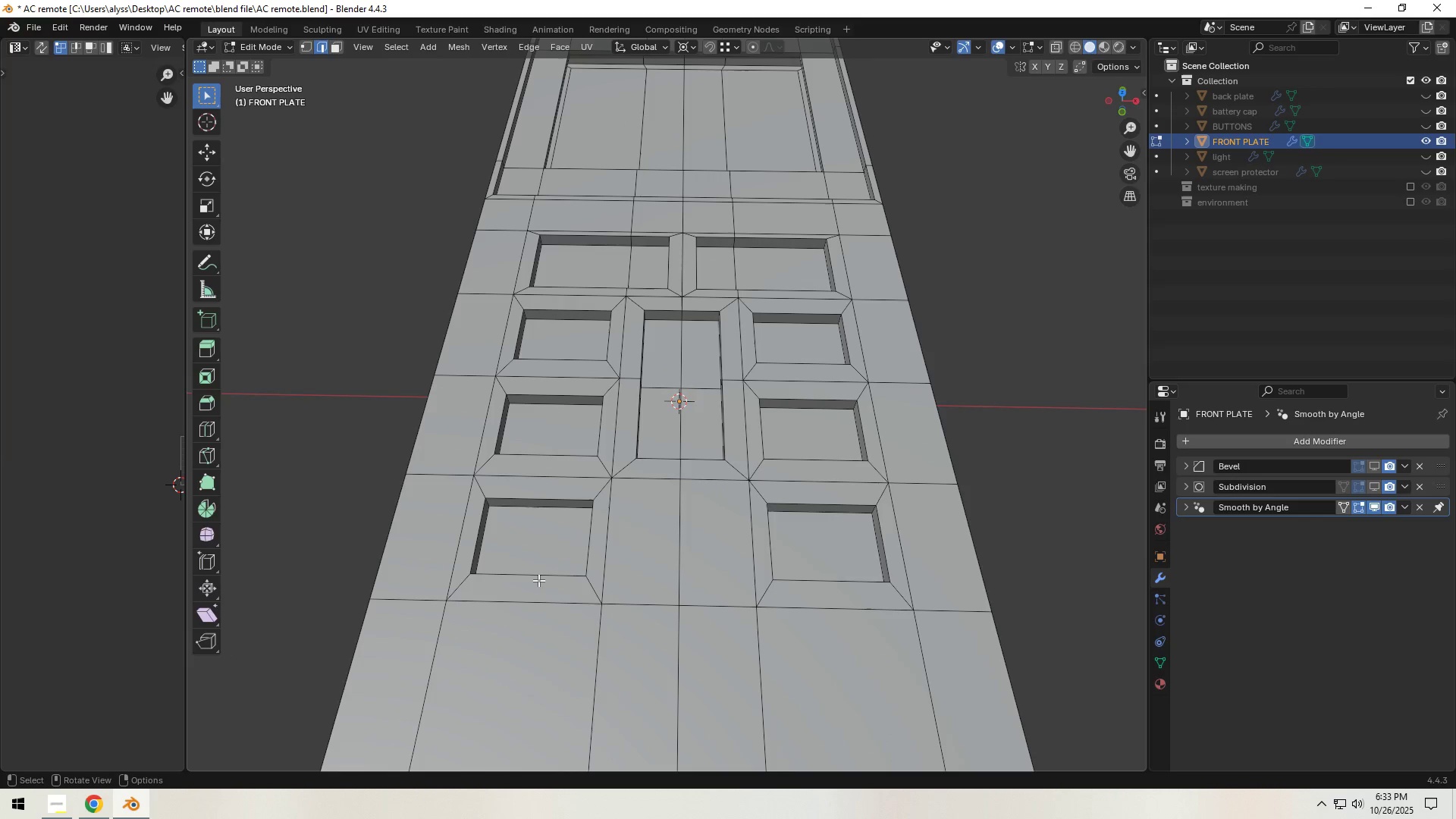 
left_click([536, 581])
 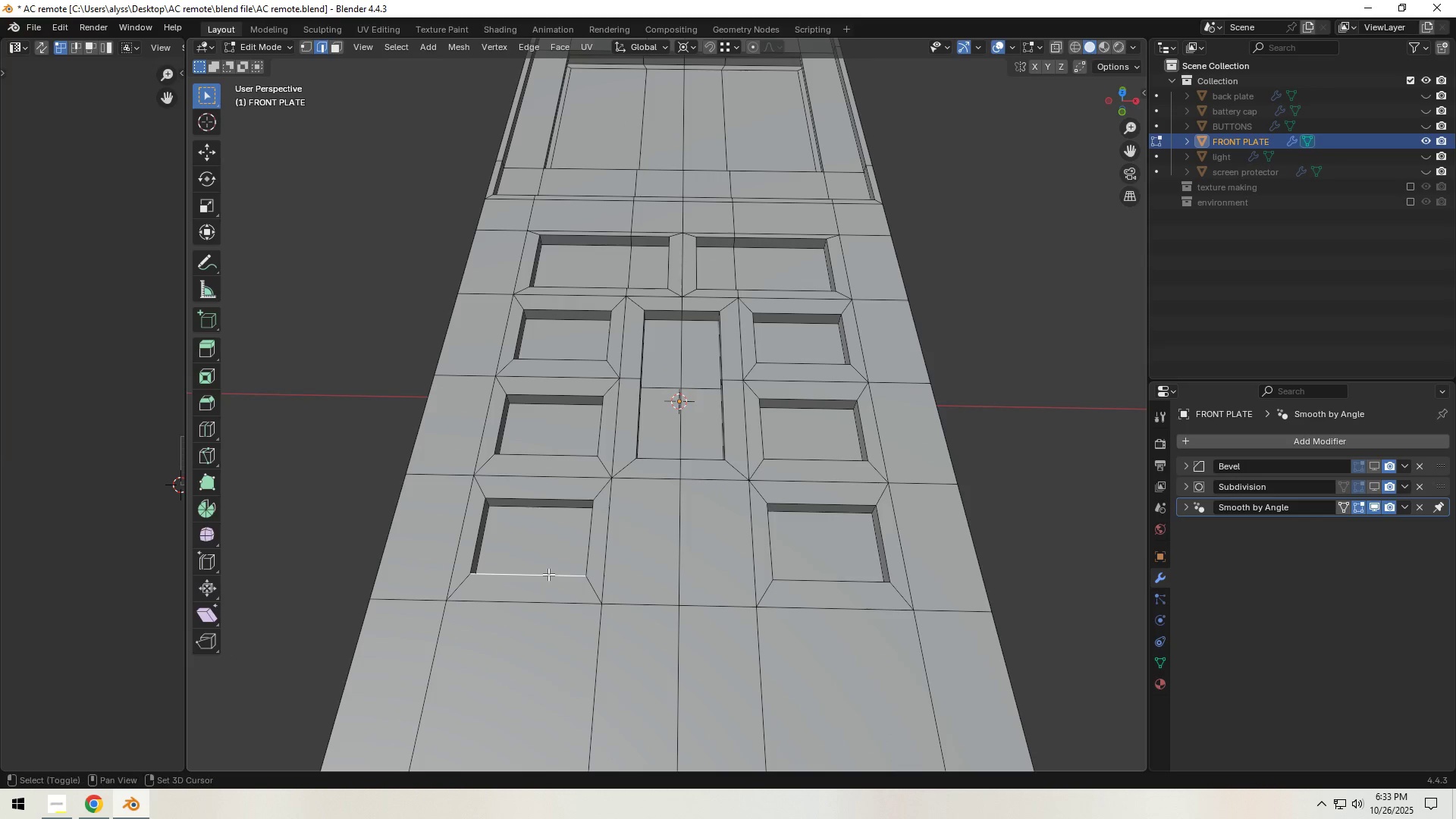 
hold_key(key=ShiftLeft, duration=1.53)
left_click([592, 544])
 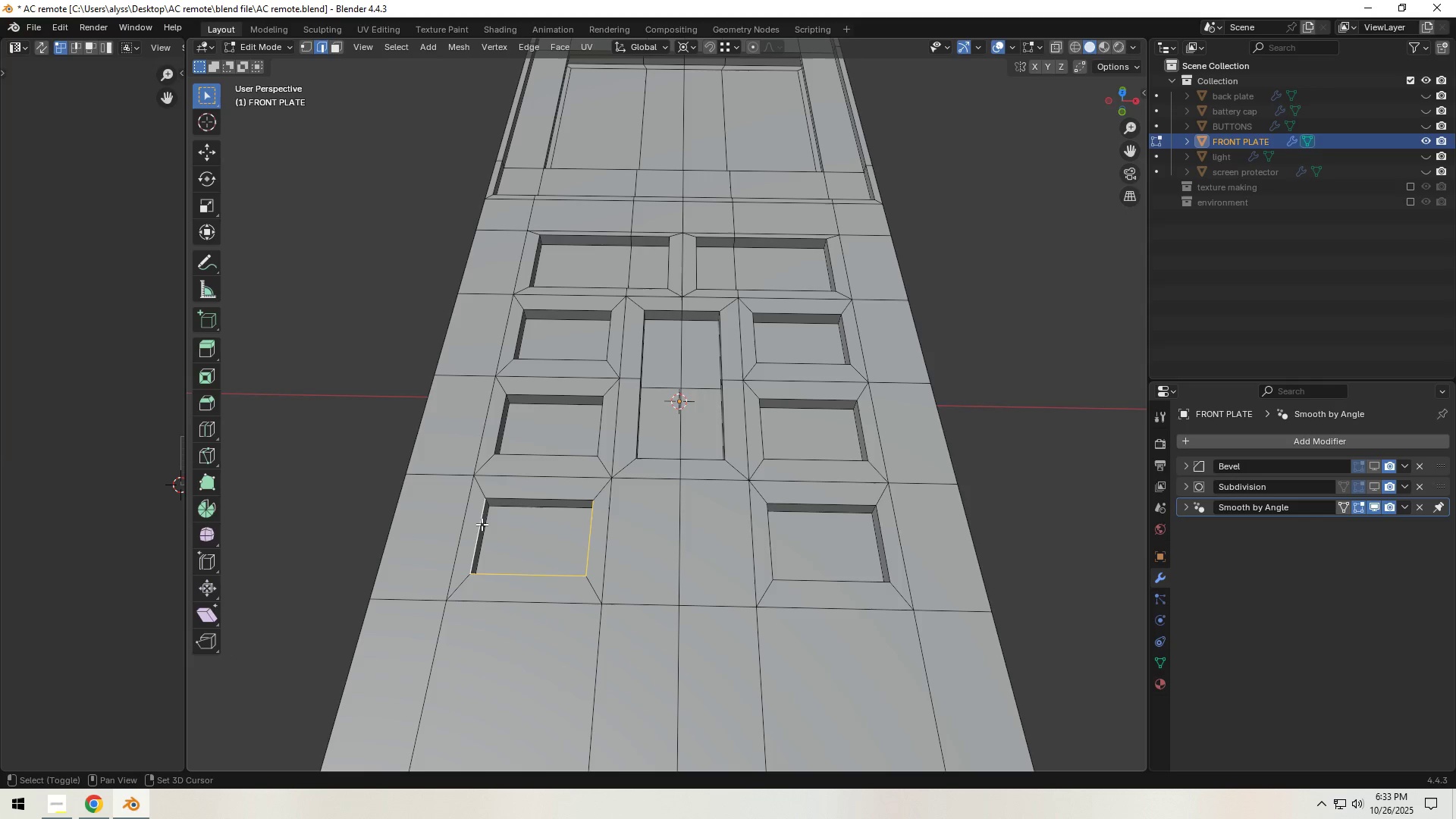 
hold_key(key=ShiftLeft, duration=1.52)
left_click([511, 495])
 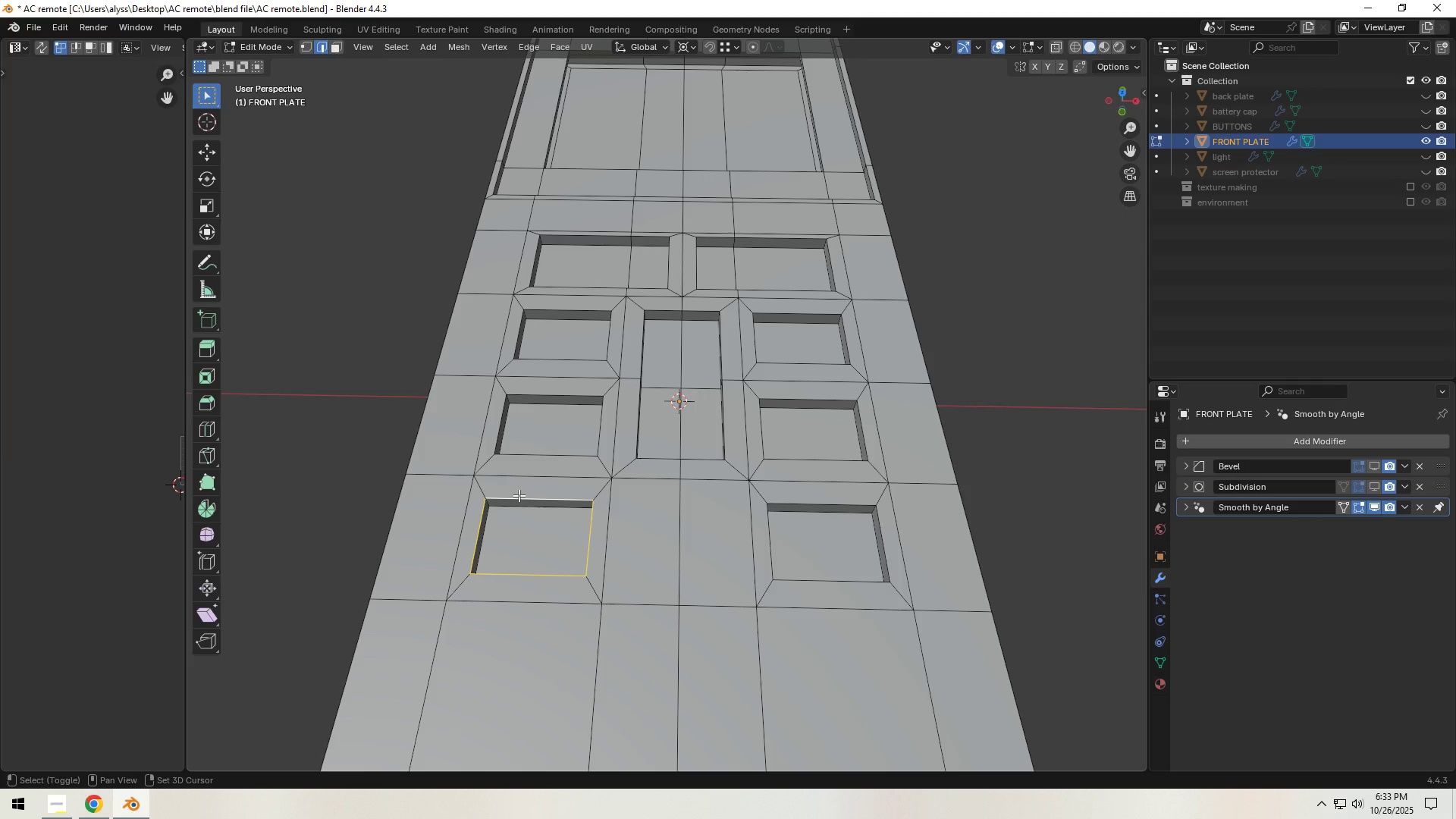 
hold_key(key=ShiftLeft, duration=1.52)
left_click([532, 458])
 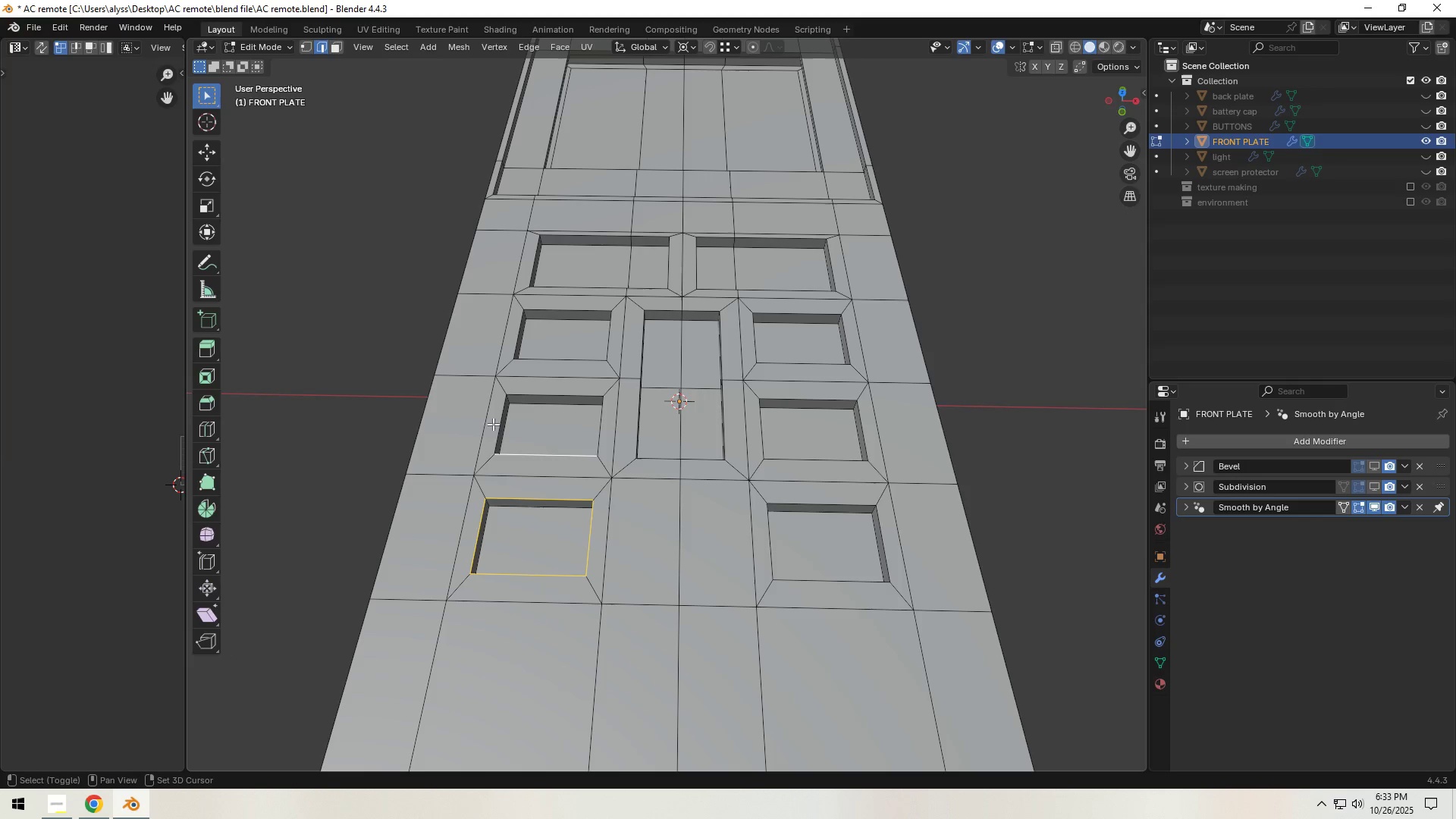 
left_click([493, 424])
 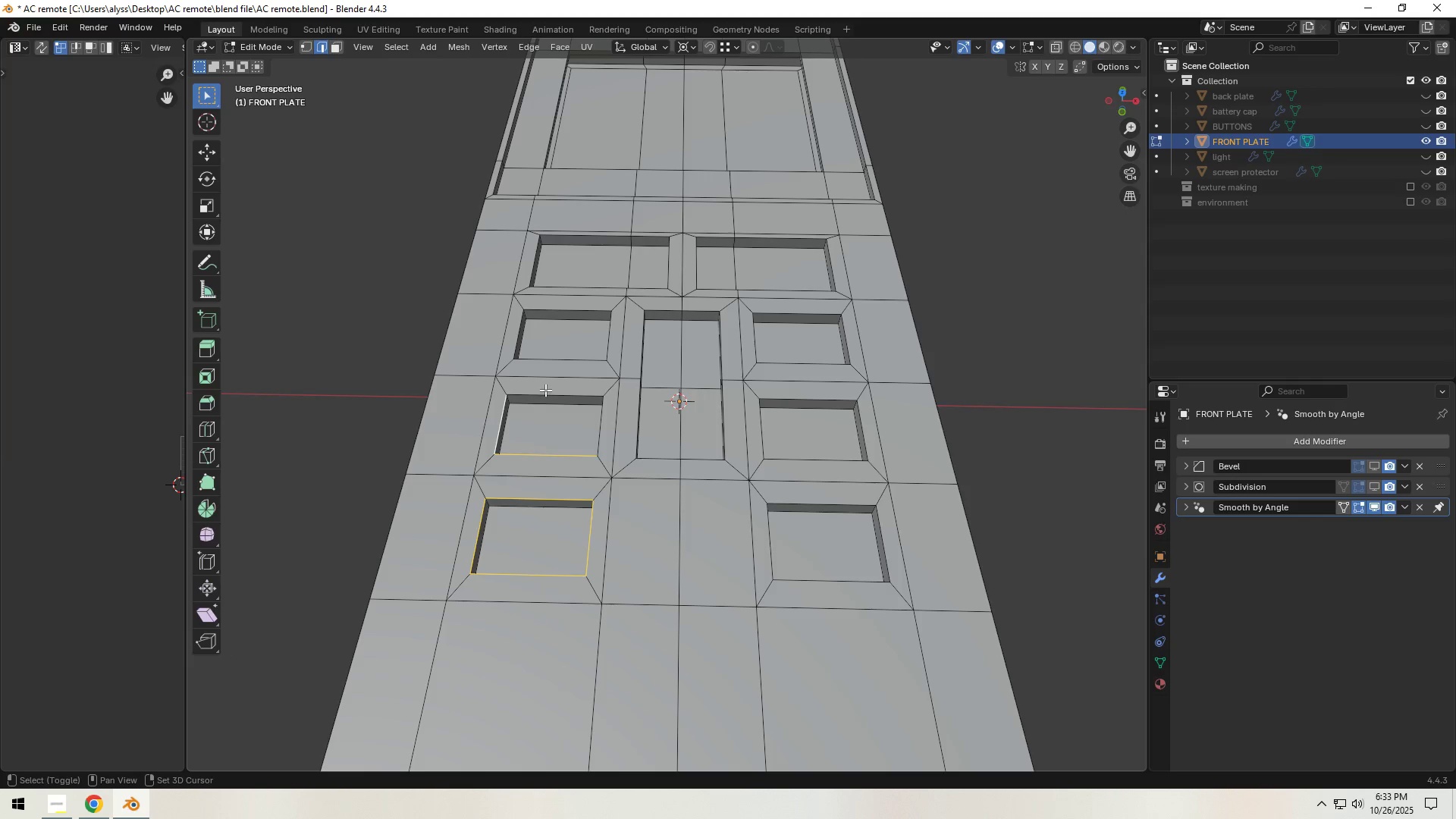 
hold_key(key=ShiftLeft, duration=1.51)
left_click([601, 413])
 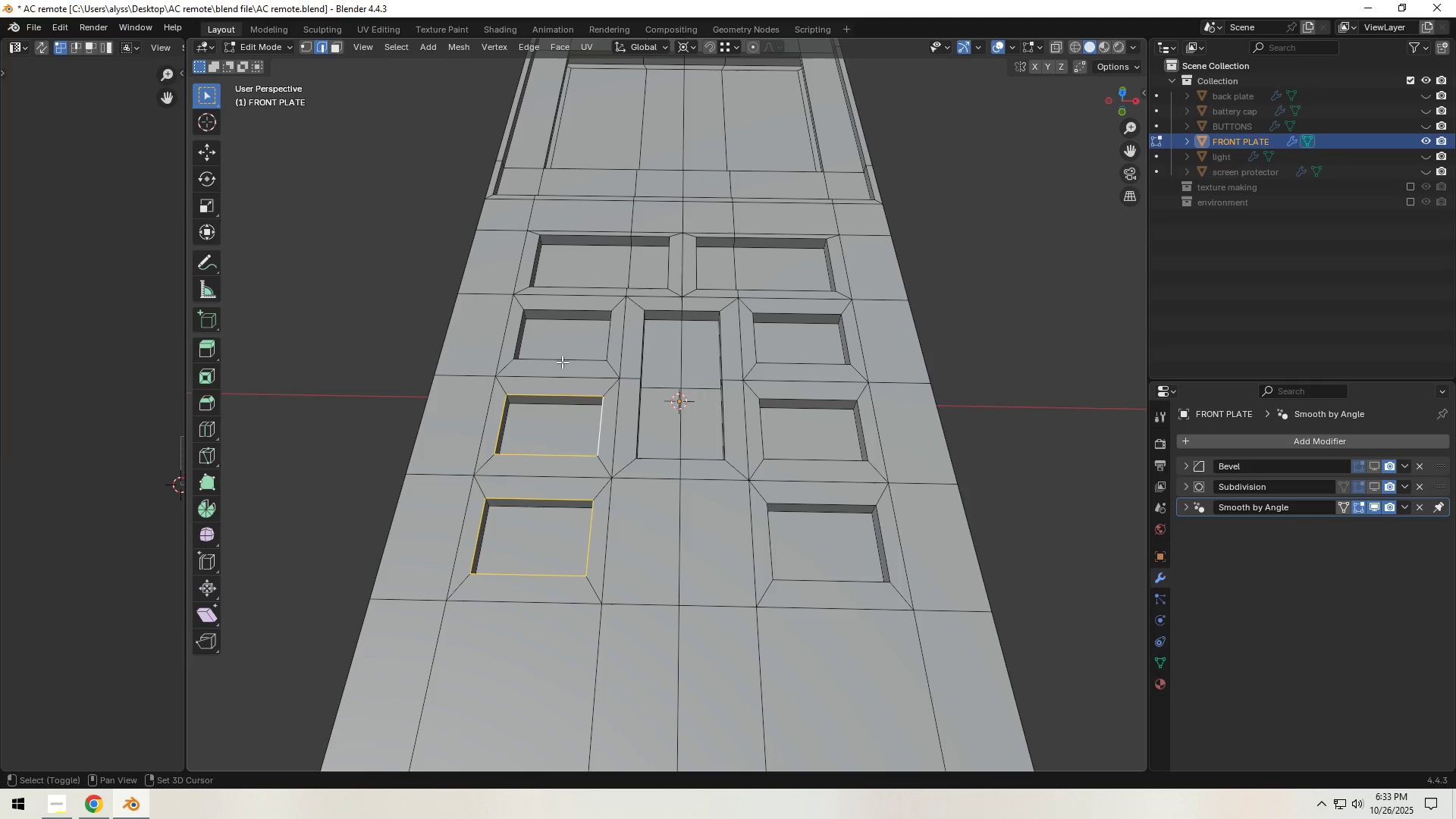 
left_click([561, 358])
 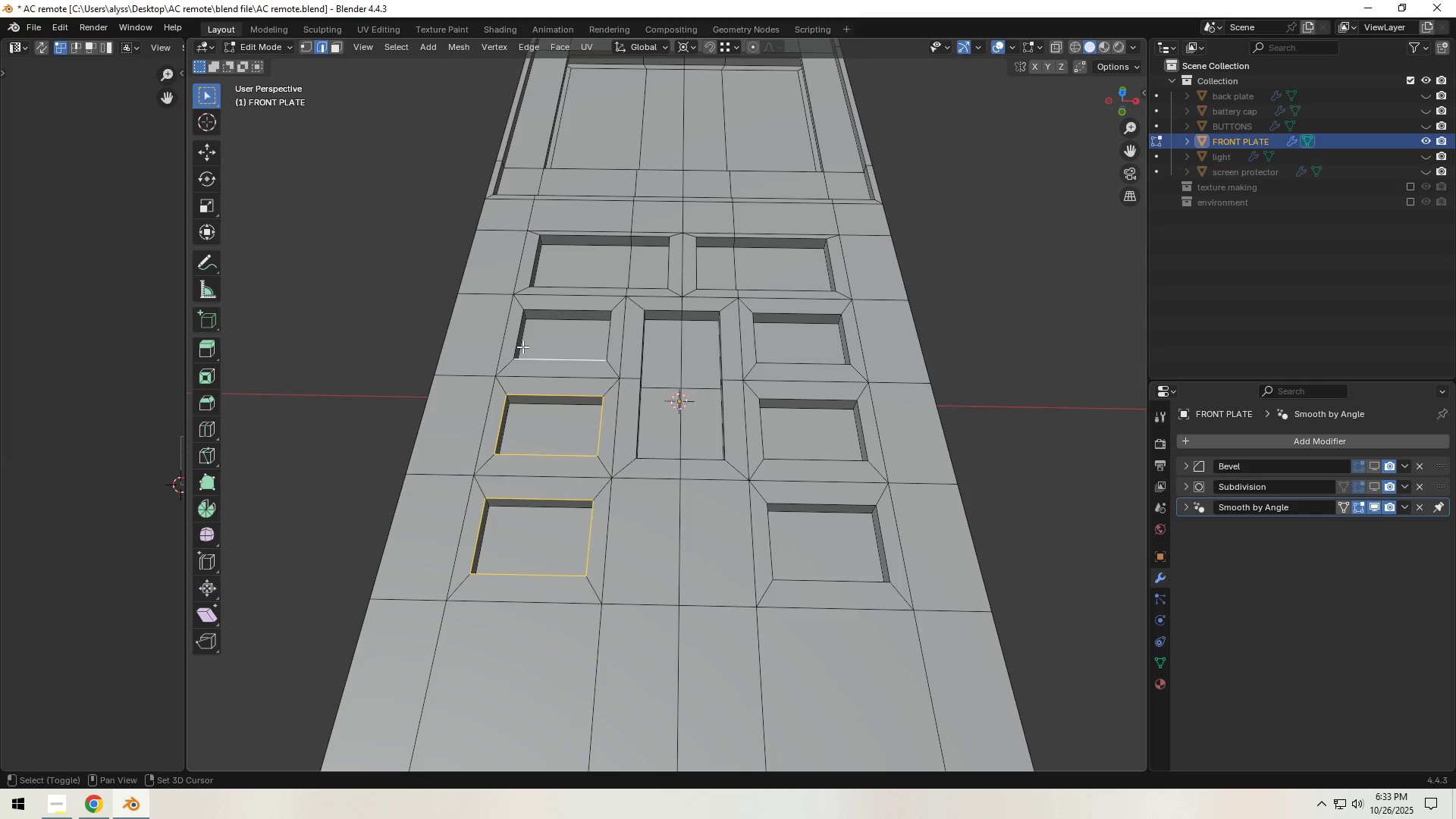 
hold_key(key=ShiftLeft, duration=1.51)
left_click([513, 341])
 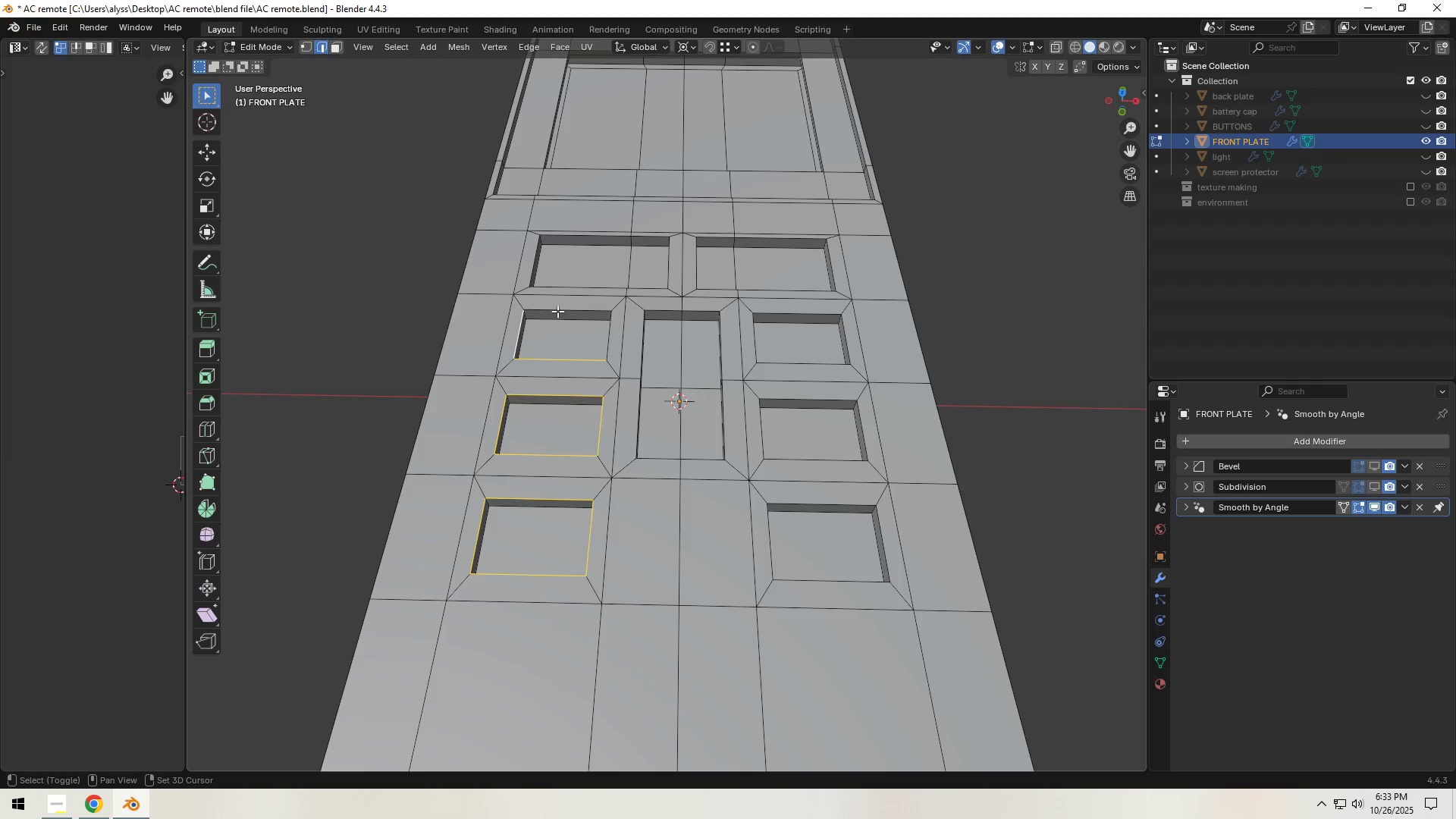 
left_click([560, 309])
 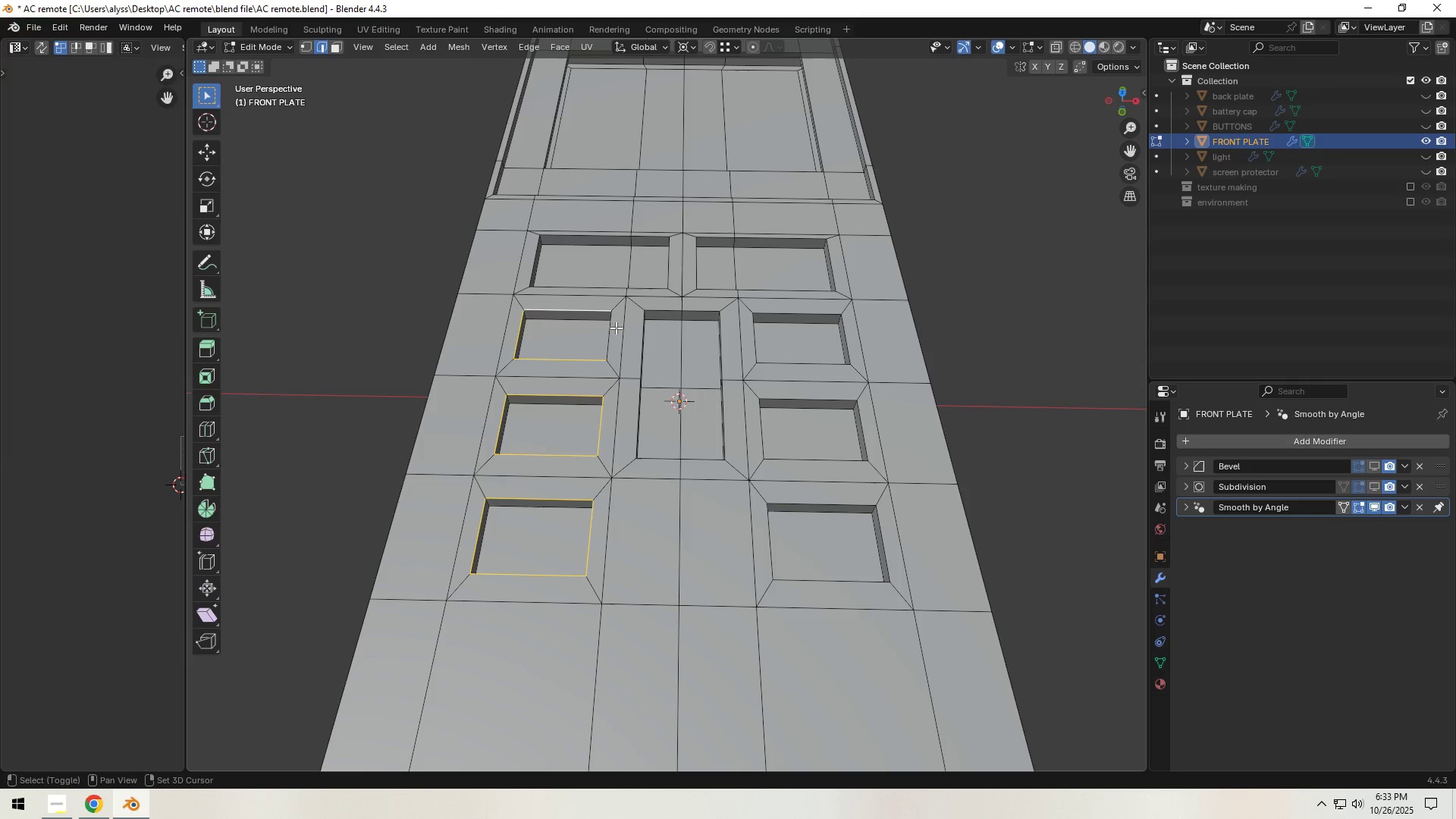 
left_click([616, 332])
 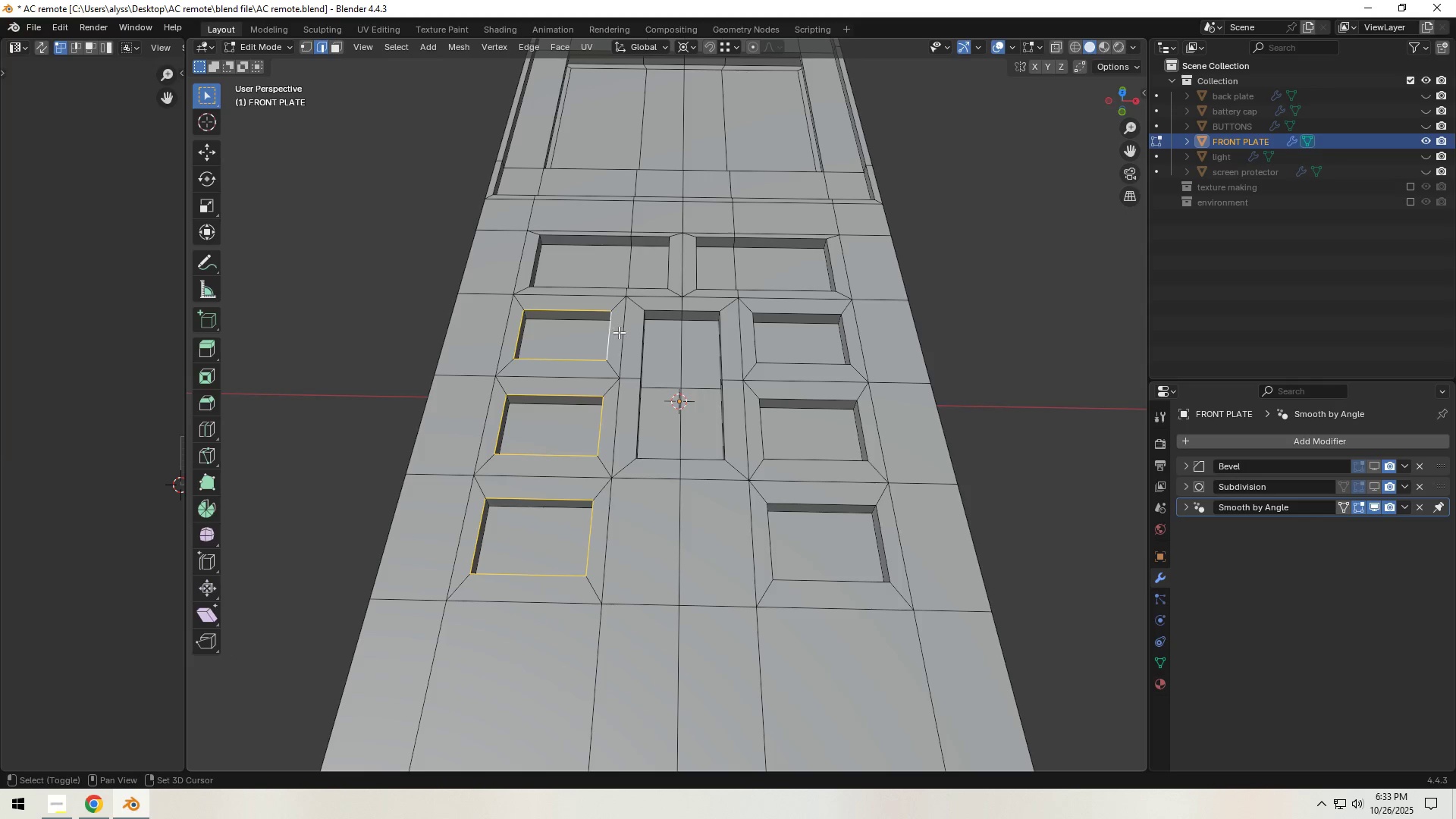 
hold_key(key=ShiftLeft, duration=1.53)
left_click([751, 344])
 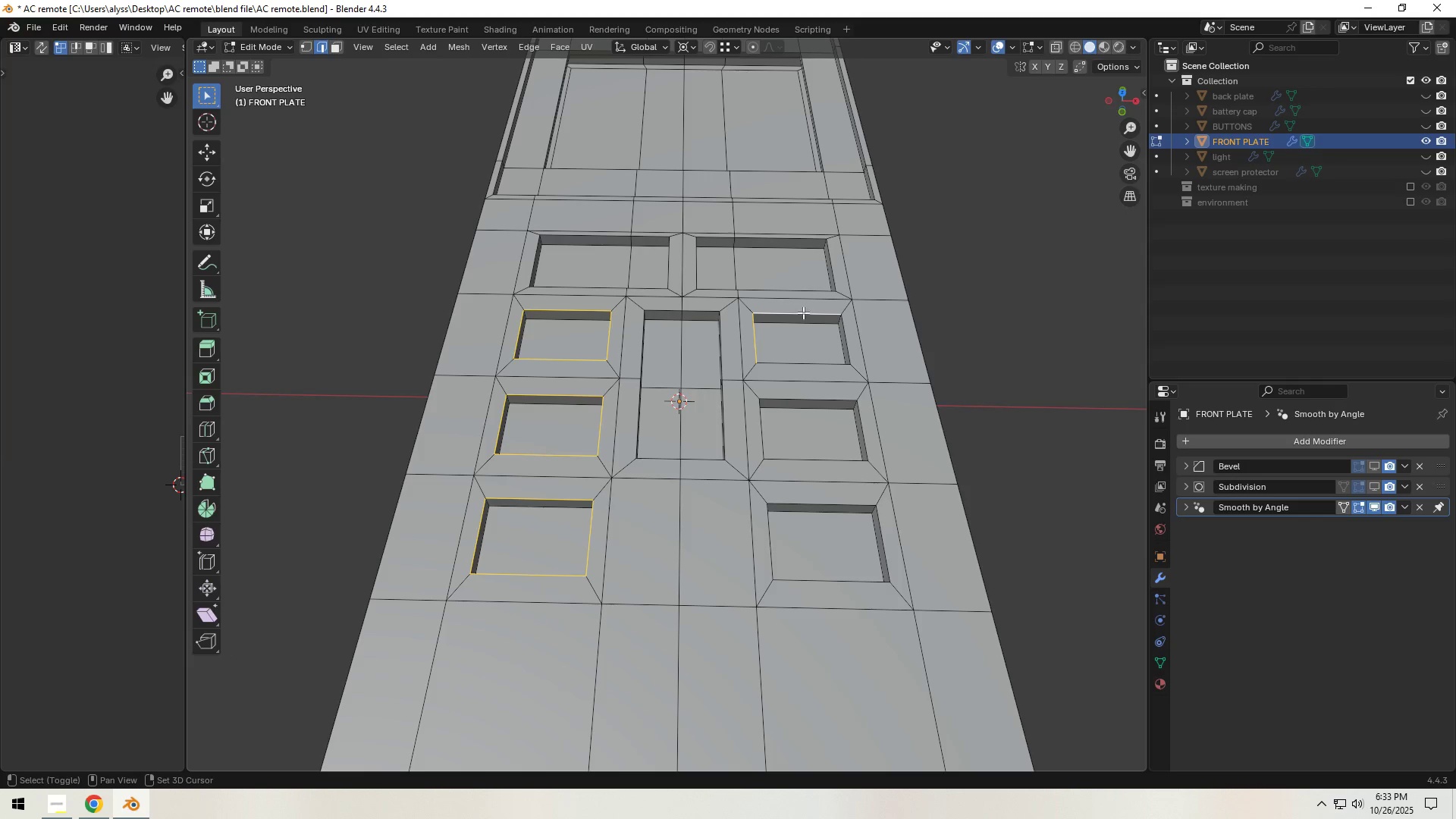 
hold_key(key=ShiftLeft, duration=1.51)
left_click([851, 338])
 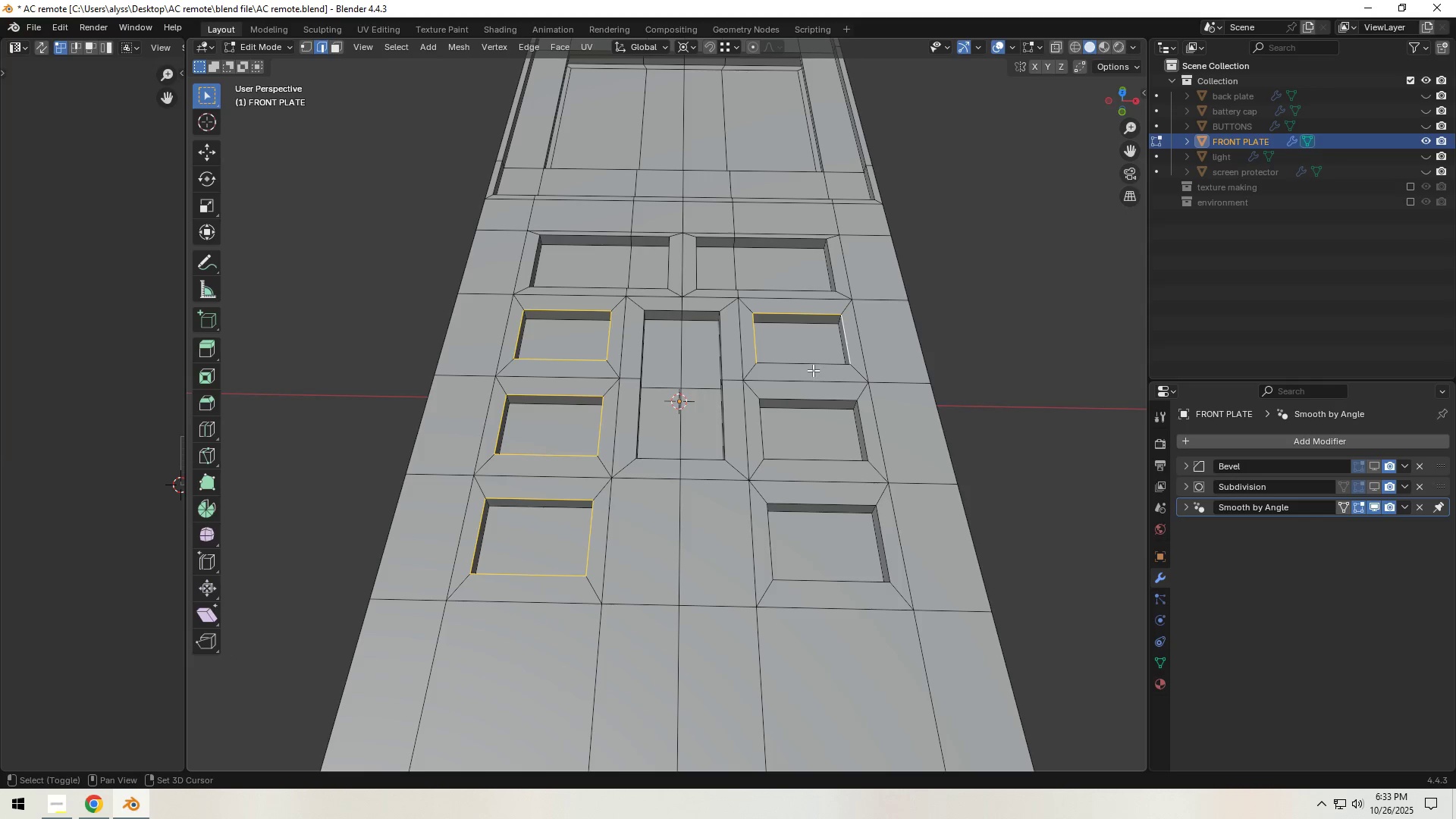 
left_click([813, 369])
 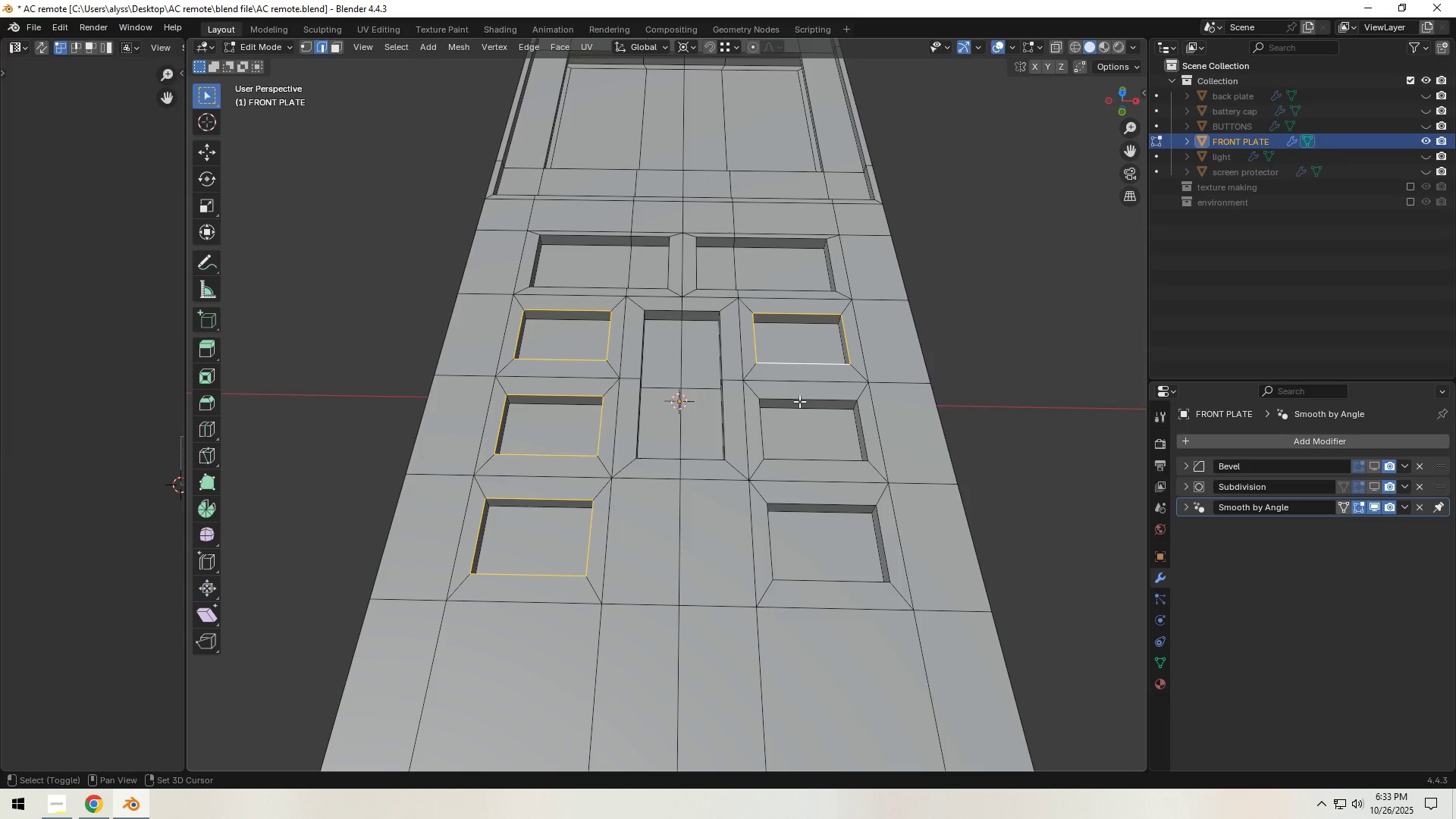 
hold_key(key=ShiftLeft, duration=1.52)
left_click([799, 398])
 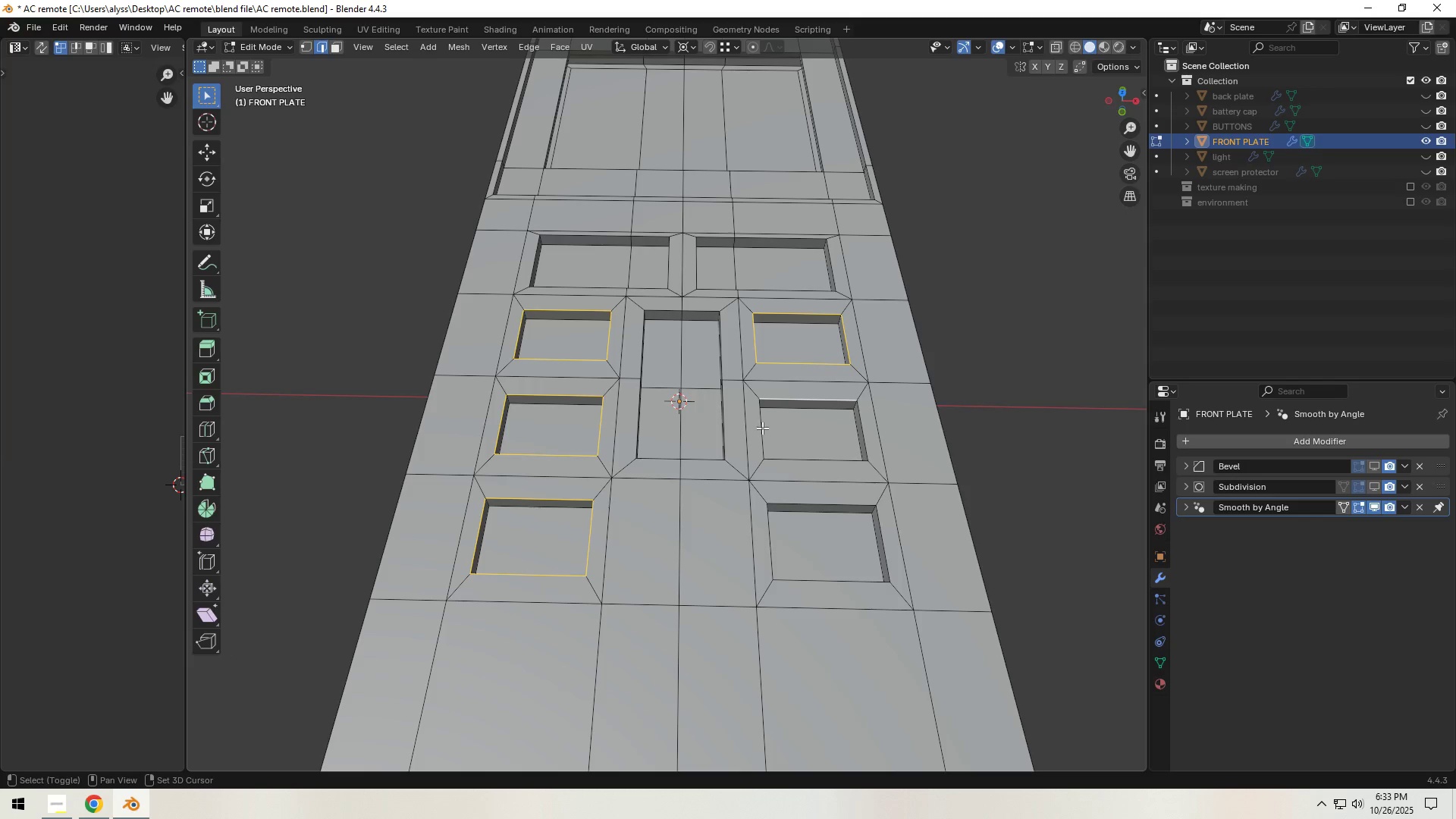 
left_click([761, 428])
 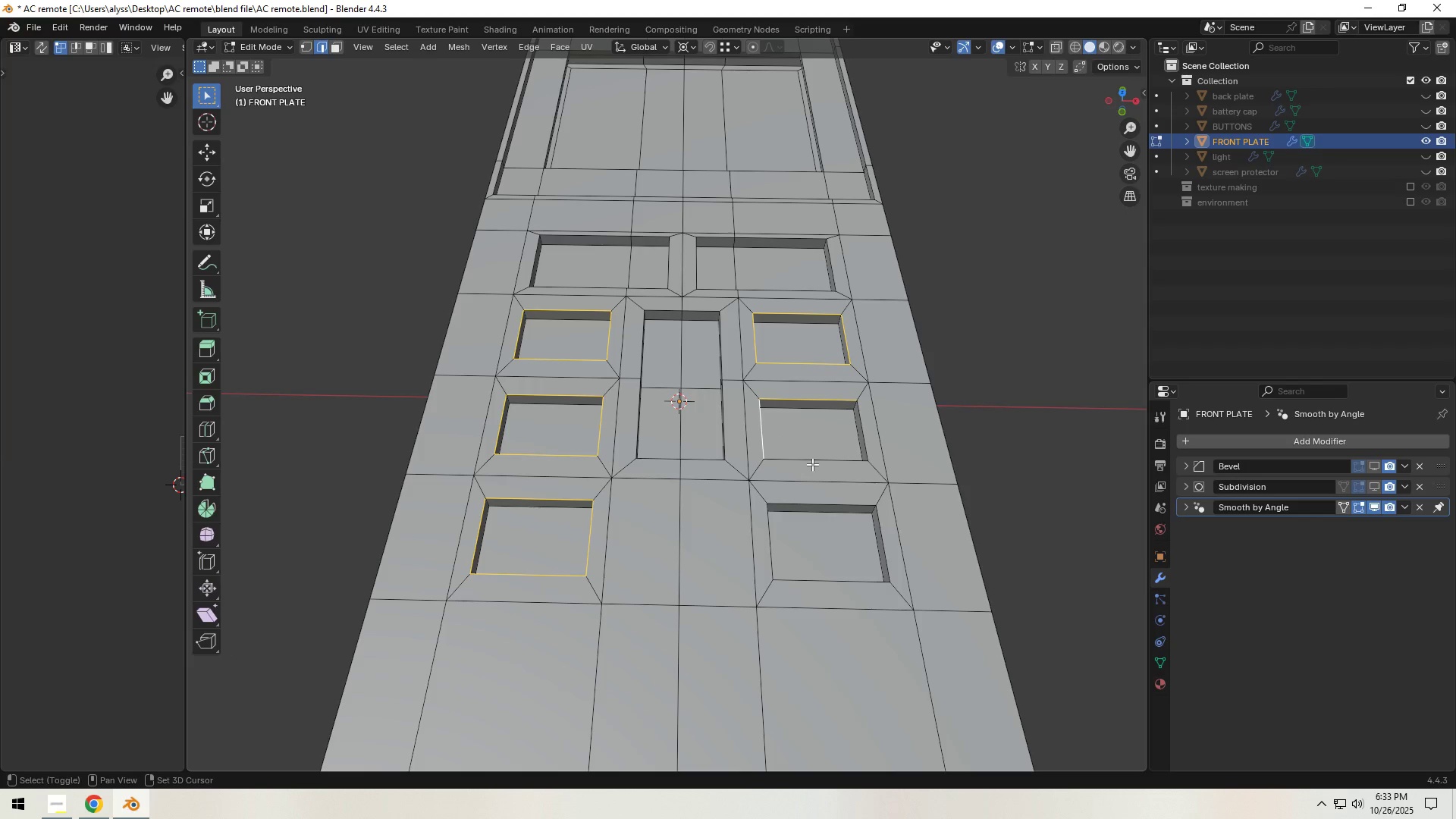 
hold_key(key=ShiftLeft, duration=1.53)
double_click([866, 442])
 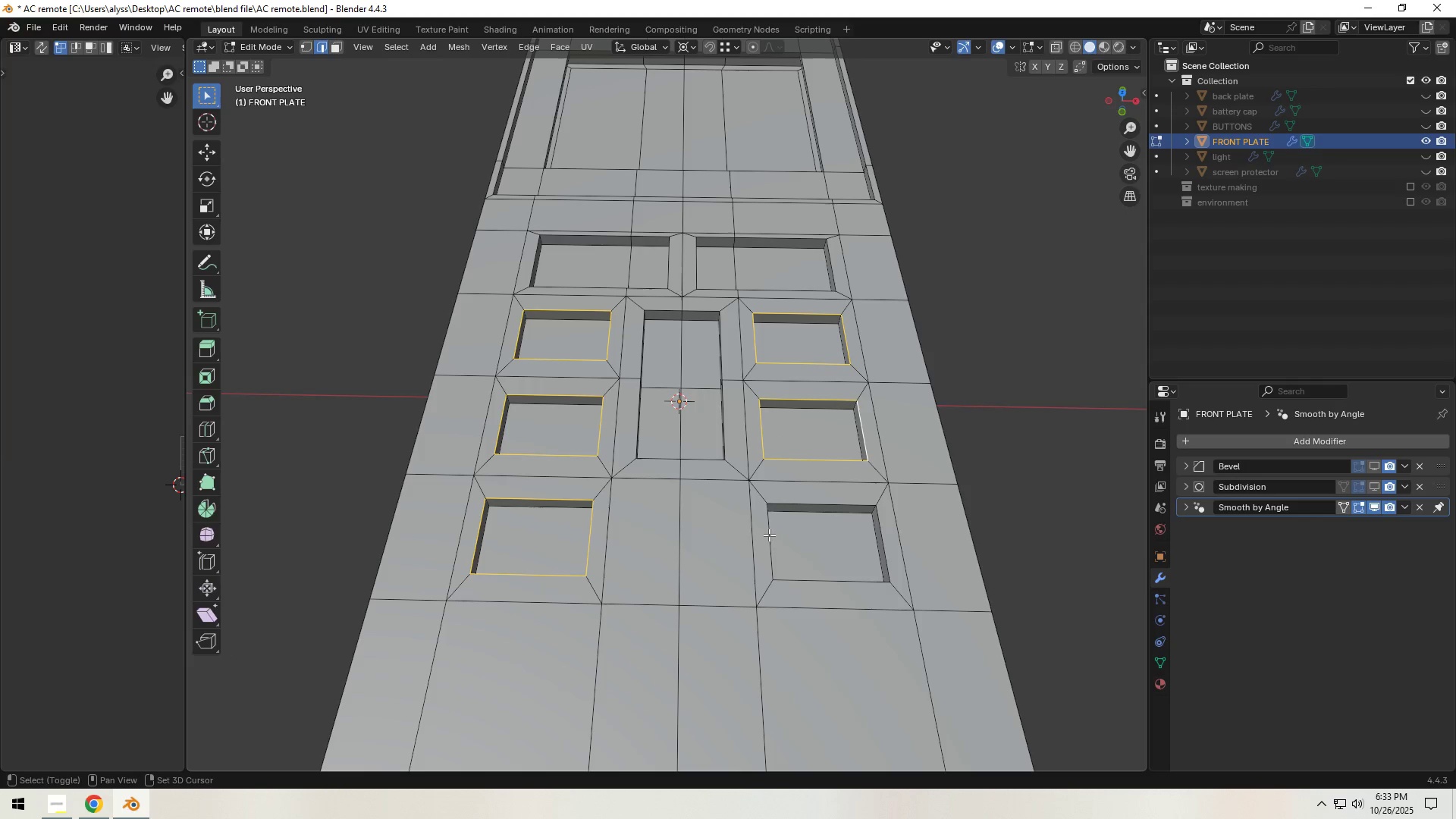 
left_click([764, 540])
 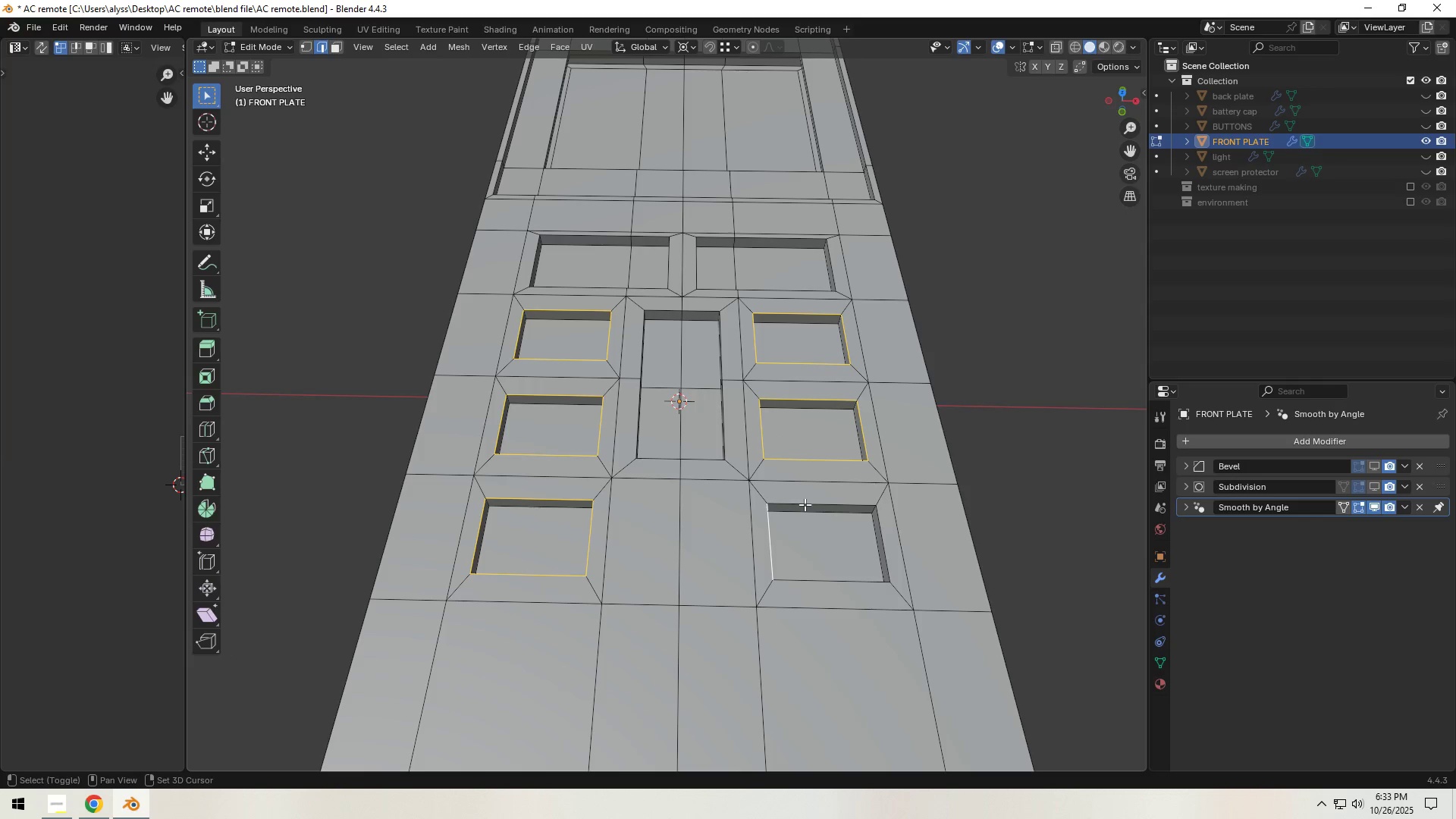 
hold_key(key=ShiftLeft, duration=1.51)
left_click([883, 537])
 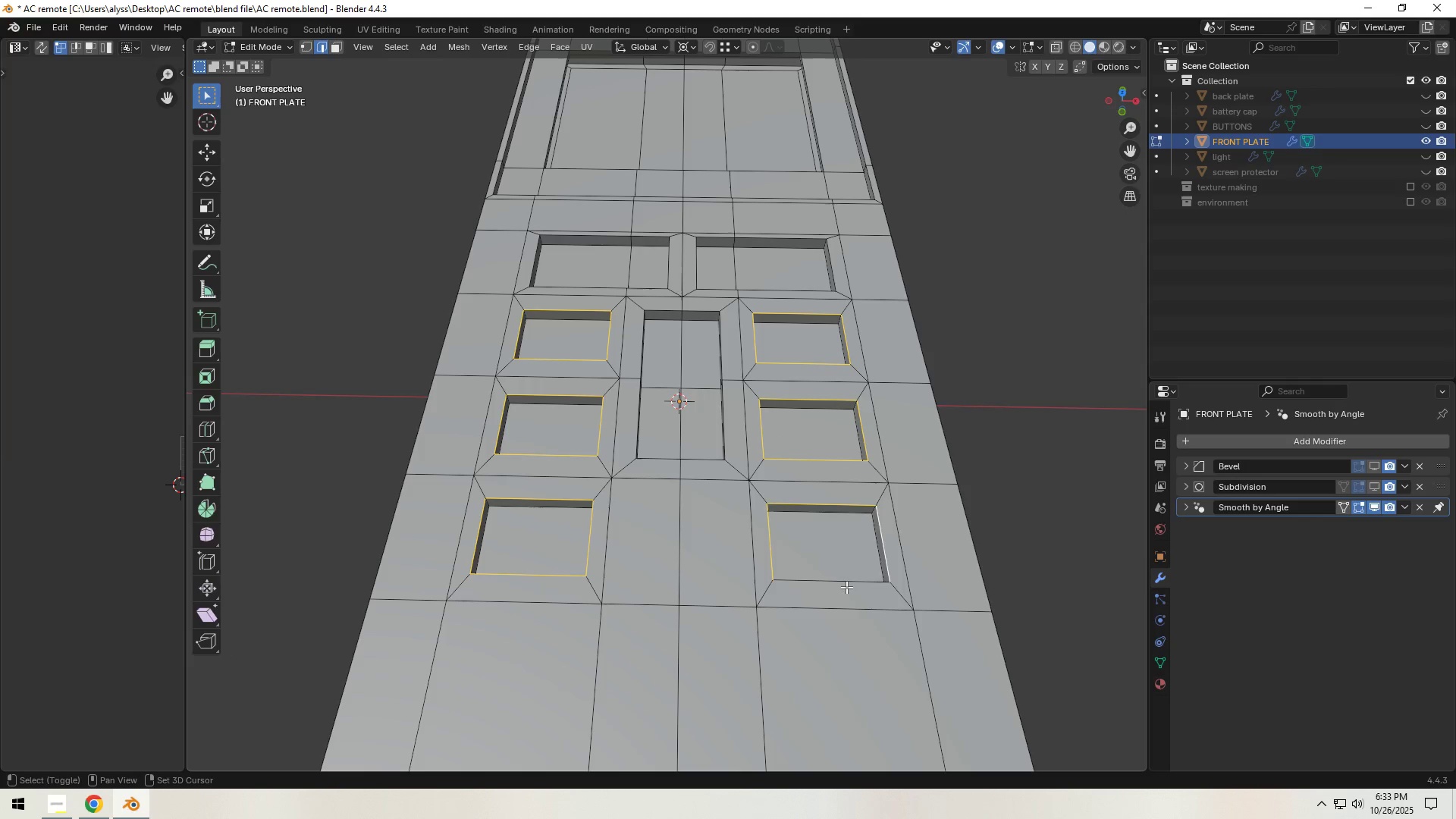 
left_click([846, 587])
 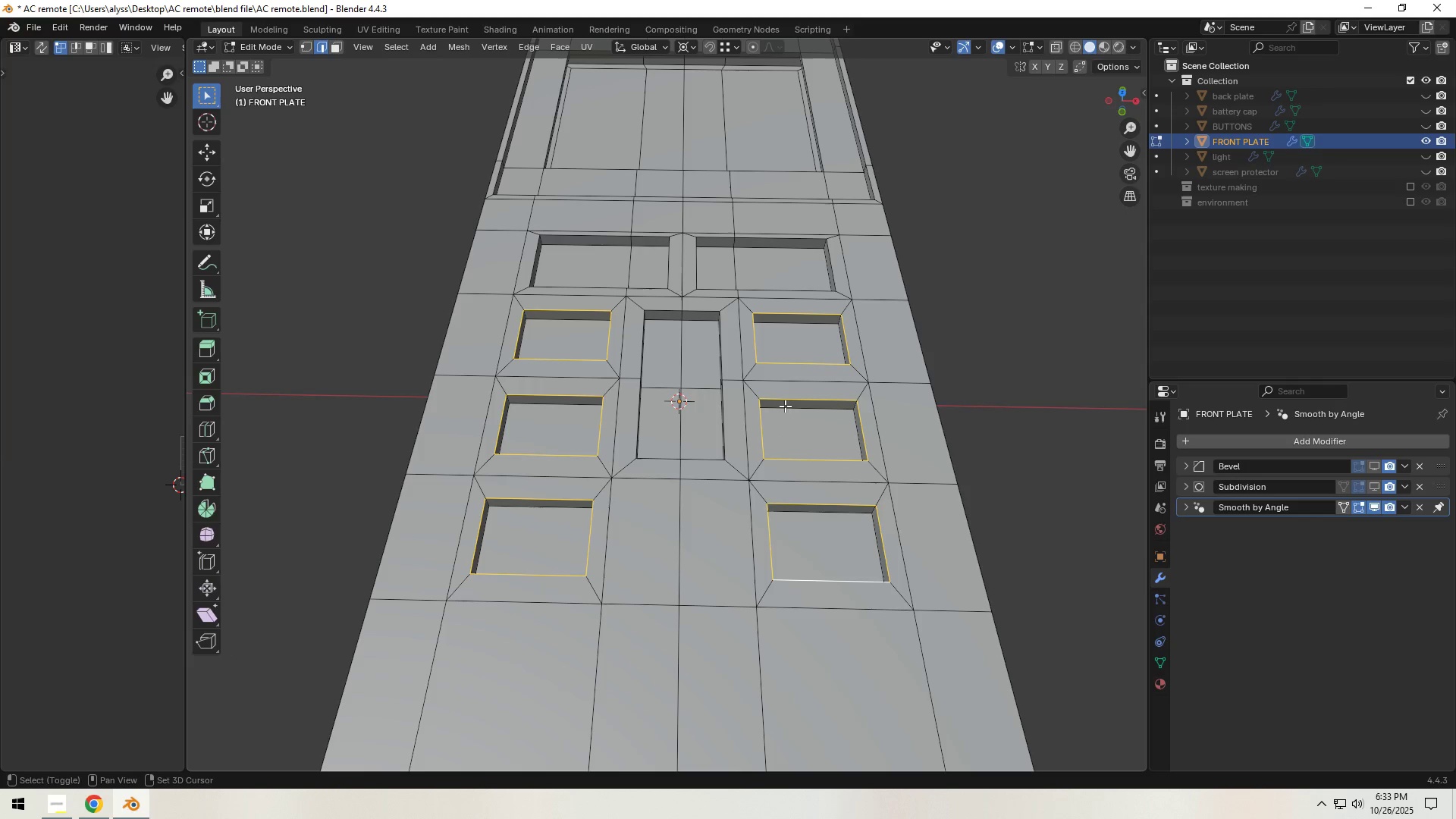 
hold_key(key=ShiftLeft, duration=1.51)
double_click([724, 289])
 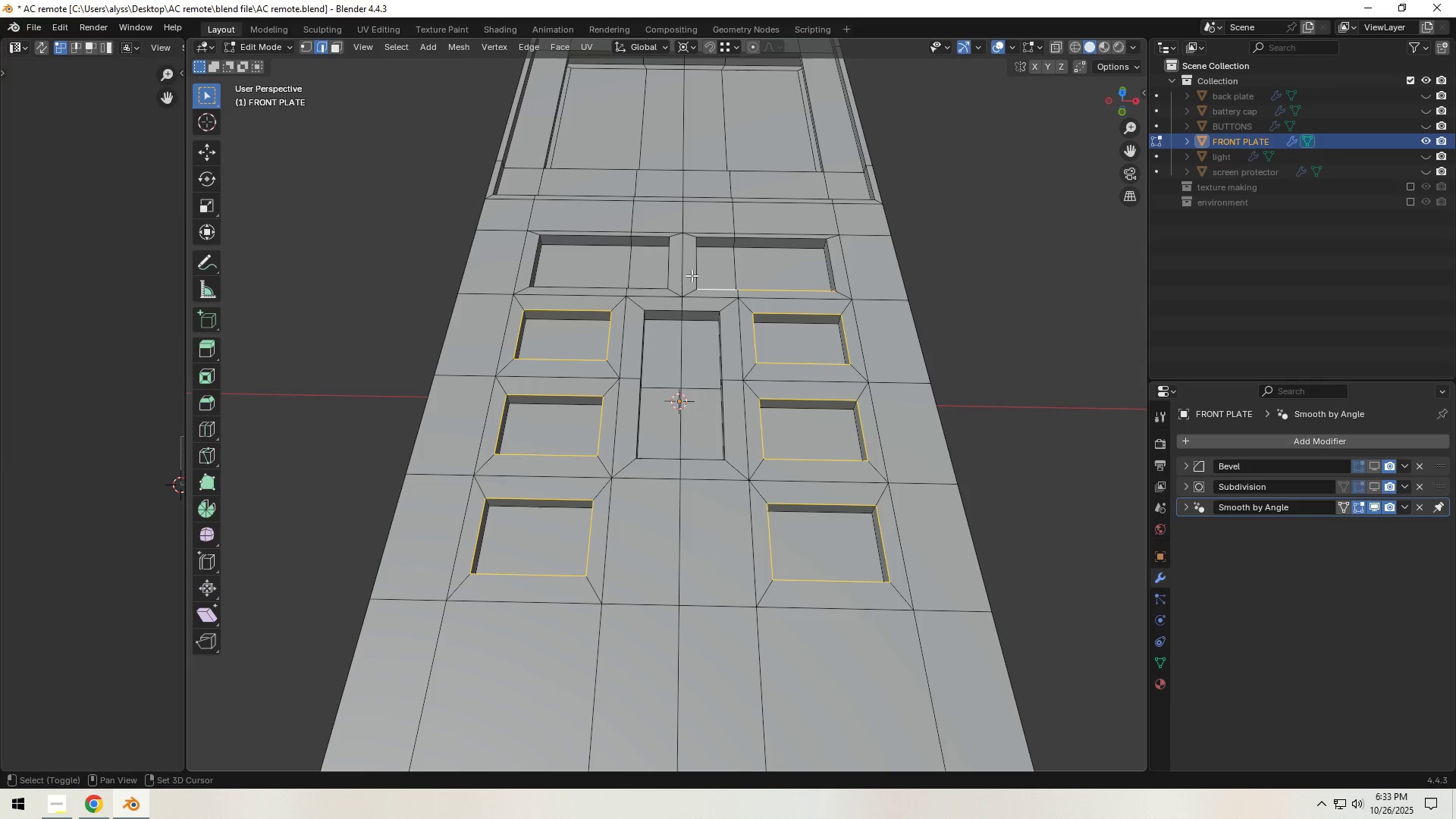 
left_click([691, 275])
 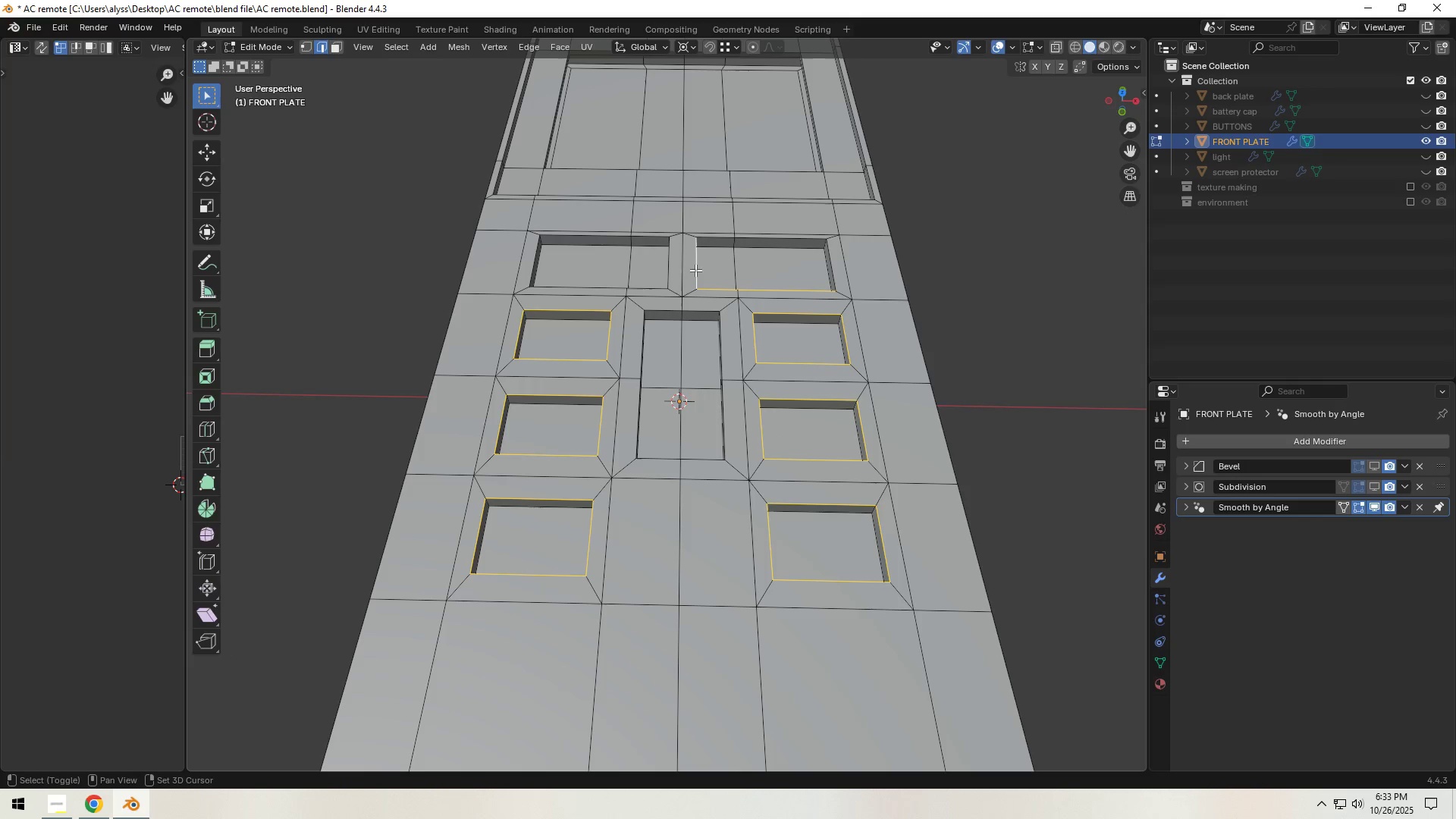 
hold_key(key=ShiftLeft, duration=1.52)
left_click([716, 239])
 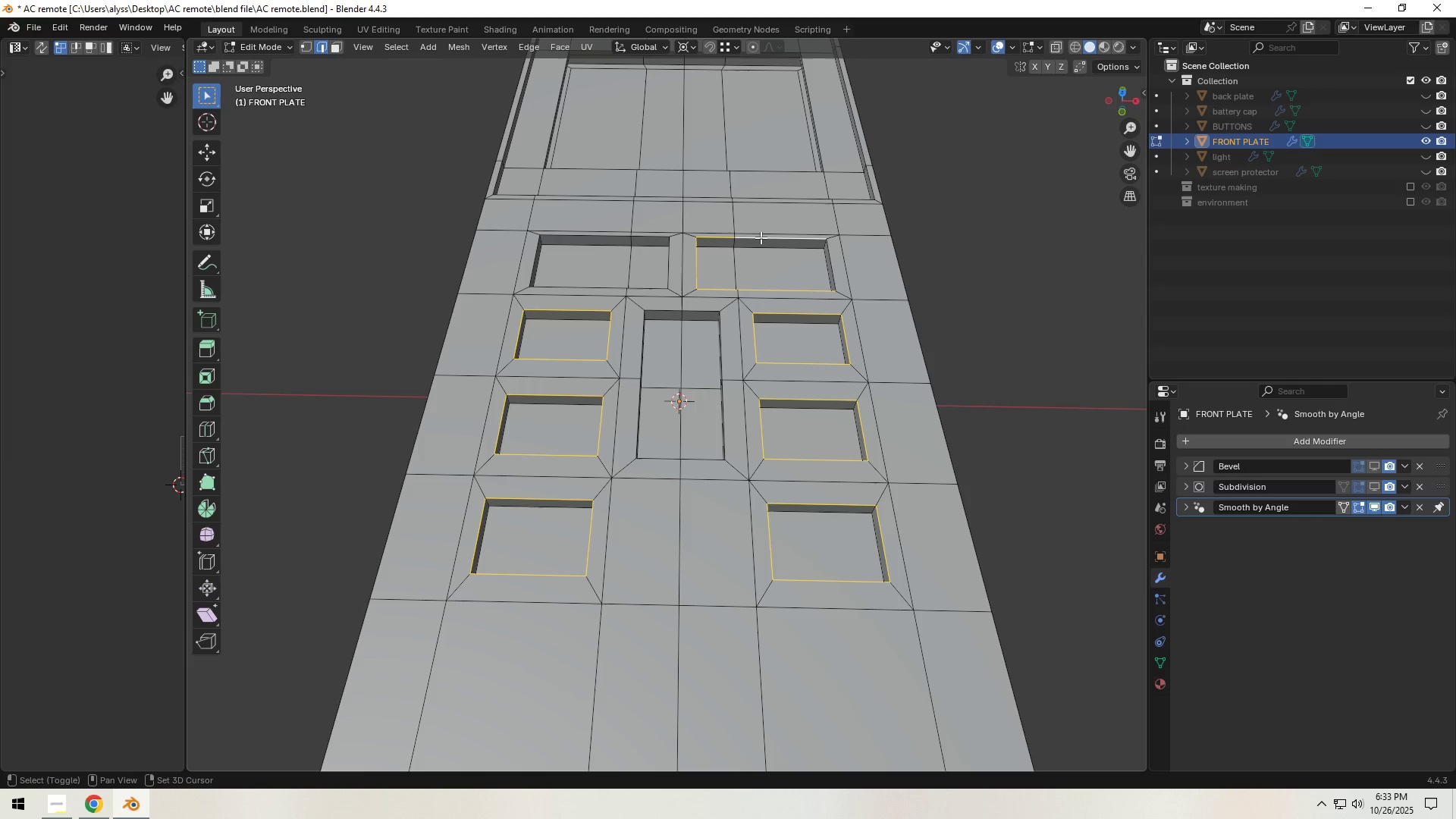 
double_click([759, 237])
 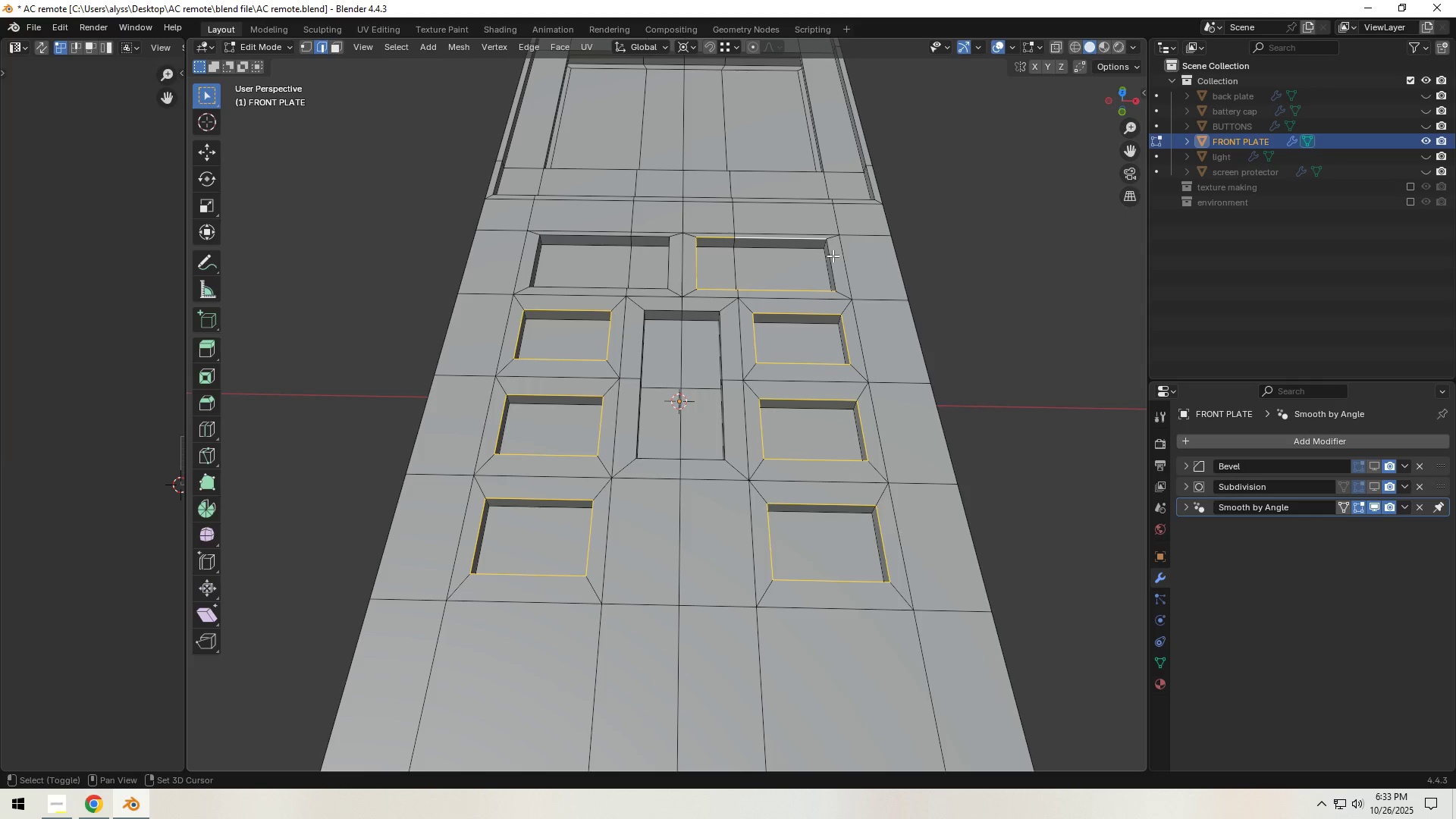 
hold_key(key=ShiftLeft, duration=1.53)
left_click([833, 256])
 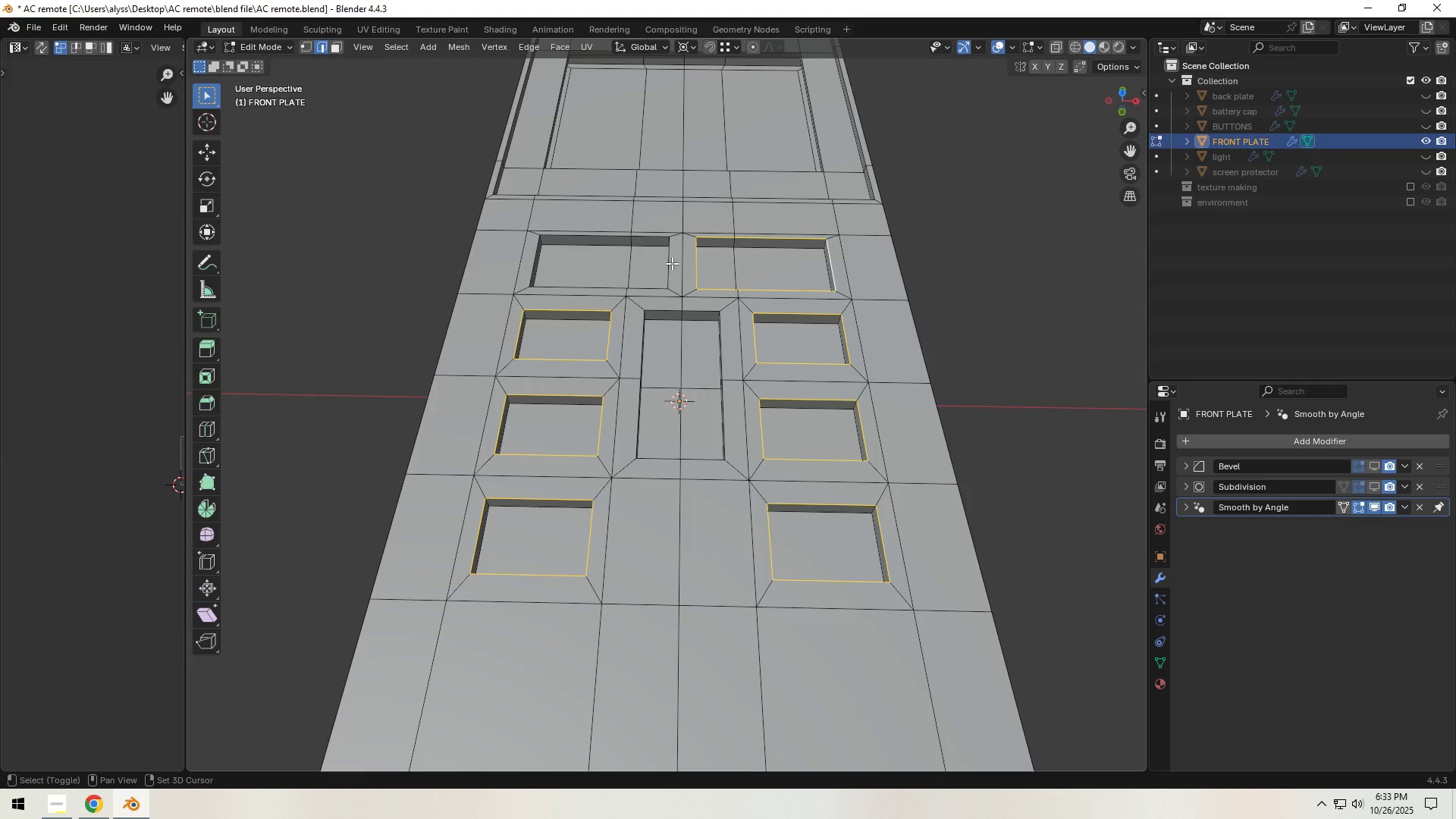 
left_click([672, 263])
 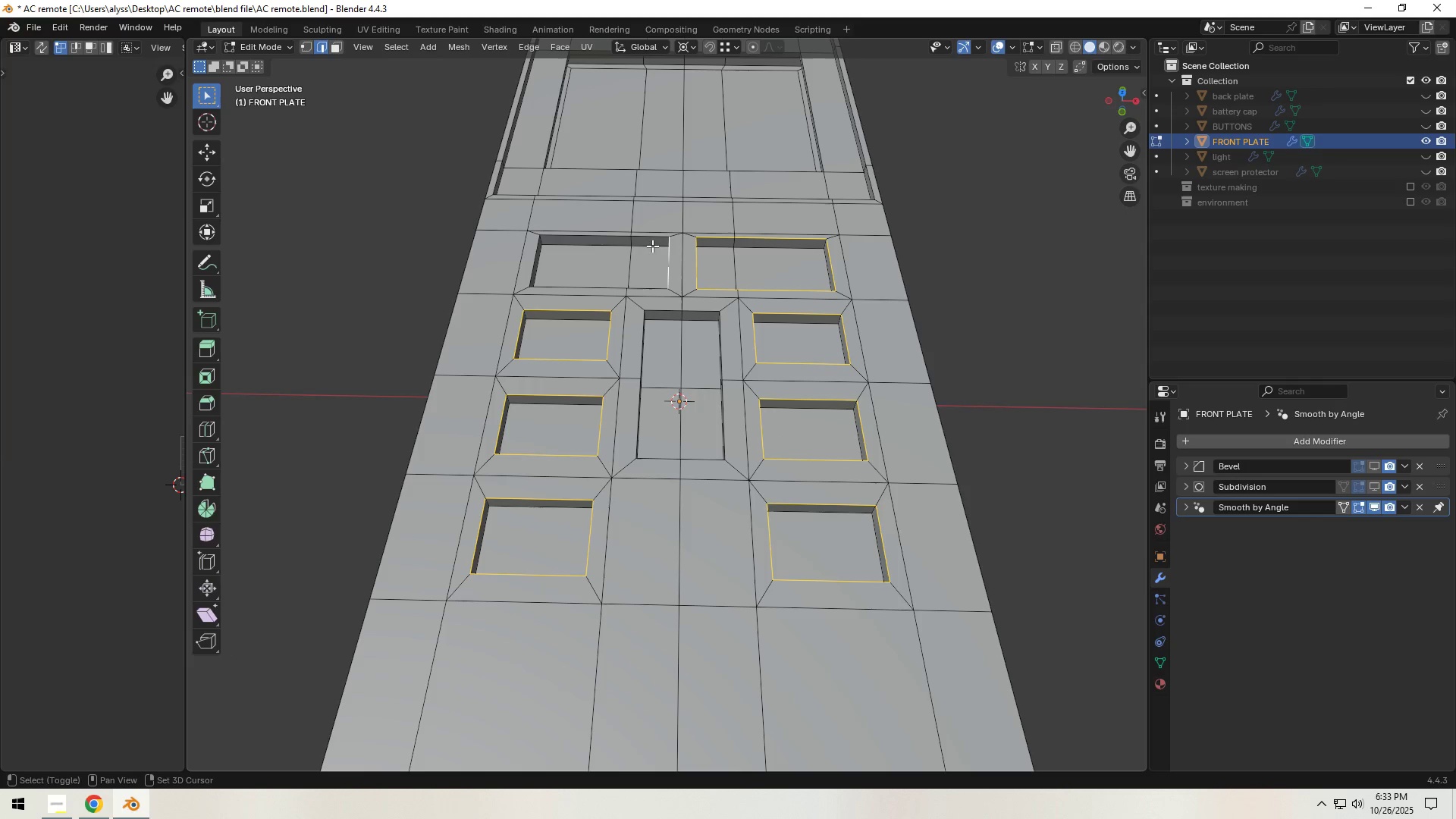 
hold_key(key=ShiftLeft, duration=1.51)
left_click([594, 239])
 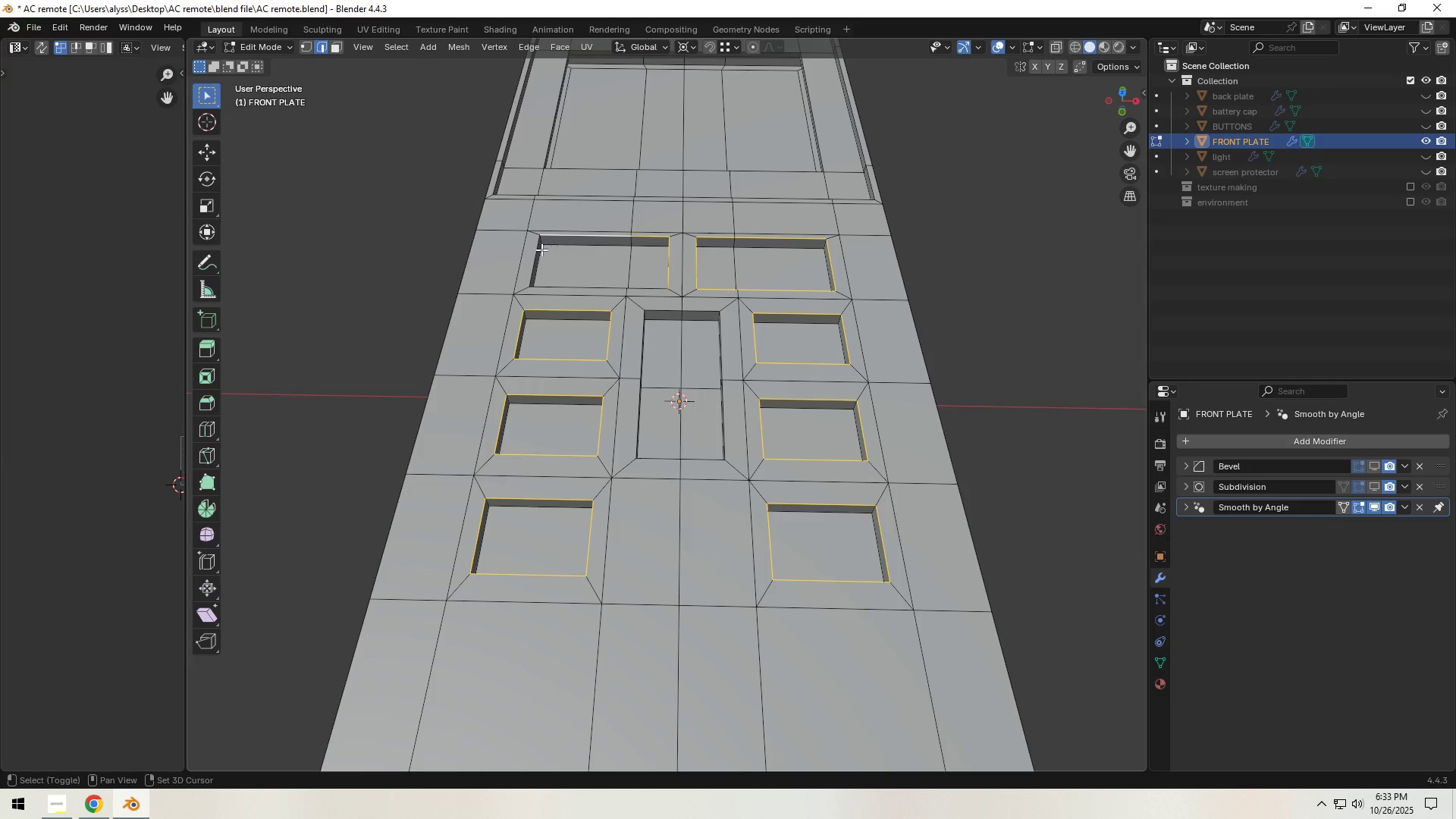 
hold_key(key=ShiftLeft, duration=1.52)
 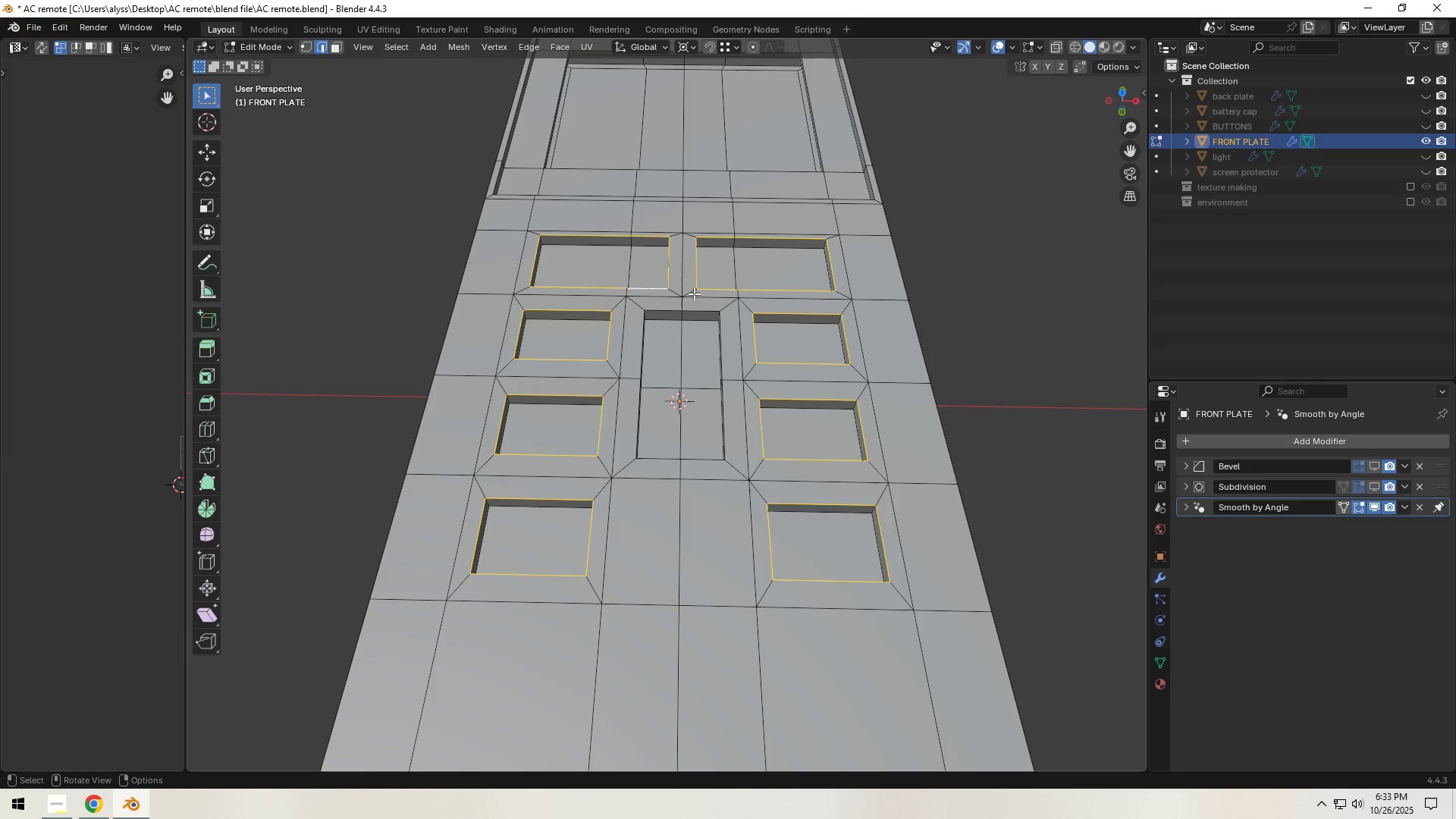 
hold_key(key=ShiftLeft, duration=0.47)
left_click([649, 287])
 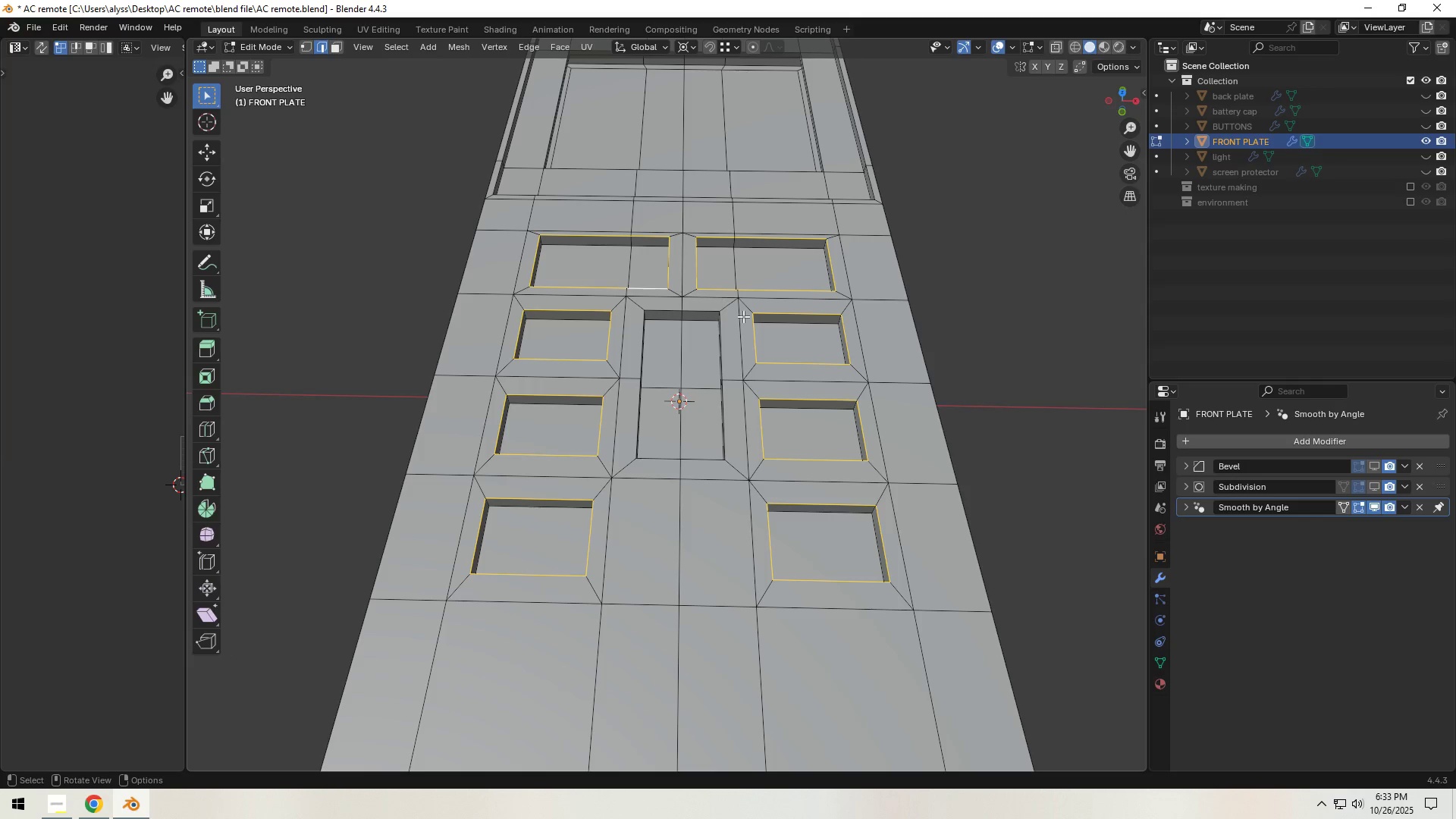 
key(Control+E)
 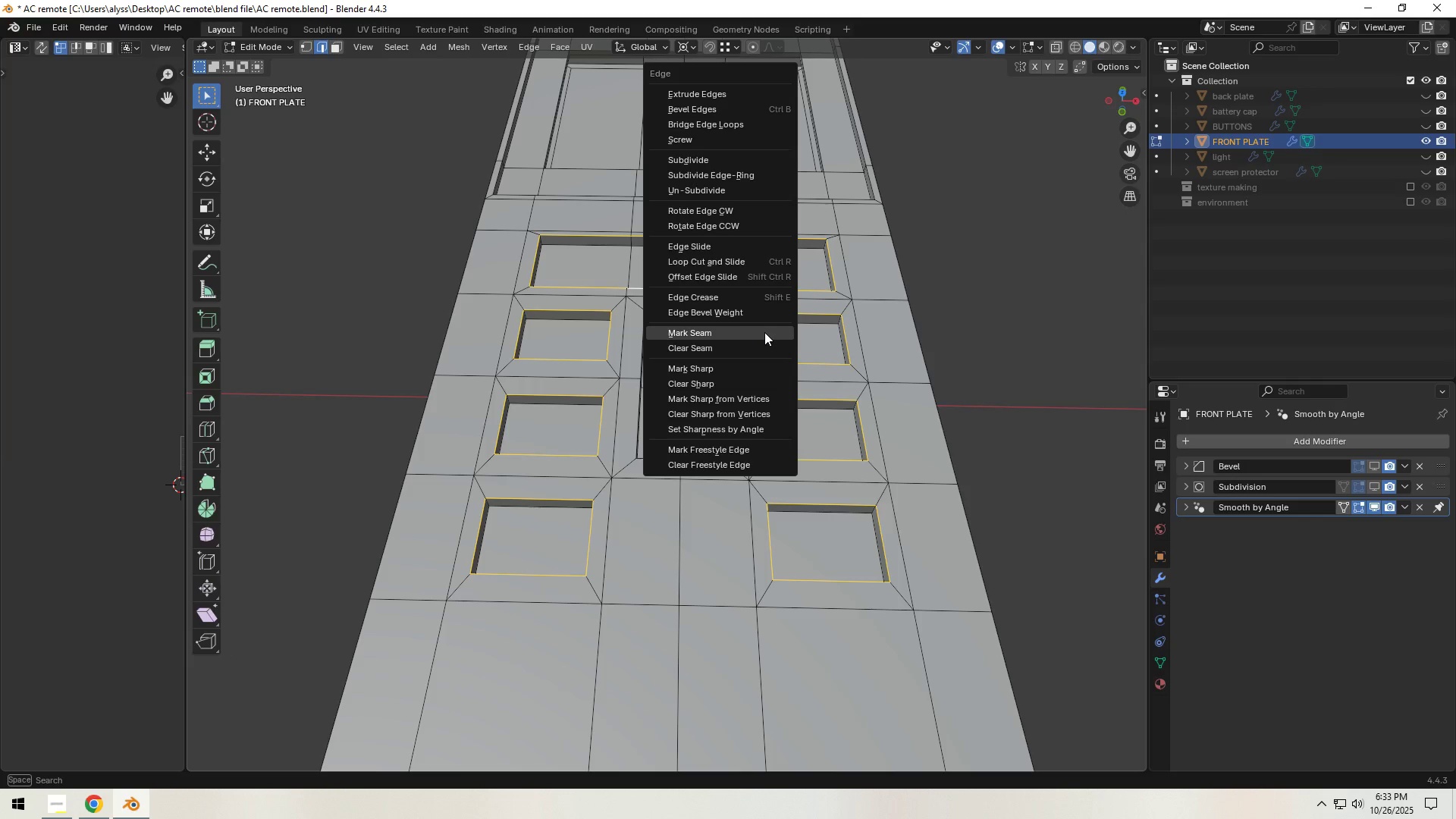 
left_click([764, 332])
 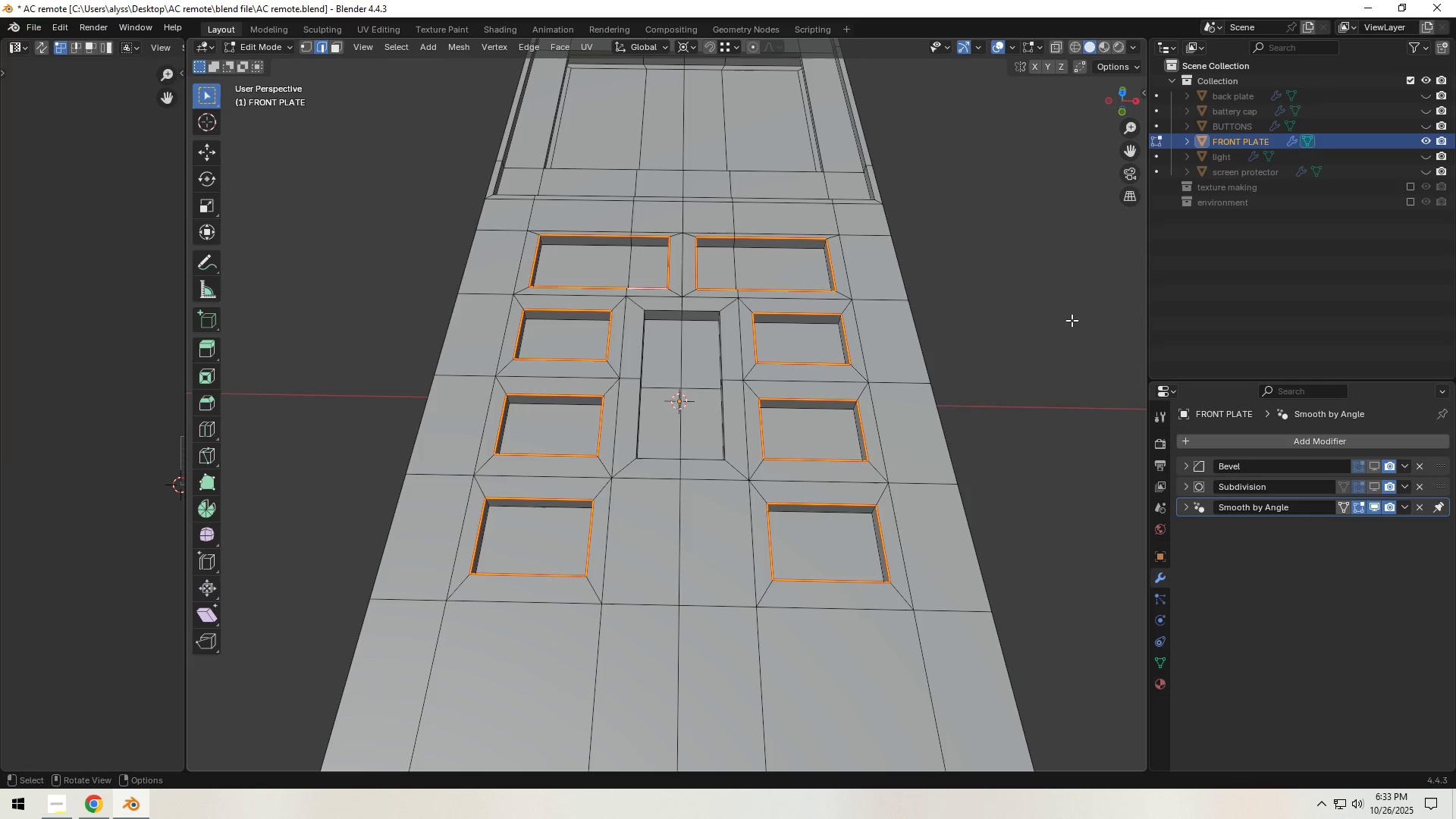 
left_click([1072, 320])
 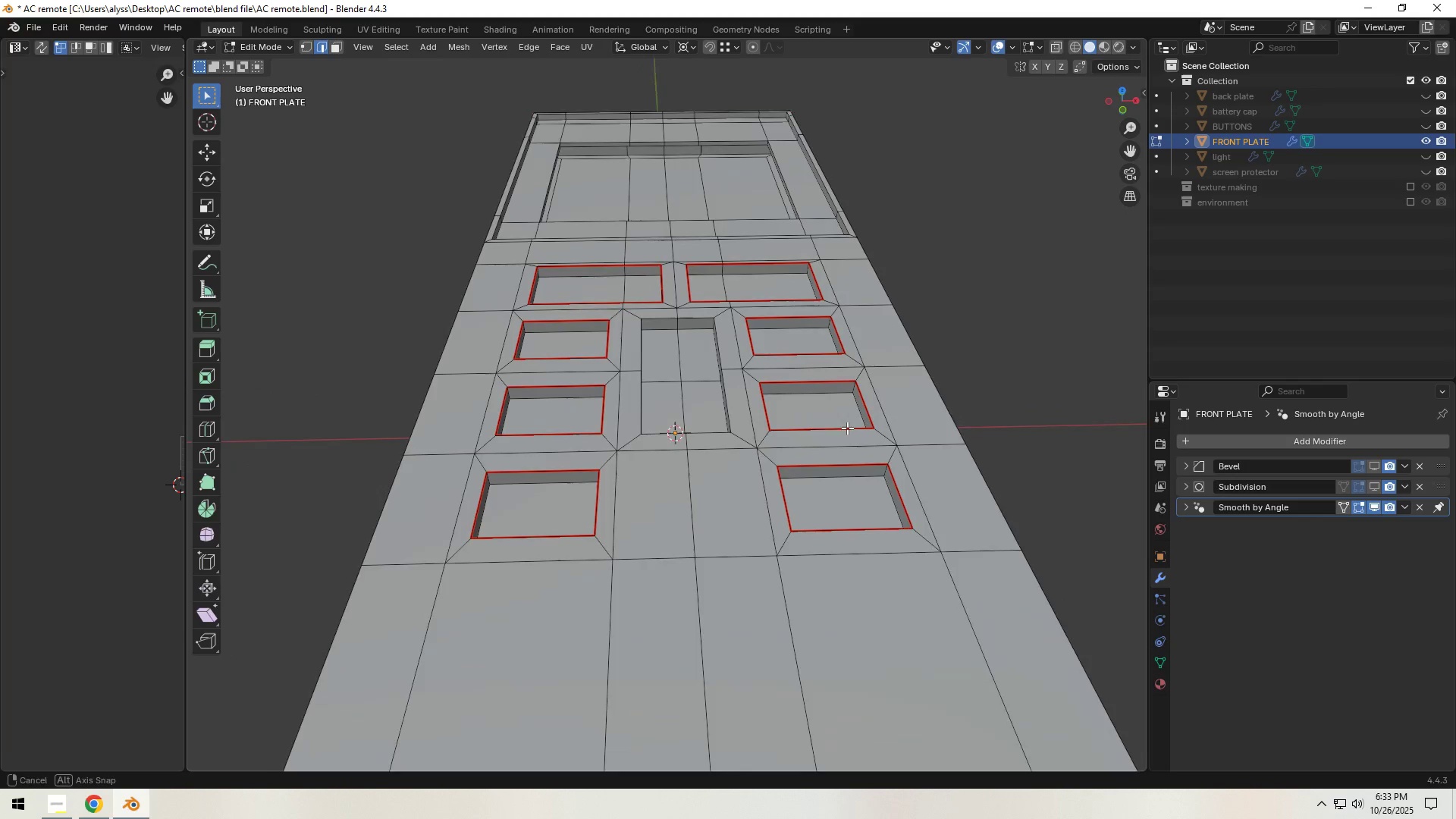 
left_click([702, 435])
 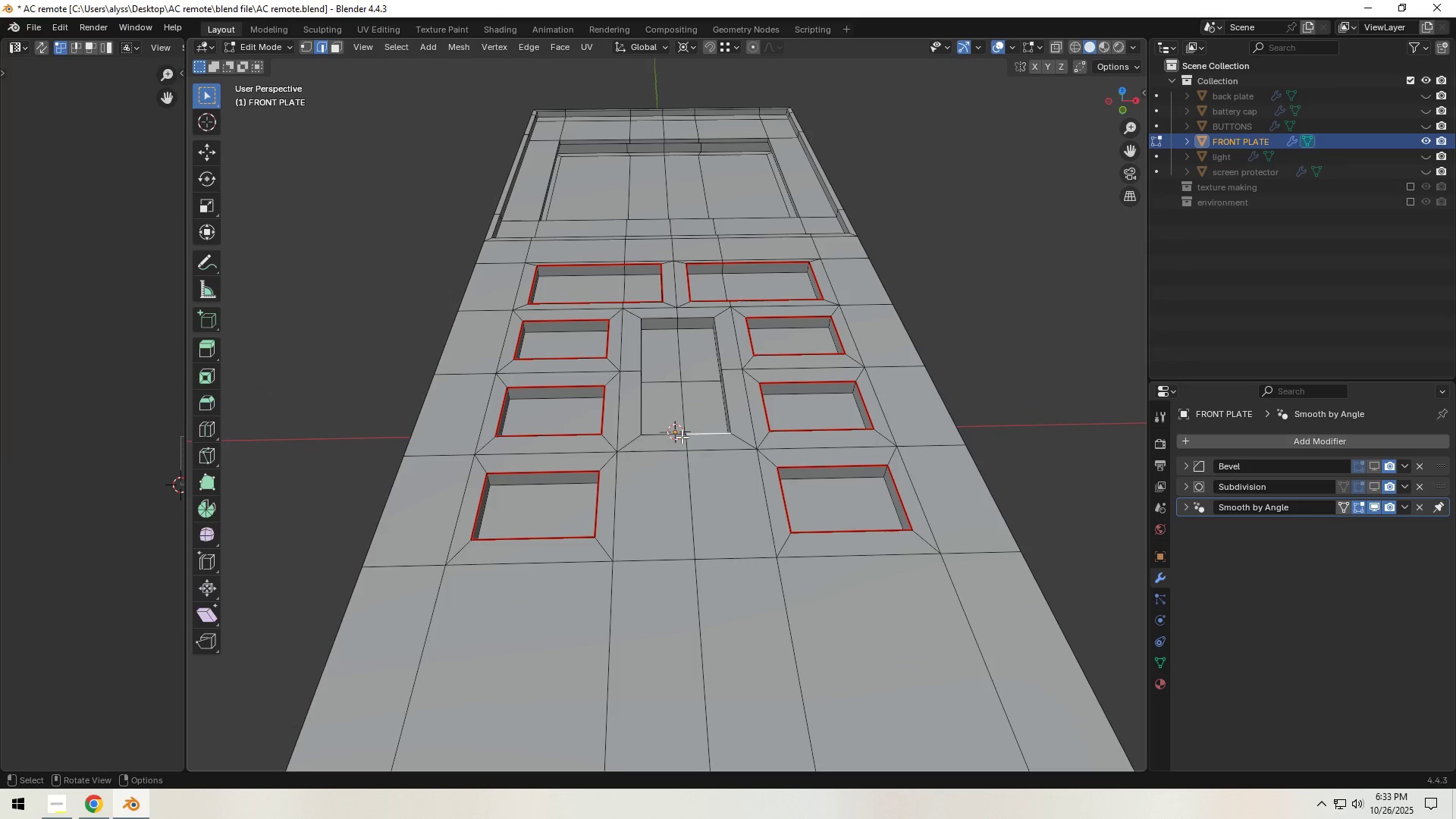 
hold_key(key=ShiftLeft, duration=1.53)
left_click([664, 438])
 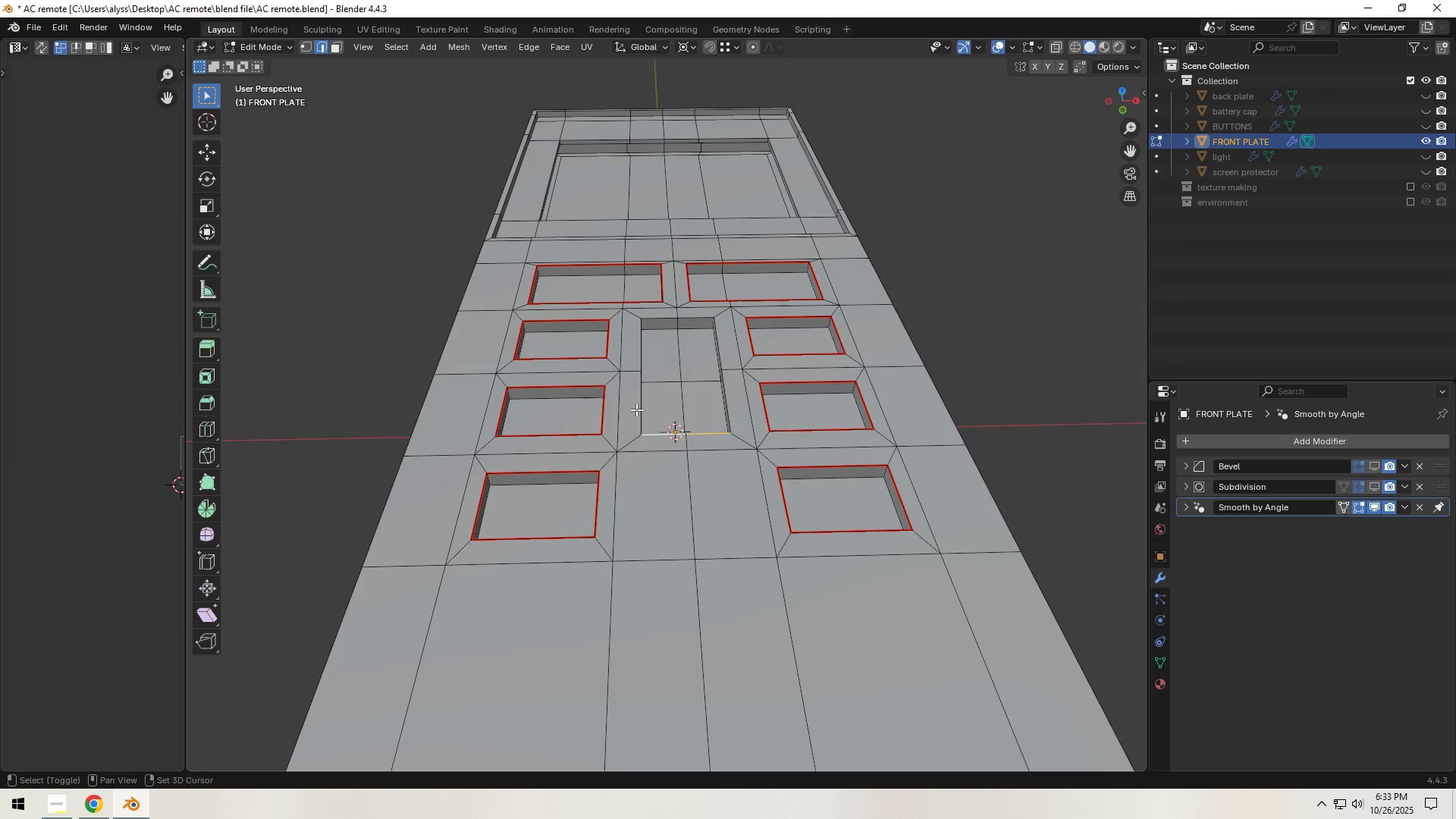 
left_click([636, 410])
 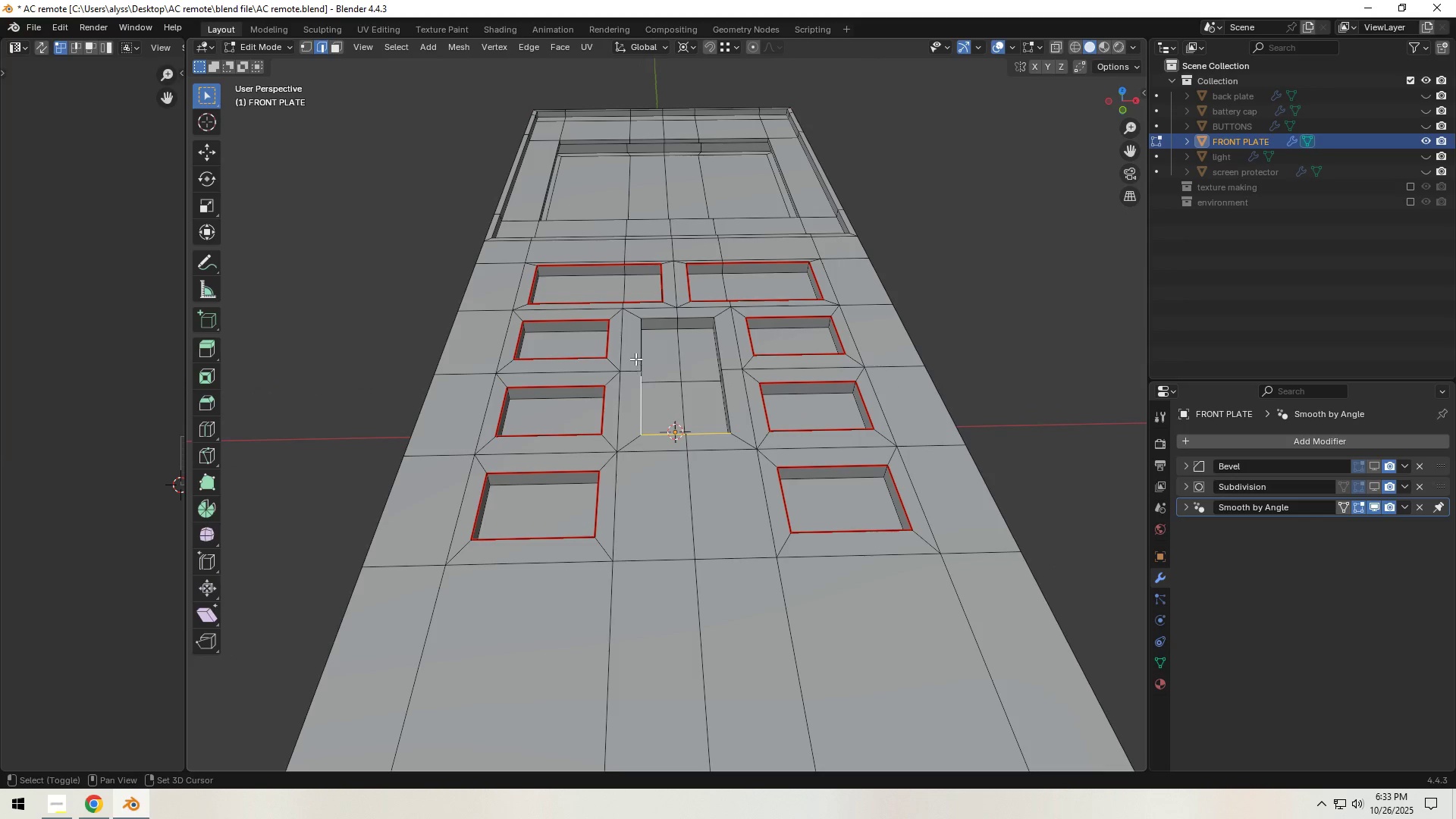 
hold_key(key=ShiftLeft, duration=1.52)
left_click([635, 356])
 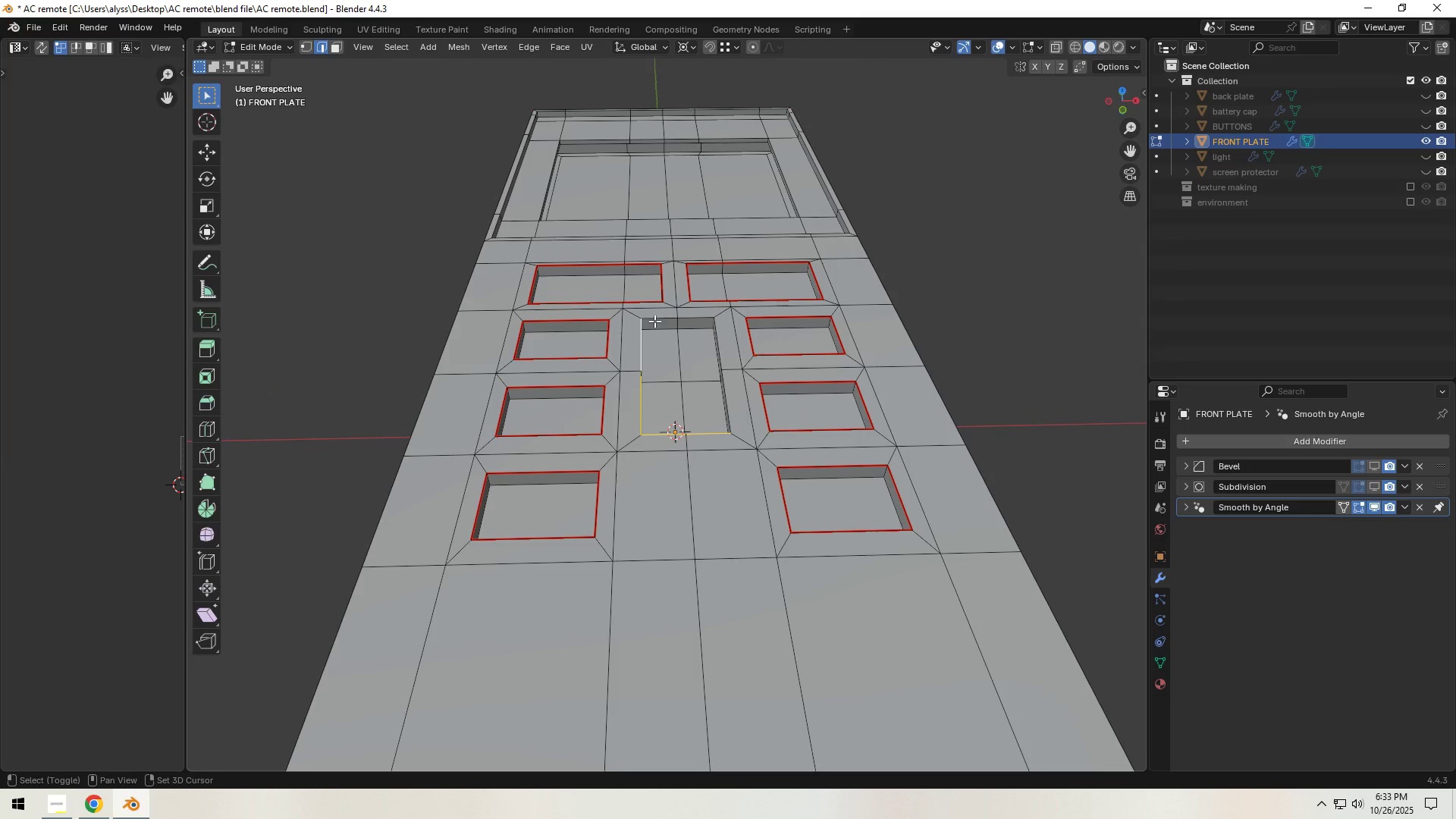 
left_click([654, 321])
 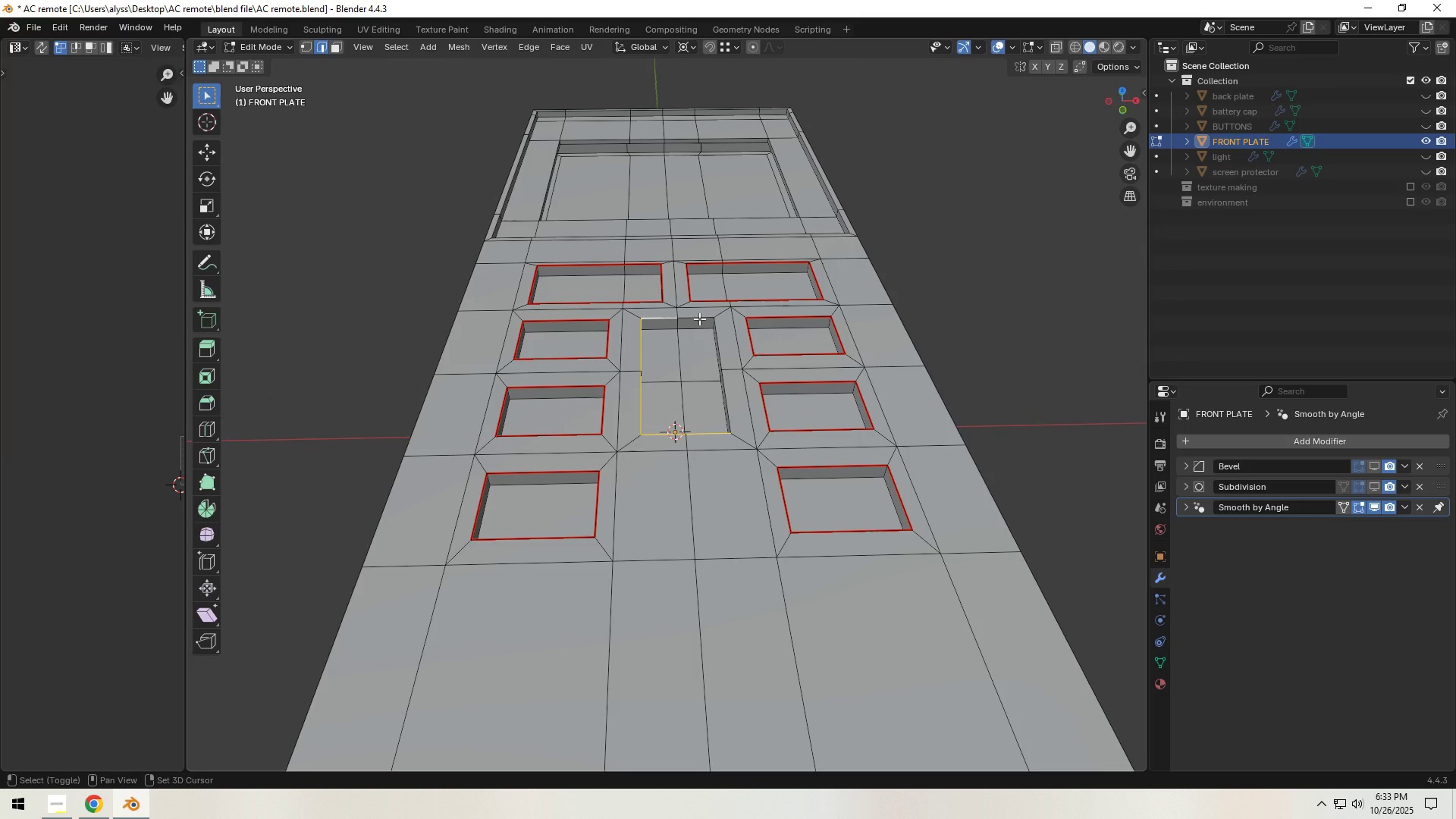 
hold_key(key=ShiftLeft, duration=1.52)
left_click([699, 318])
 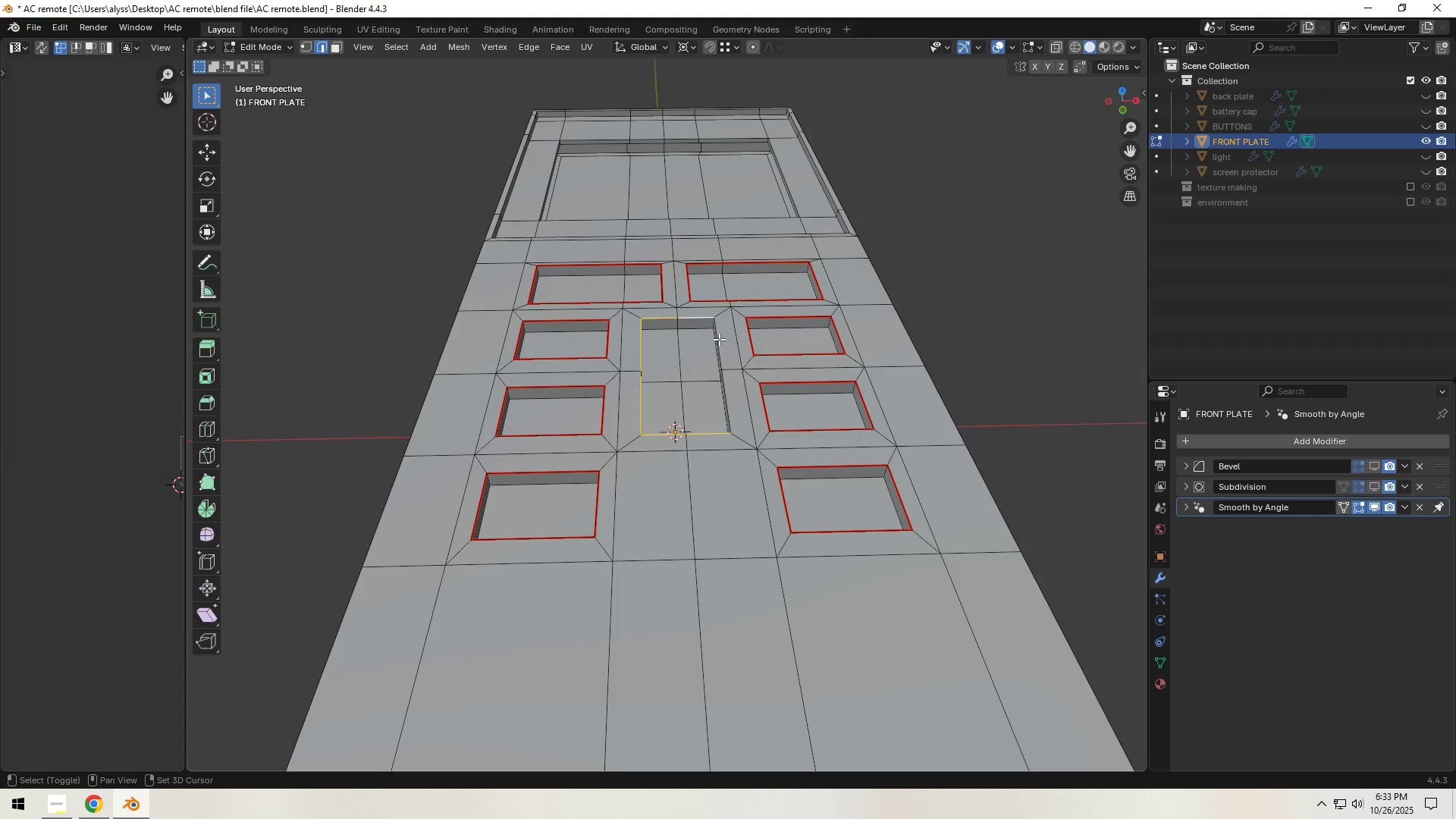 
left_click([719, 339])
 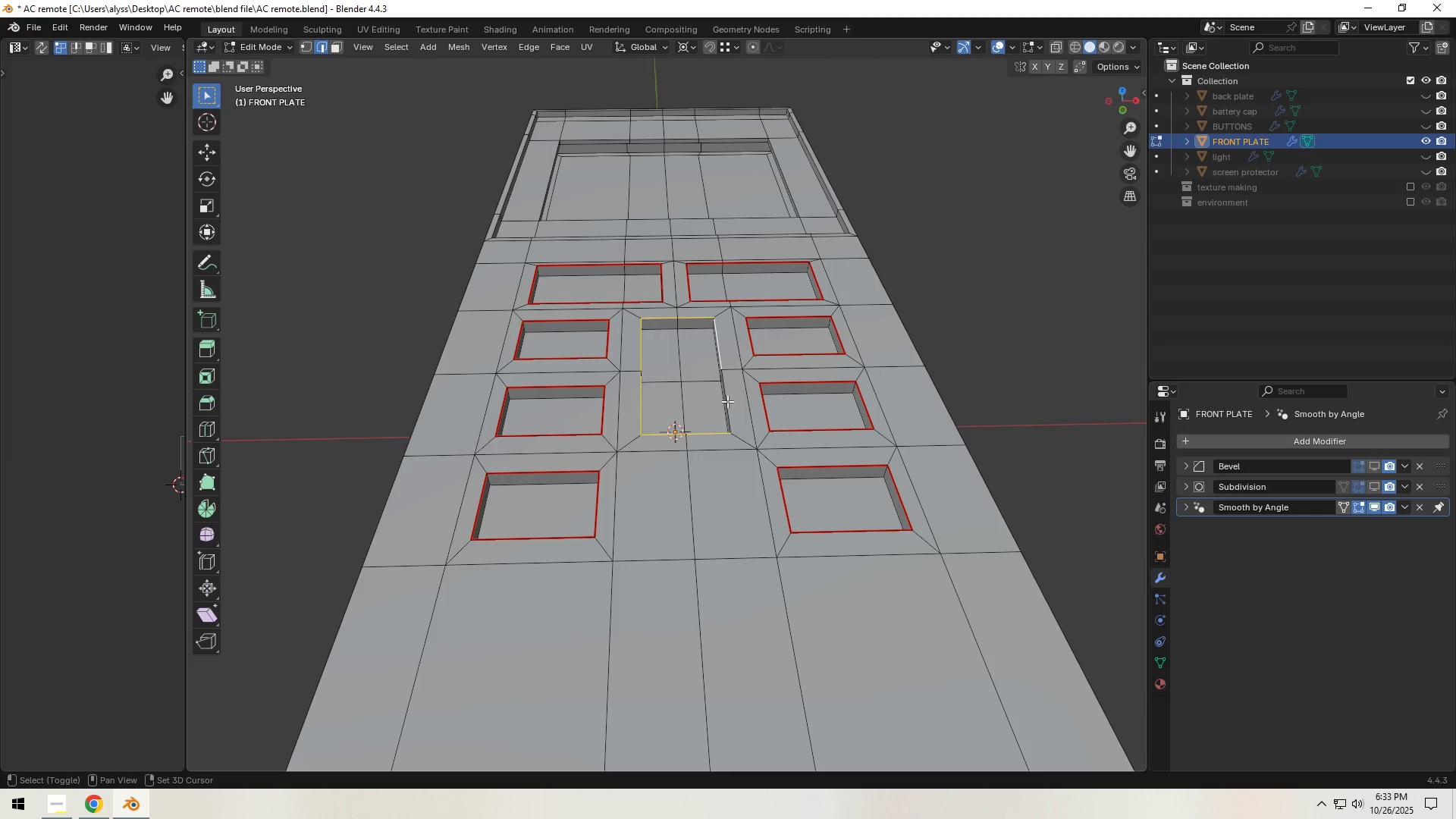 
hold_key(key=ShiftLeft, duration=0.53)
left_click([727, 401])
 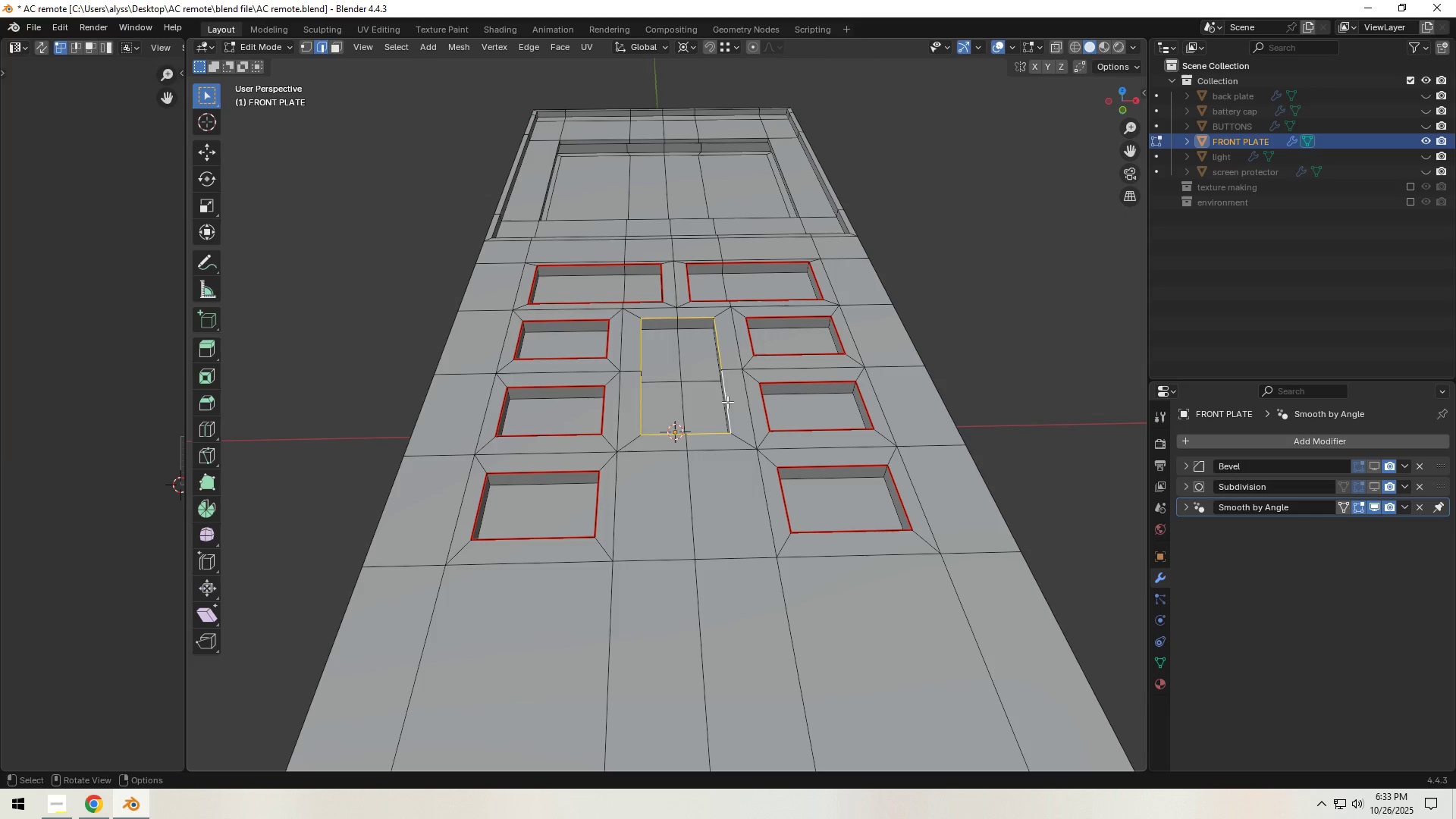 
key(Control+E)
 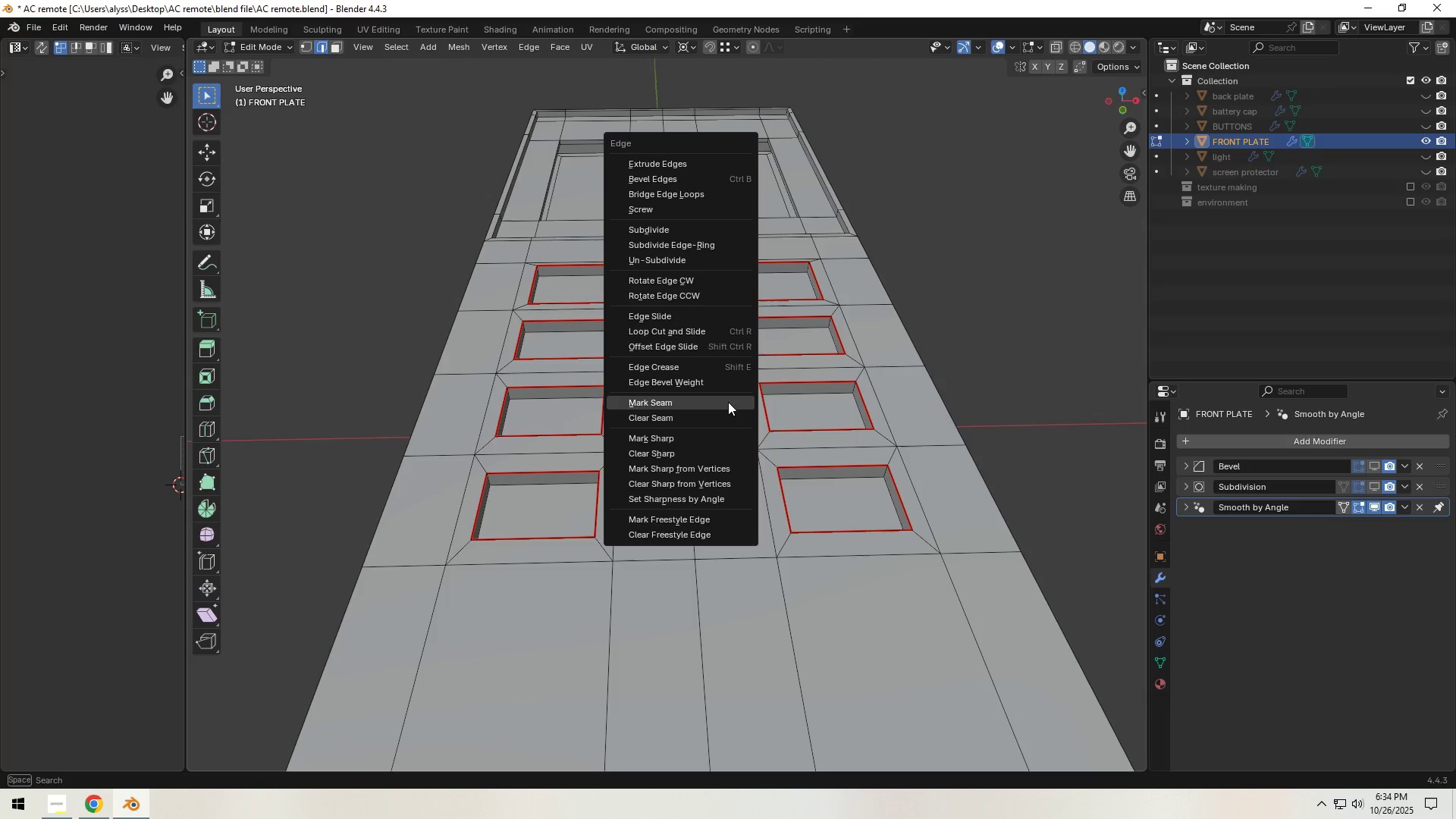 
left_click([728, 402])
 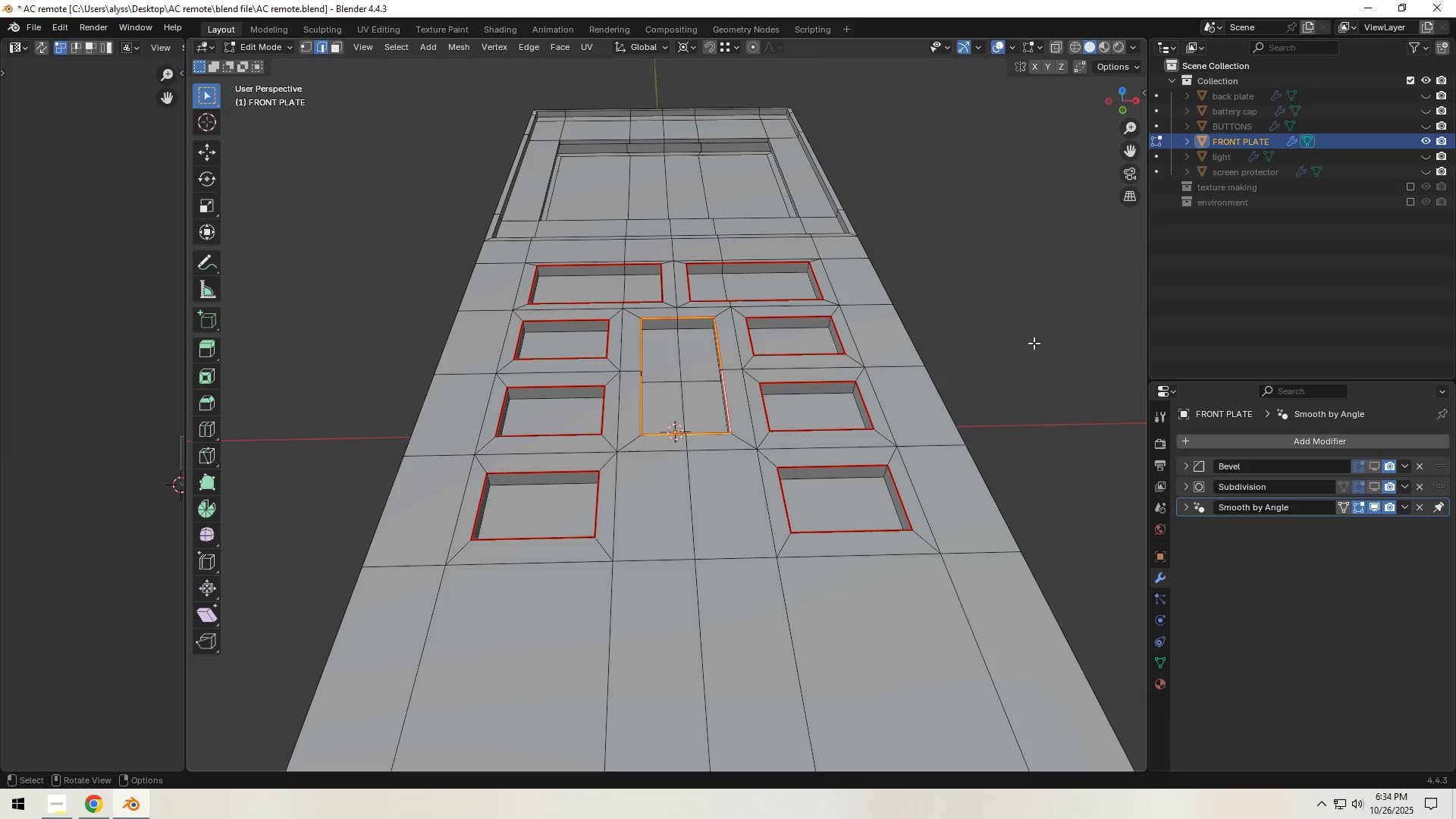 
left_click([1037, 343])
 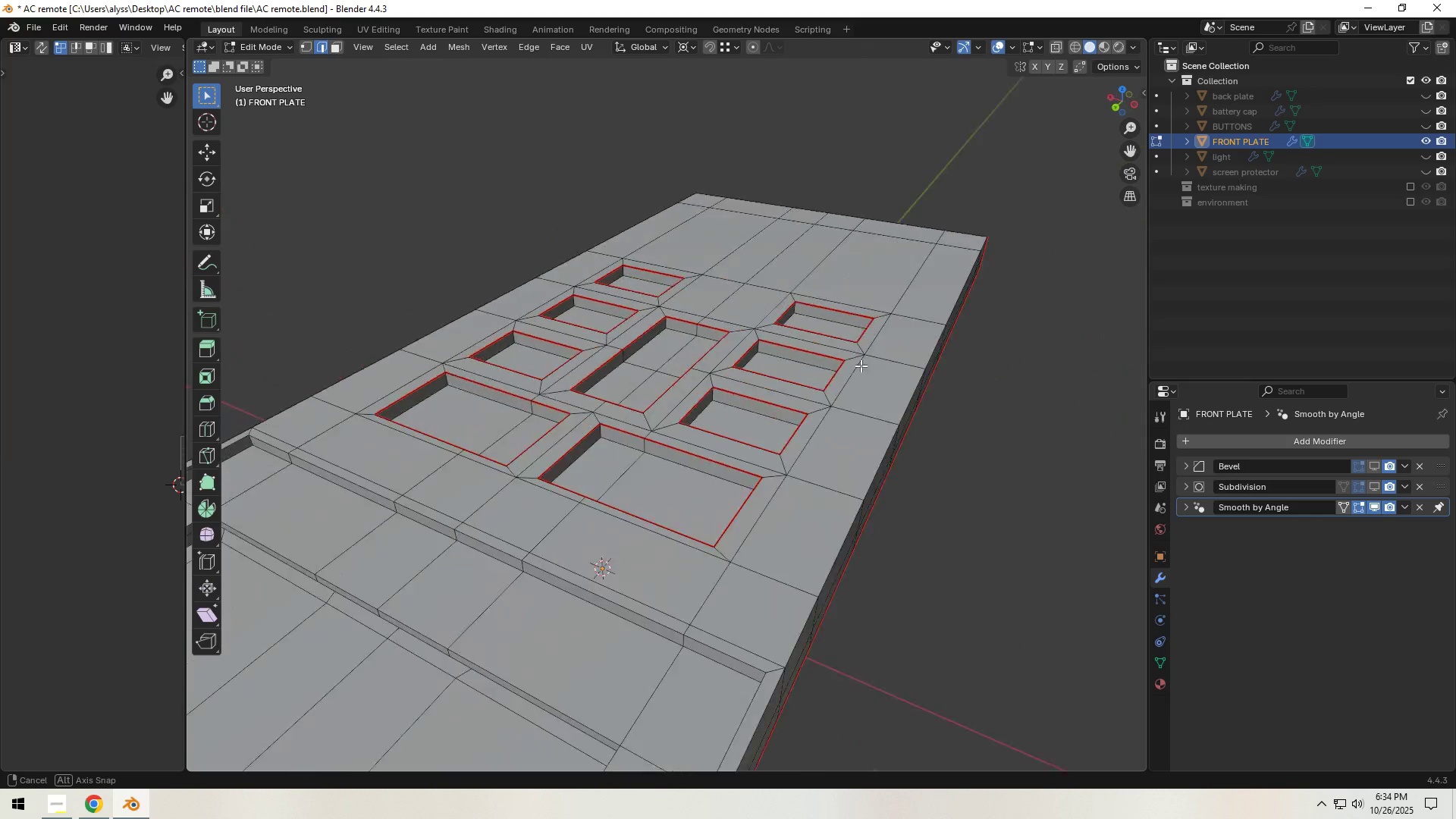 
scroll: coordinate [782, 453], scroll_direction: down, amount: 1.0
 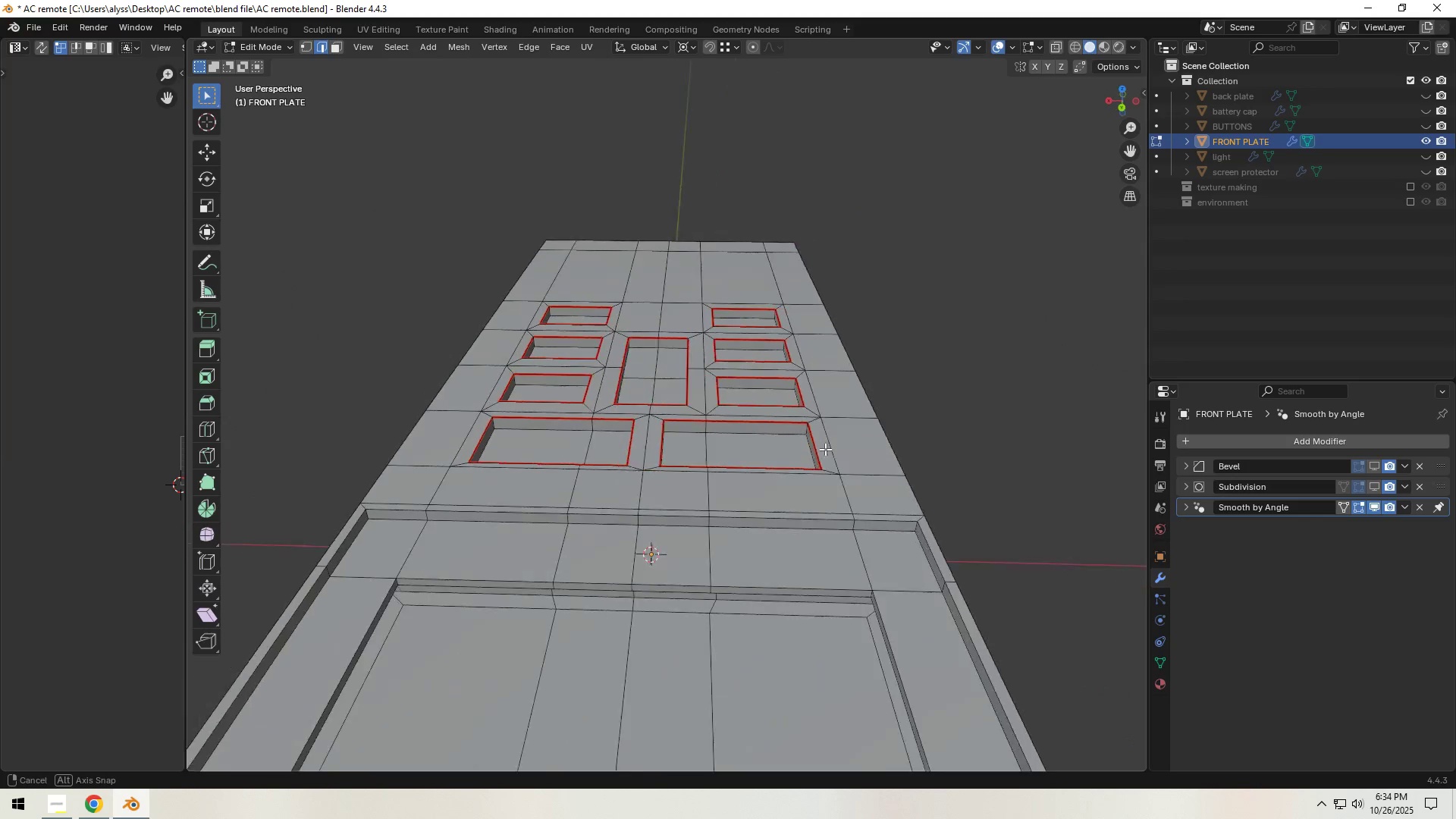 
hold_key(key=ShiftLeft, duration=0.74)
 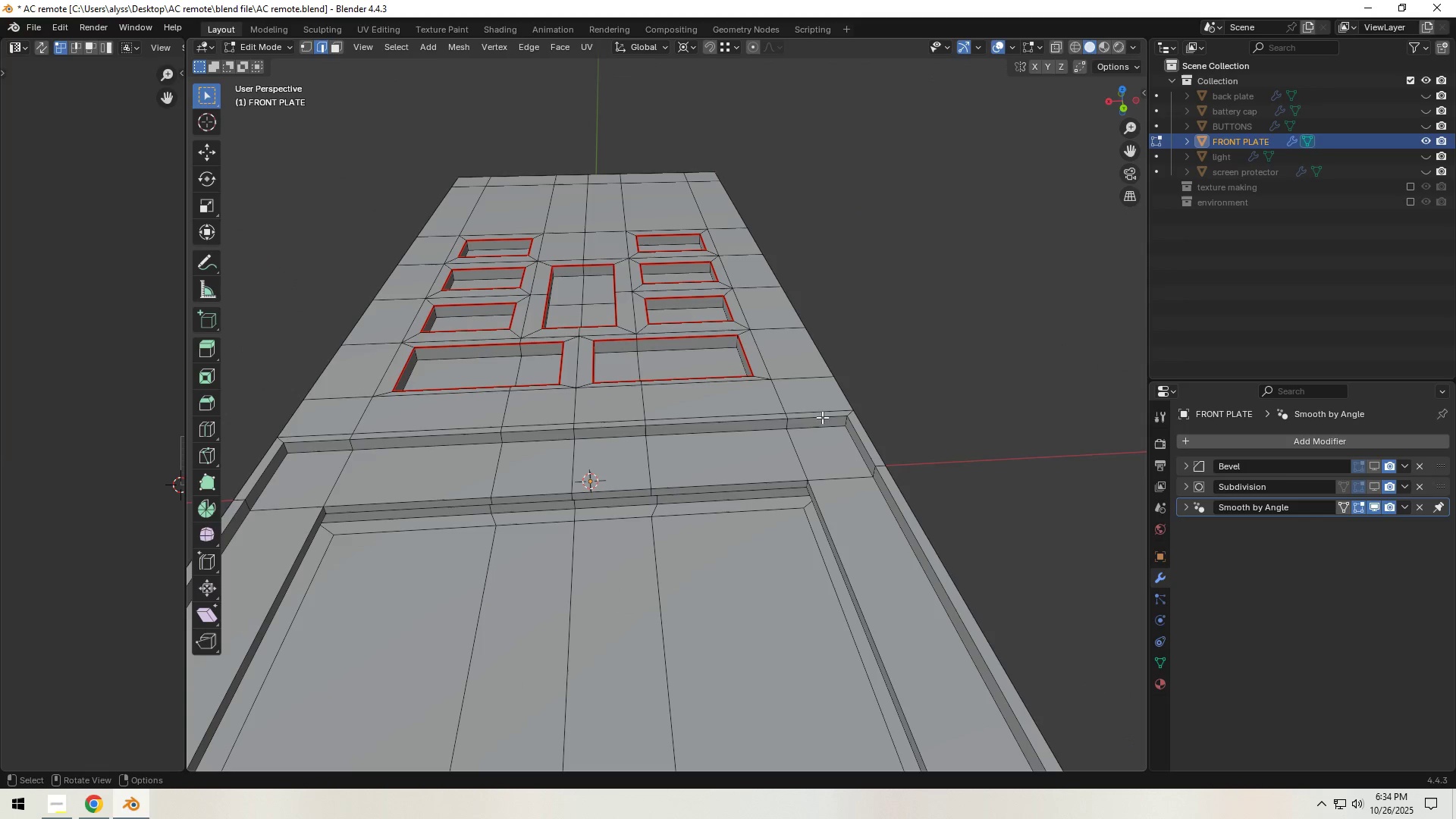 
left_click([821, 416])
 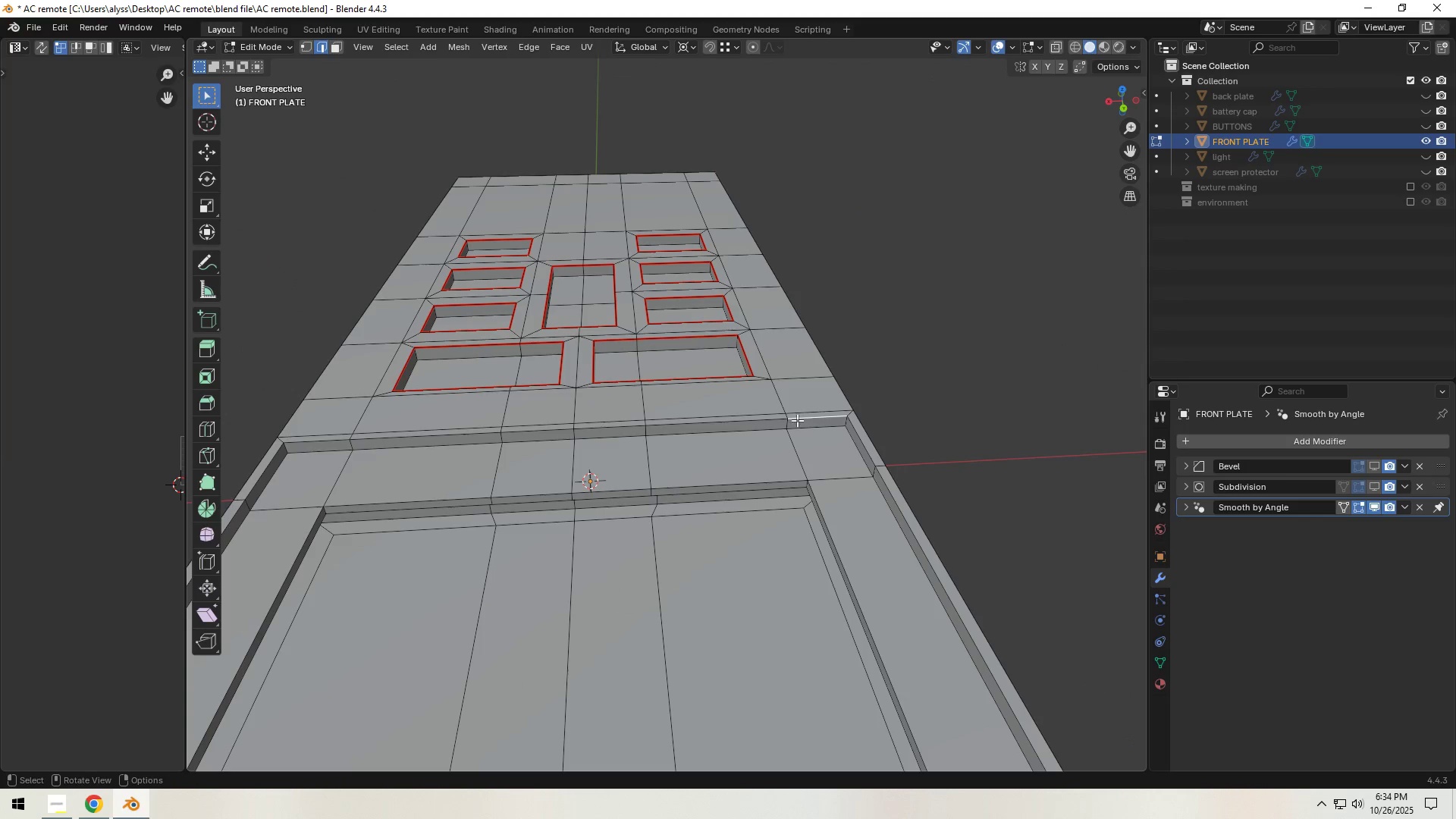 
hold_key(key=ShiftLeft, duration=1.53)
left_click([549, 435])
 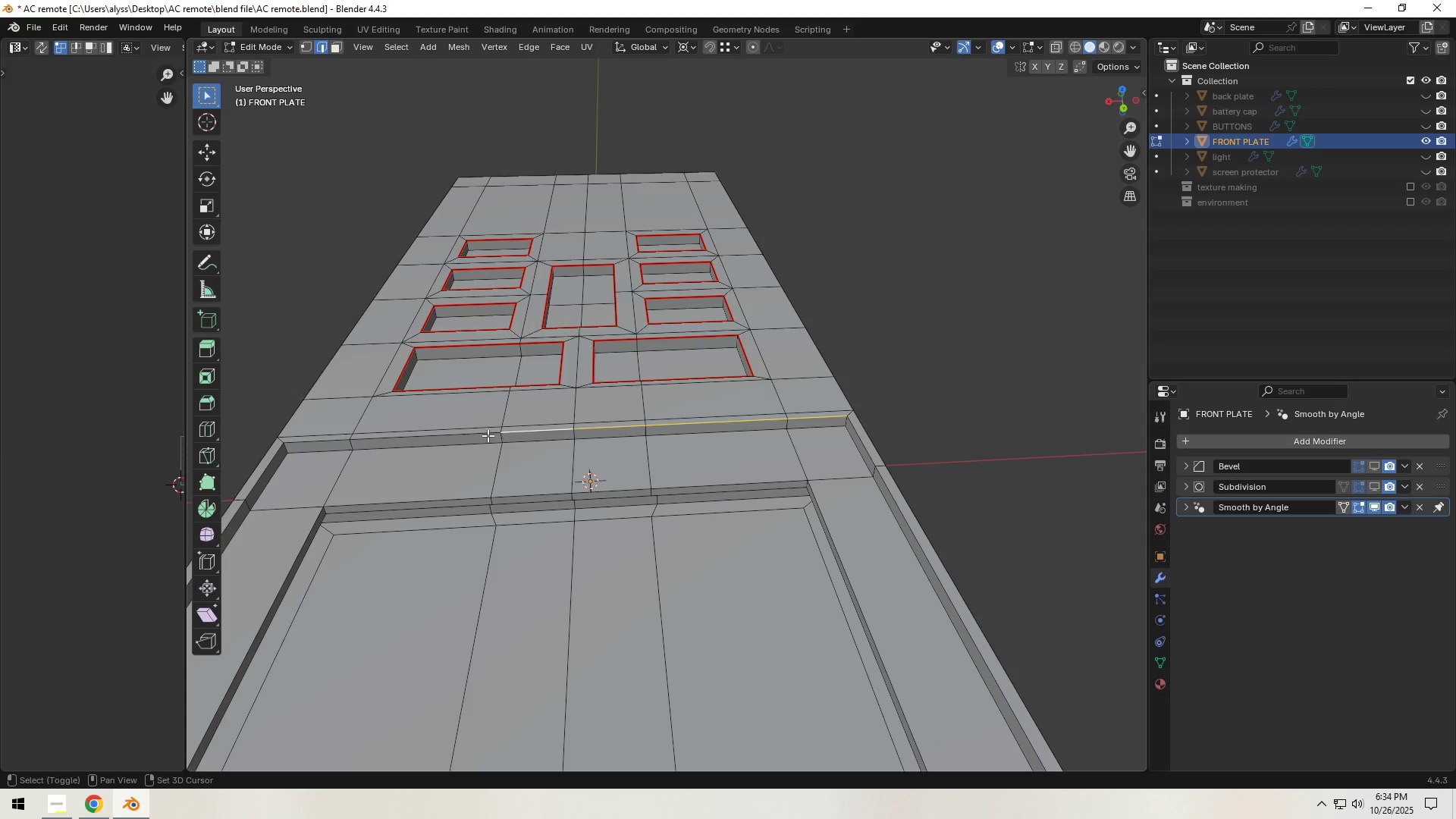 
hold_key(key=ShiftLeft, duration=1.15)
double_click([468, 435])
 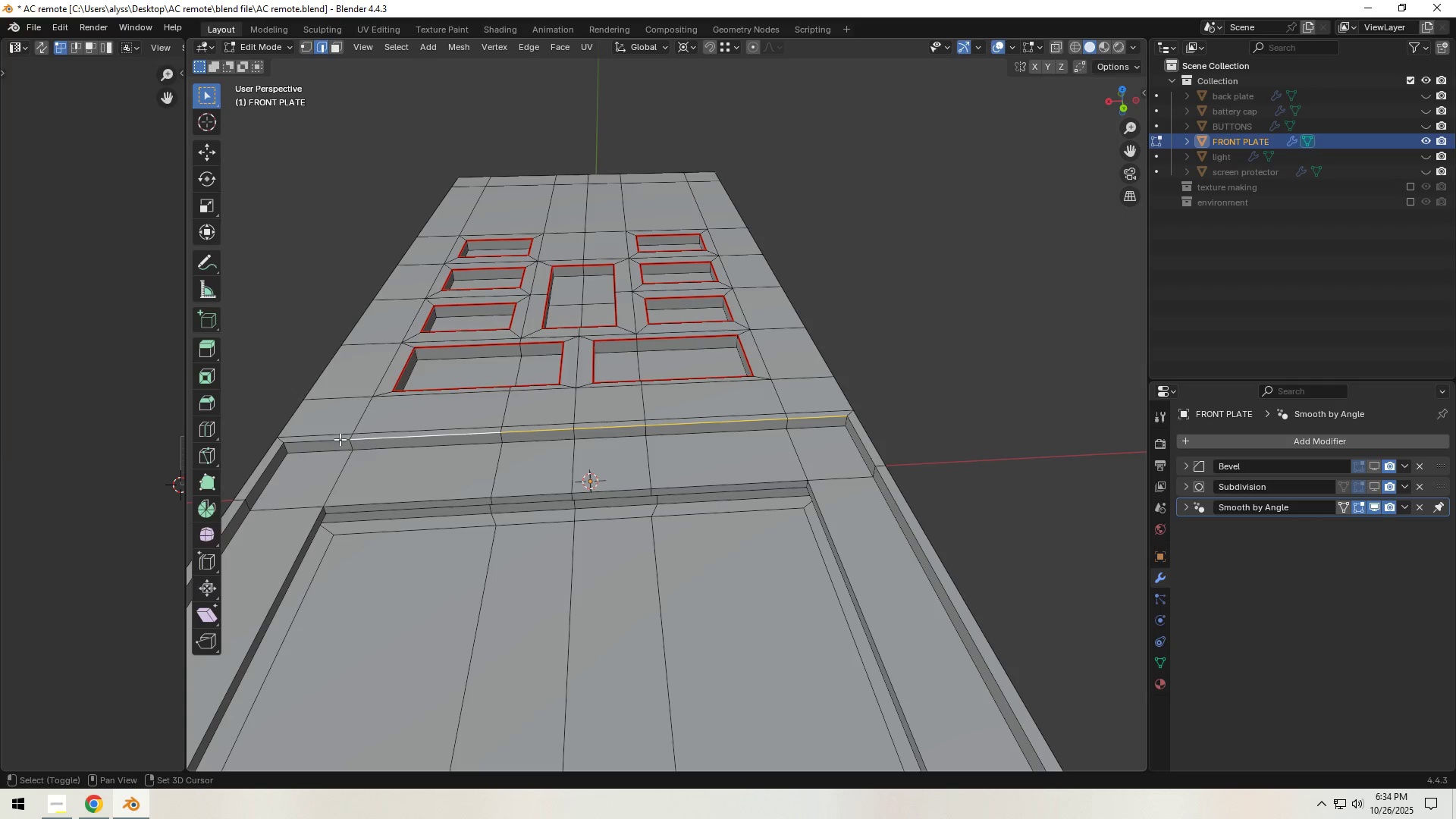 
left_click([334, 441])
 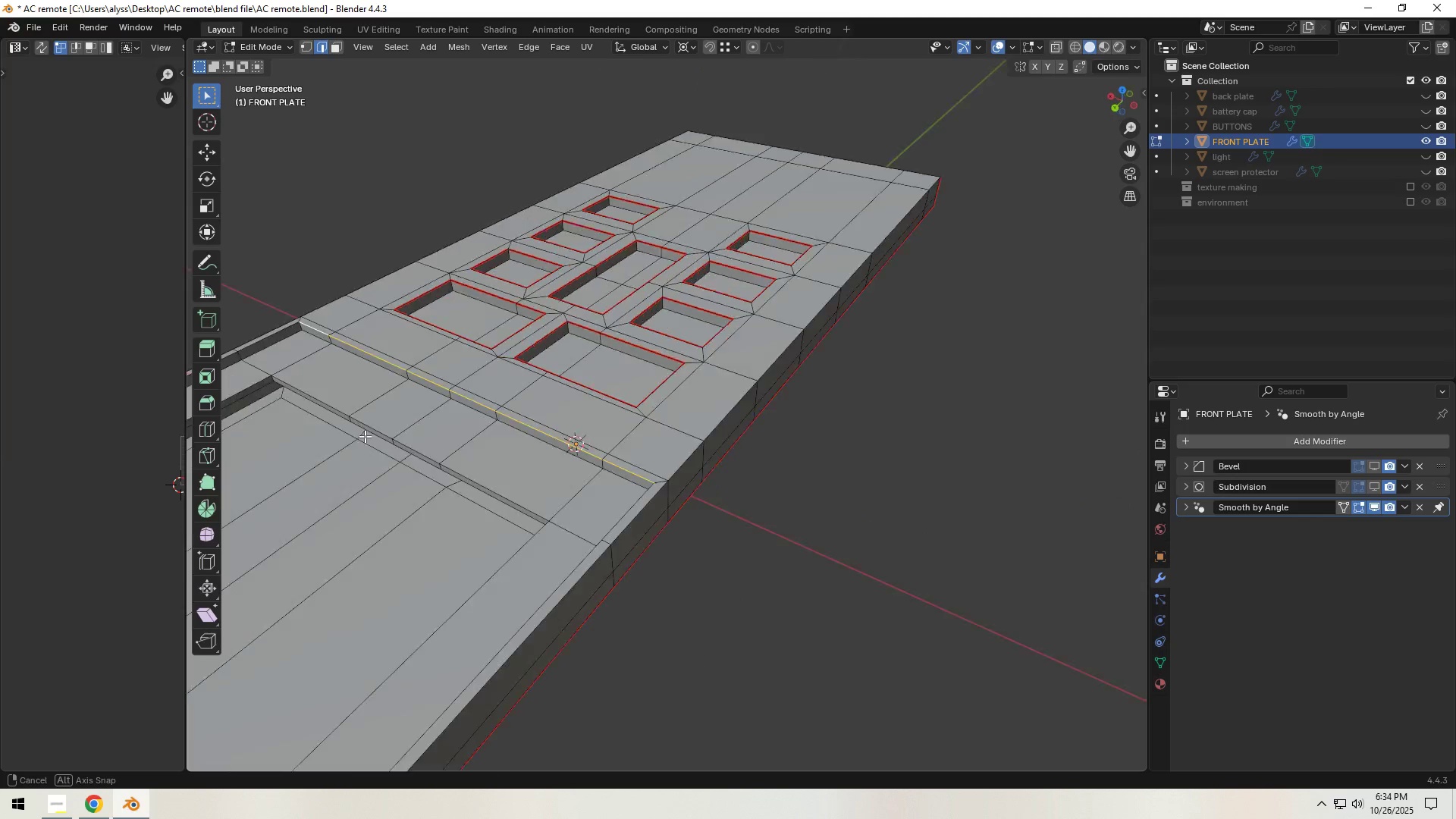 
hold_key(key=ShiftLeft, duration=0.8)
 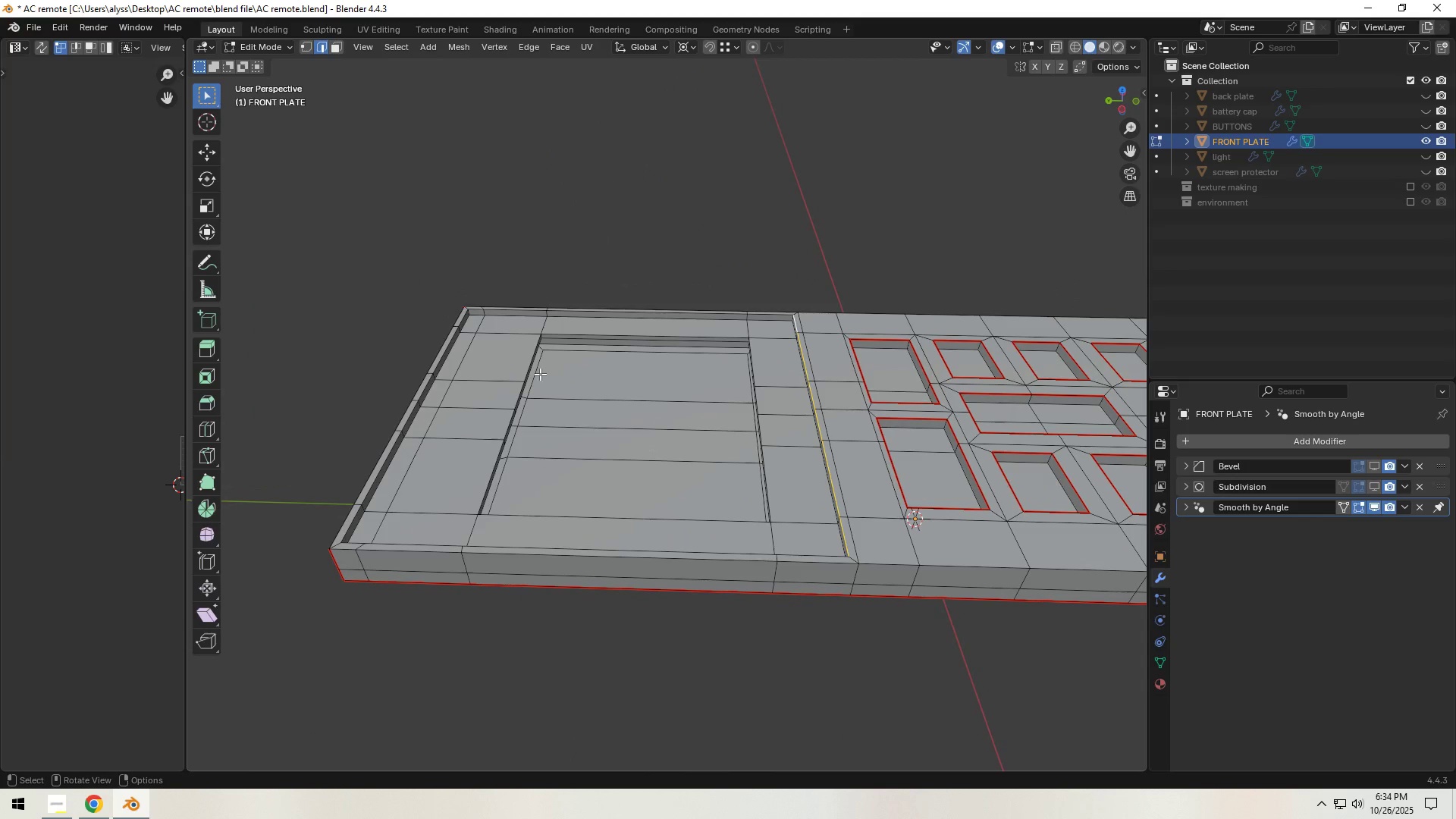 
scroll: coordinate [538, 369], scroll_direction: up, amount: 2.0
 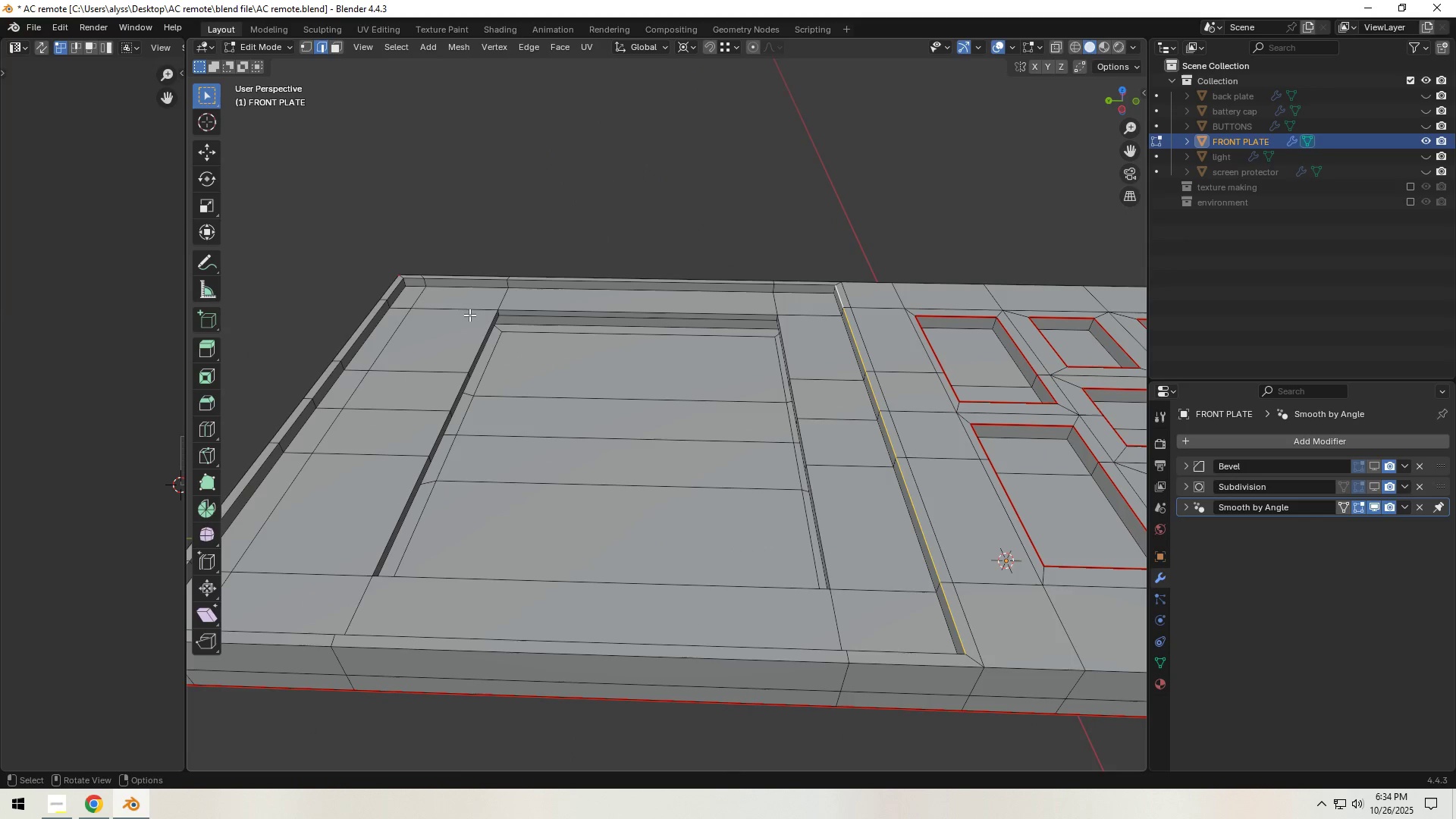 
hold_key(key=ShiftLeft, duration=1.53)
left_click([415, 277])
 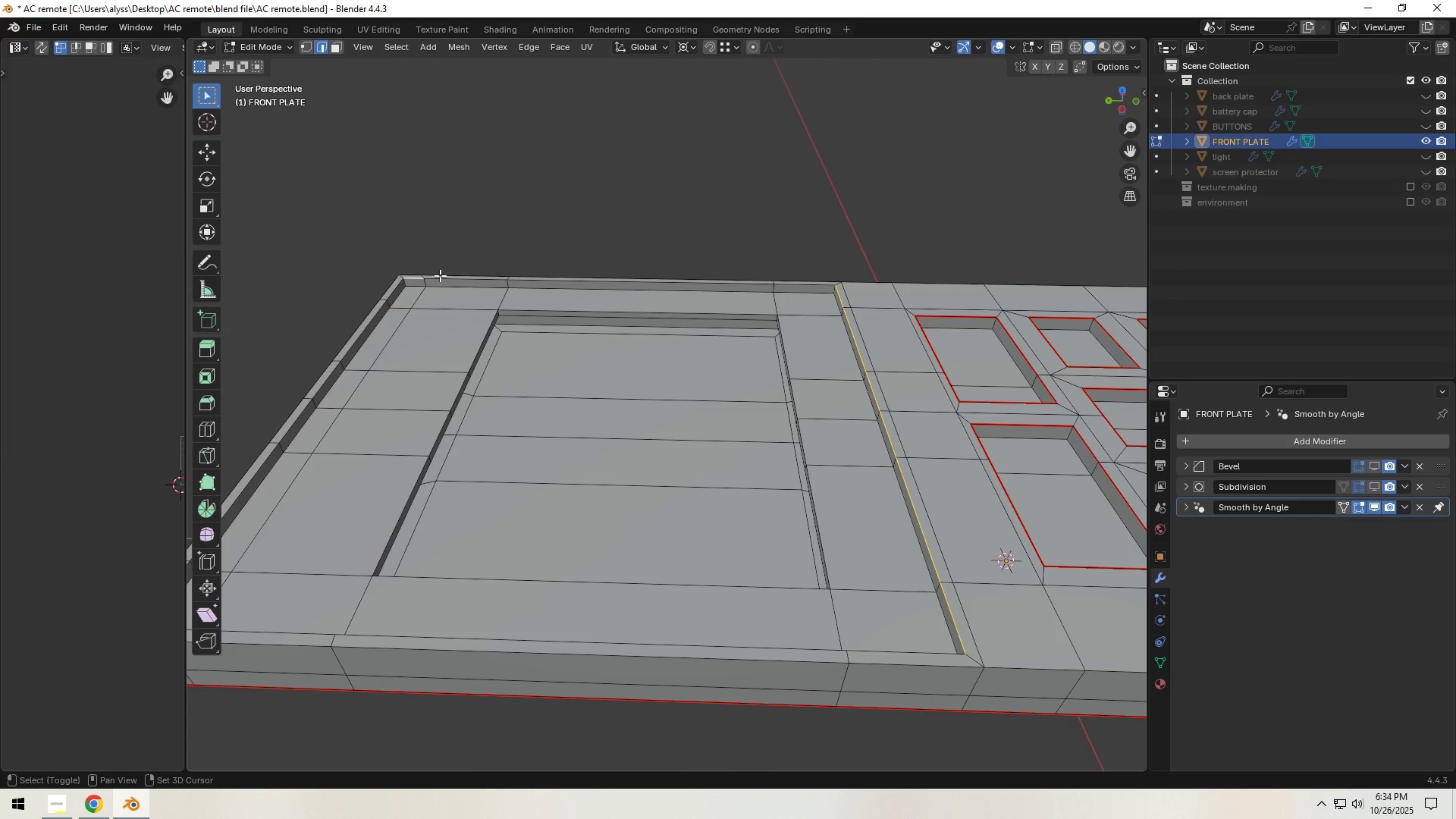 
double_click([440, 275])
 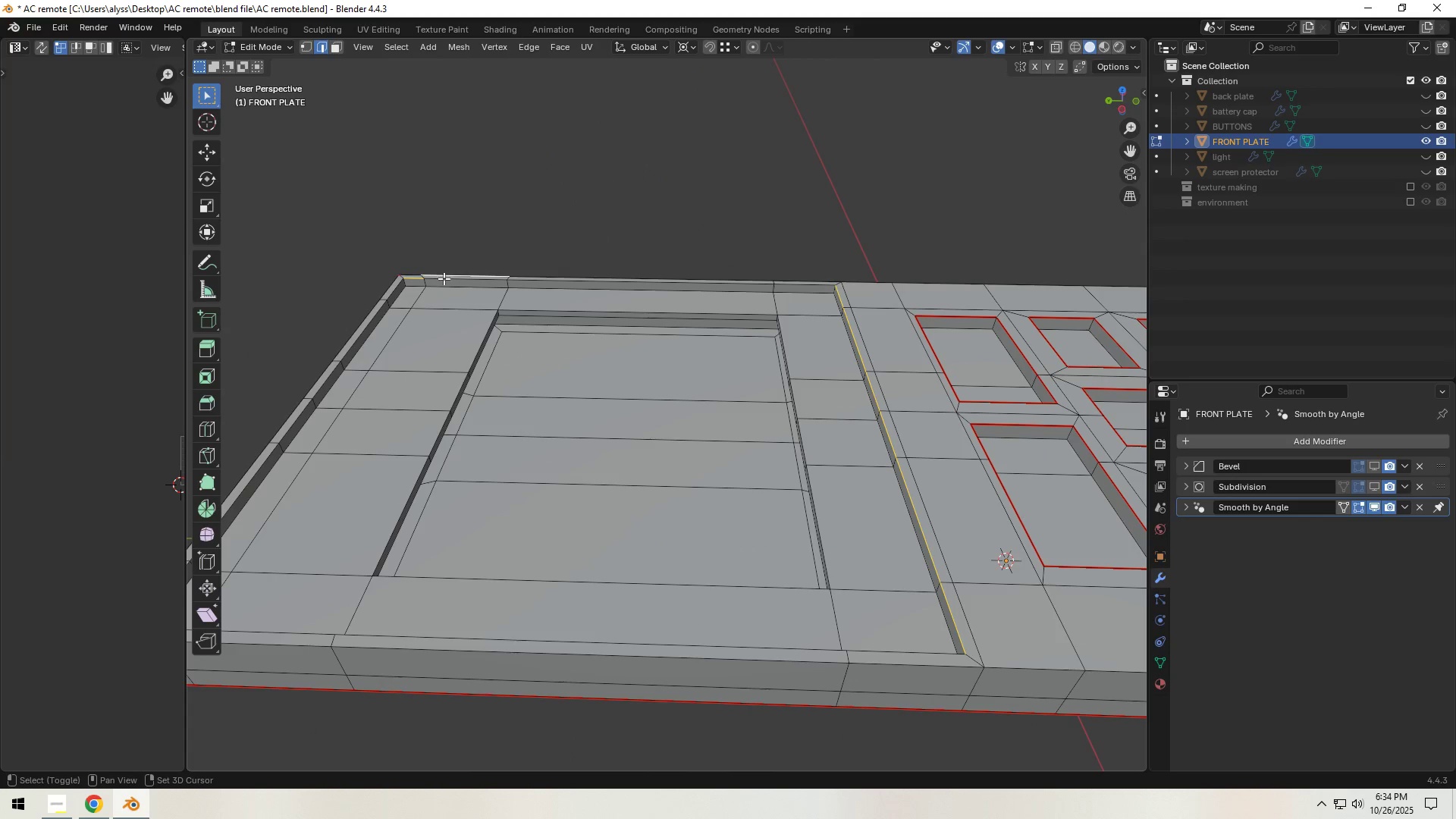 
hold_key(key=ShiftLeft, duration=1.53)
left_click([454, 276])
 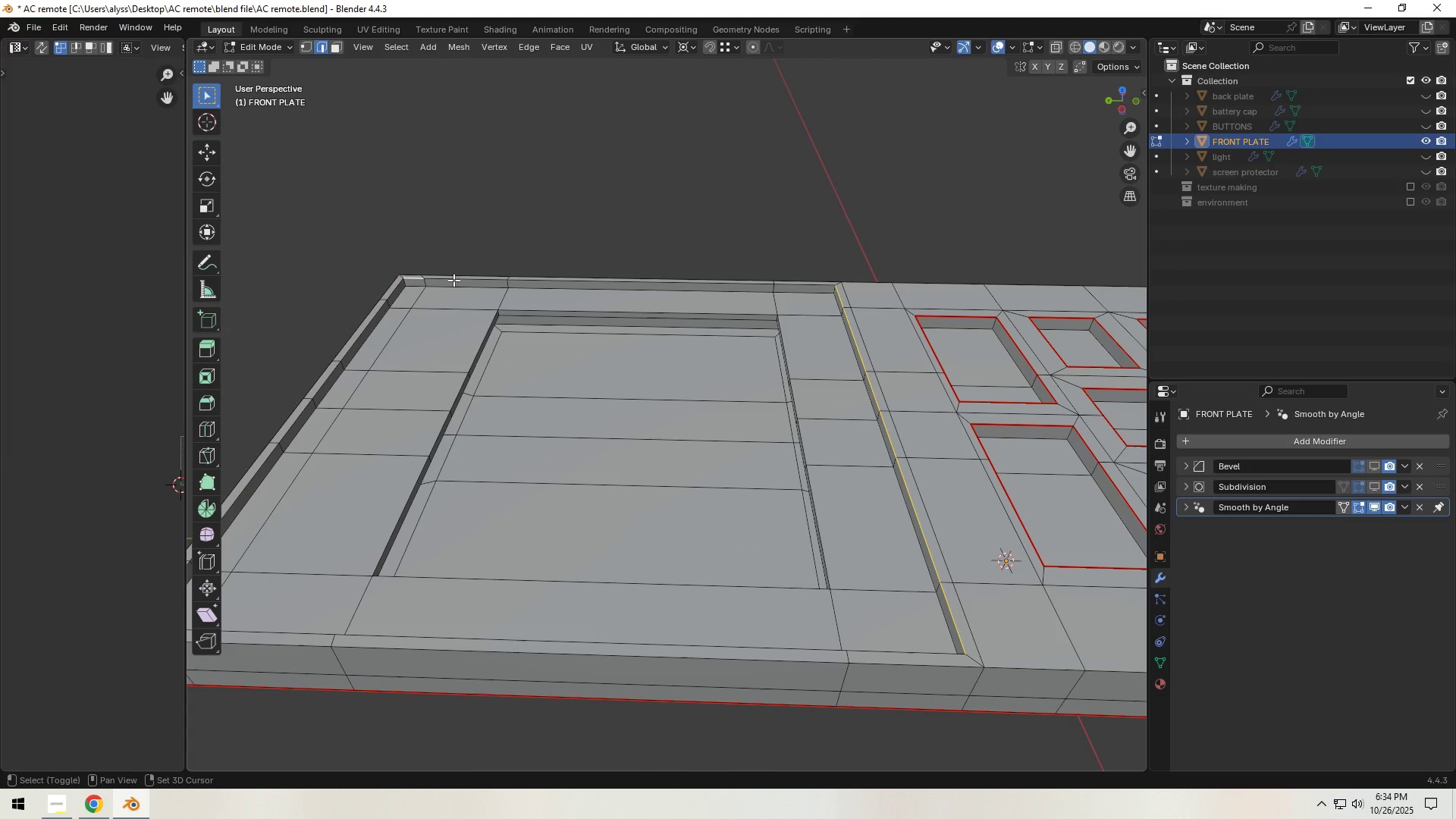 
left_click([453, 280])
 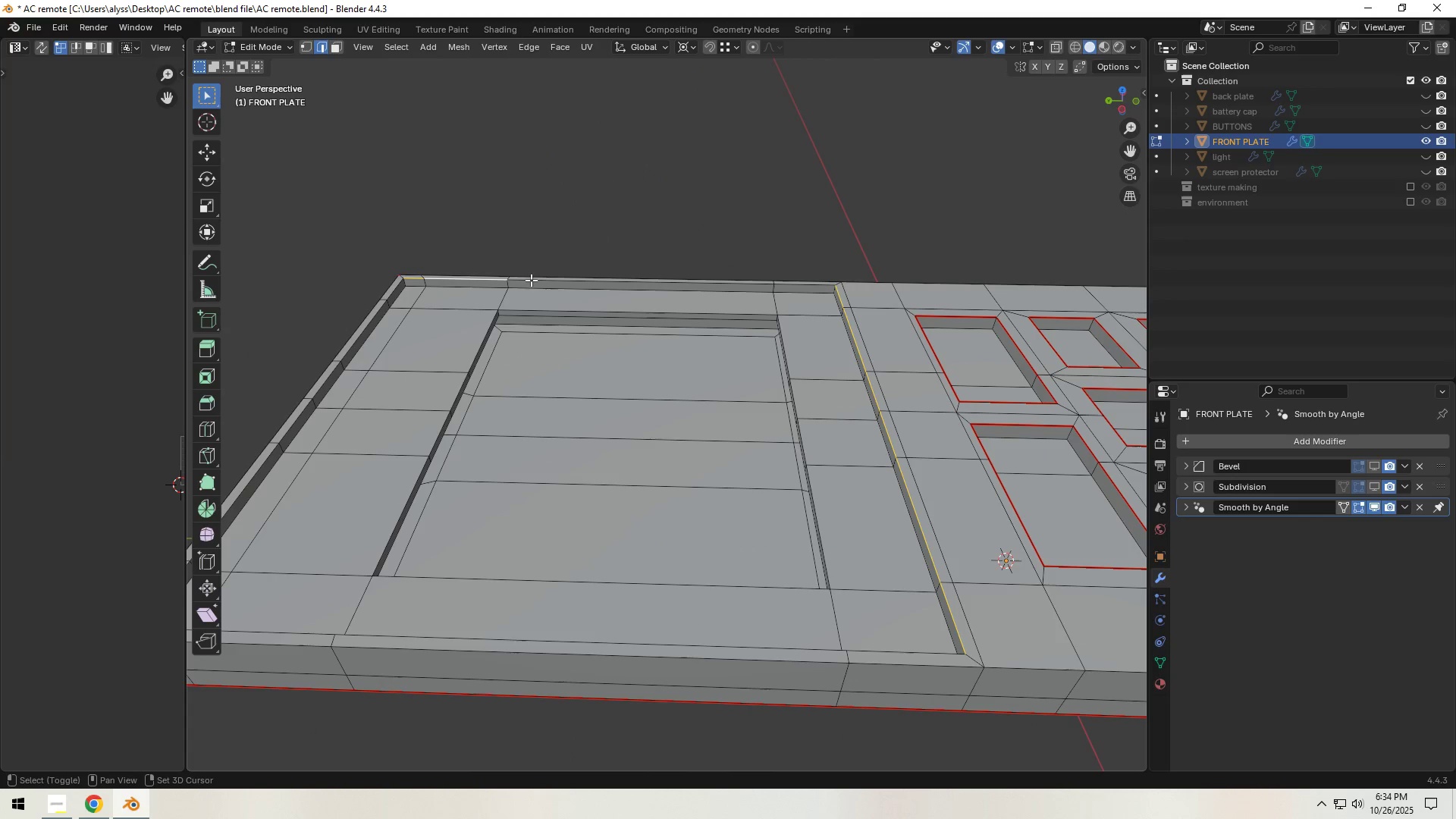 
hold_key(key=ShiftLeft, duration=1.51)
left_click([808, 284])
 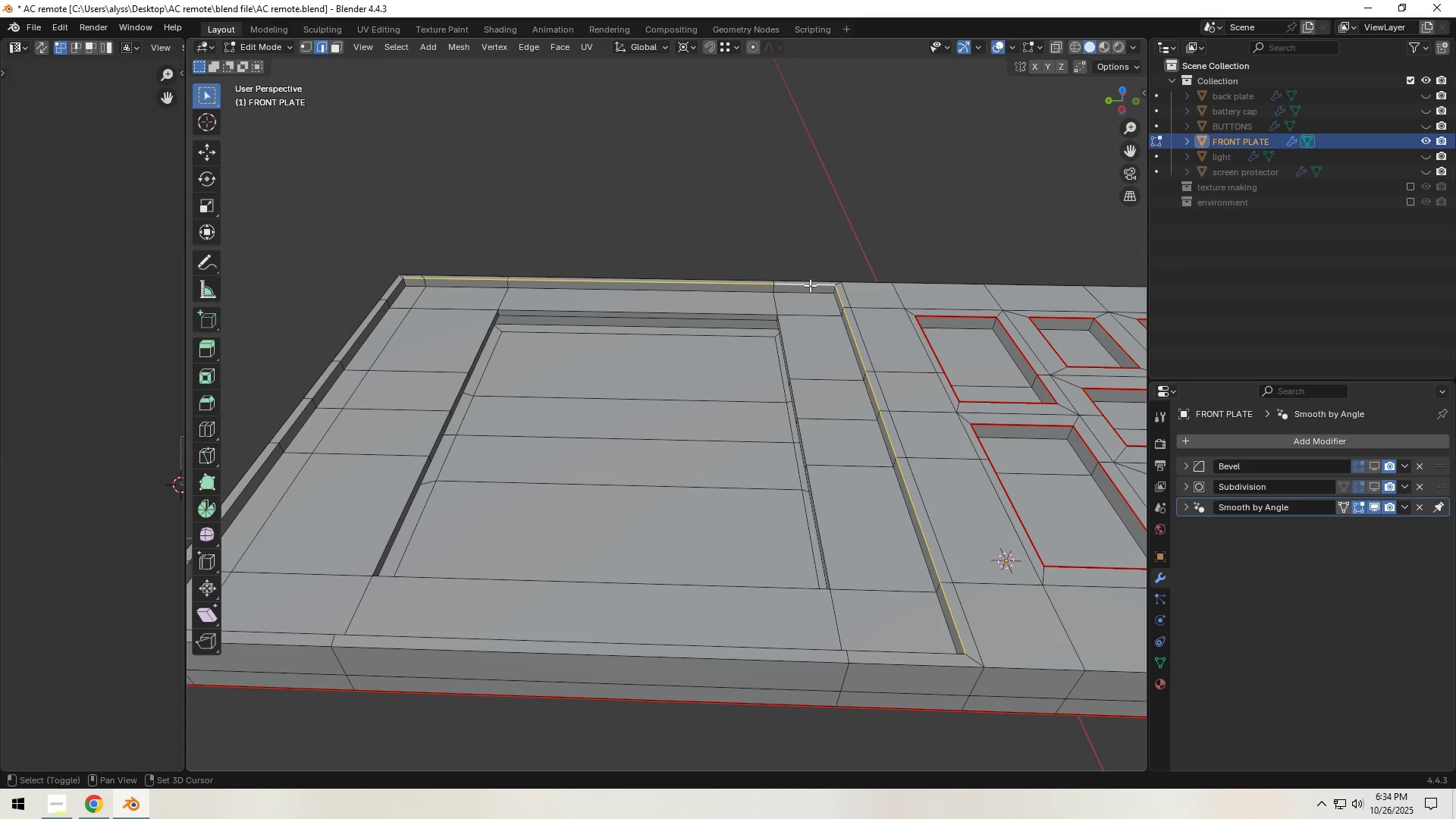 
key(Shift+ShiftLeft)
 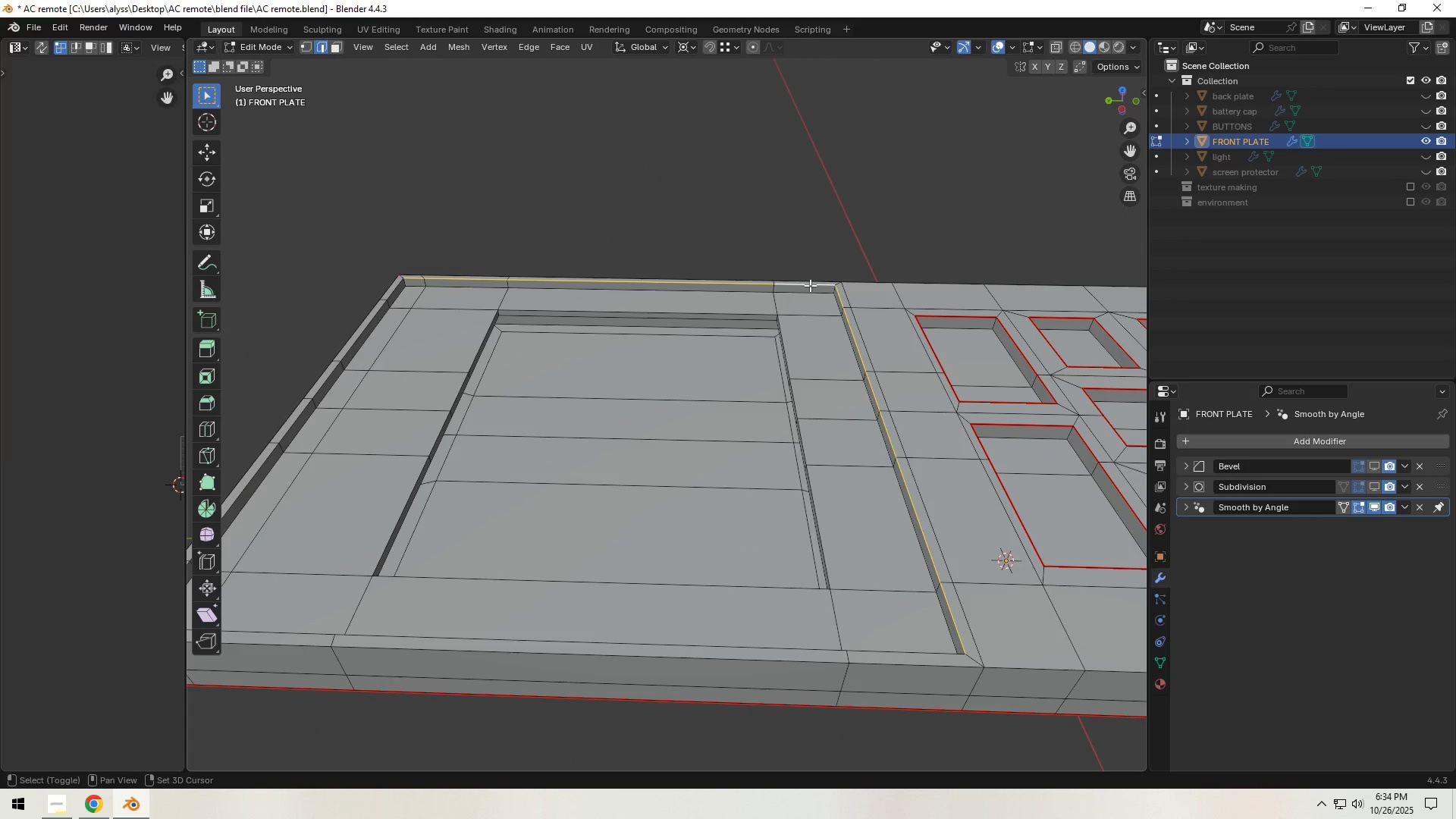 
key(Shift+ShiftLeft)
 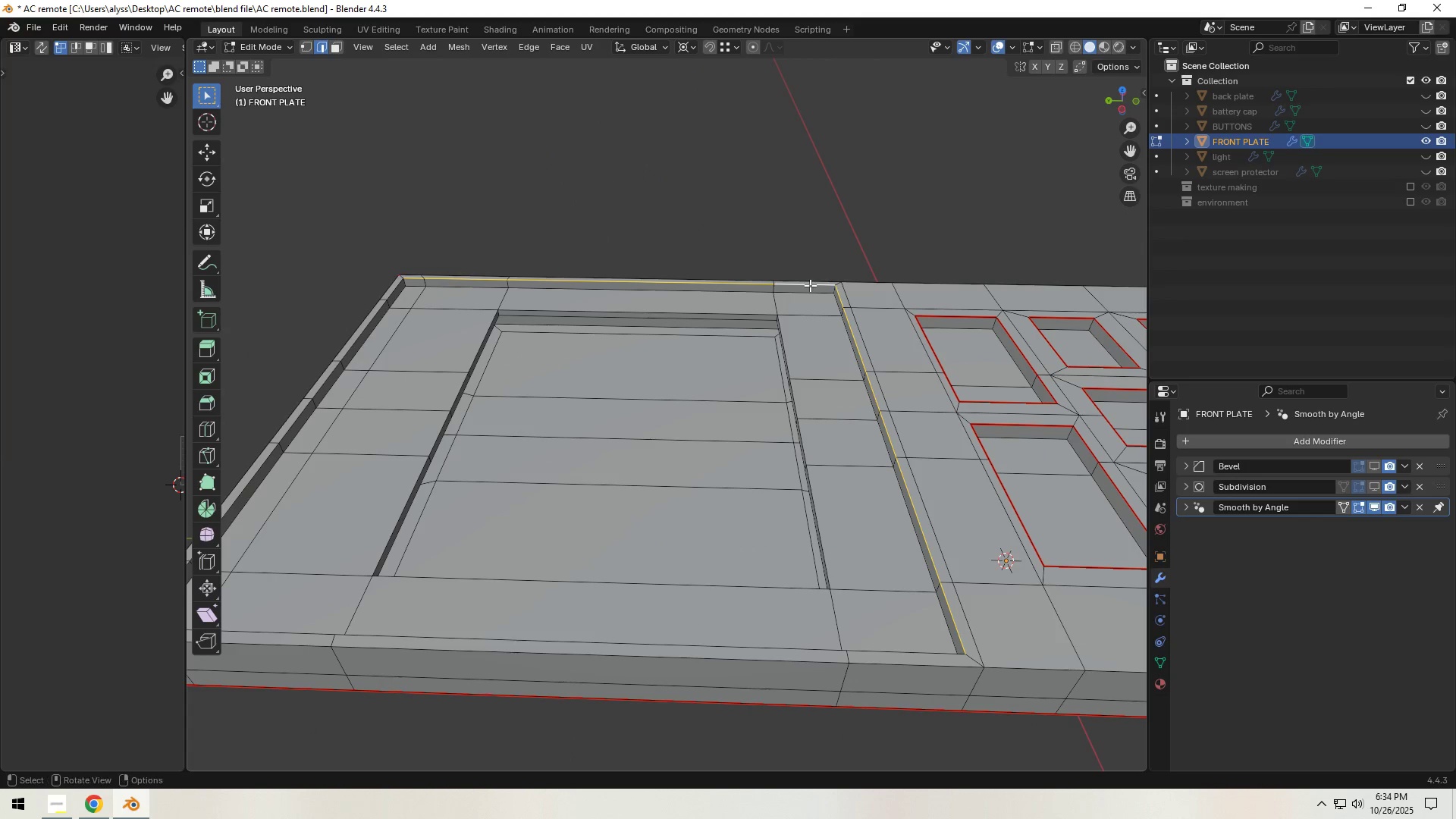 
key(Shift+ShiftLeft)
 